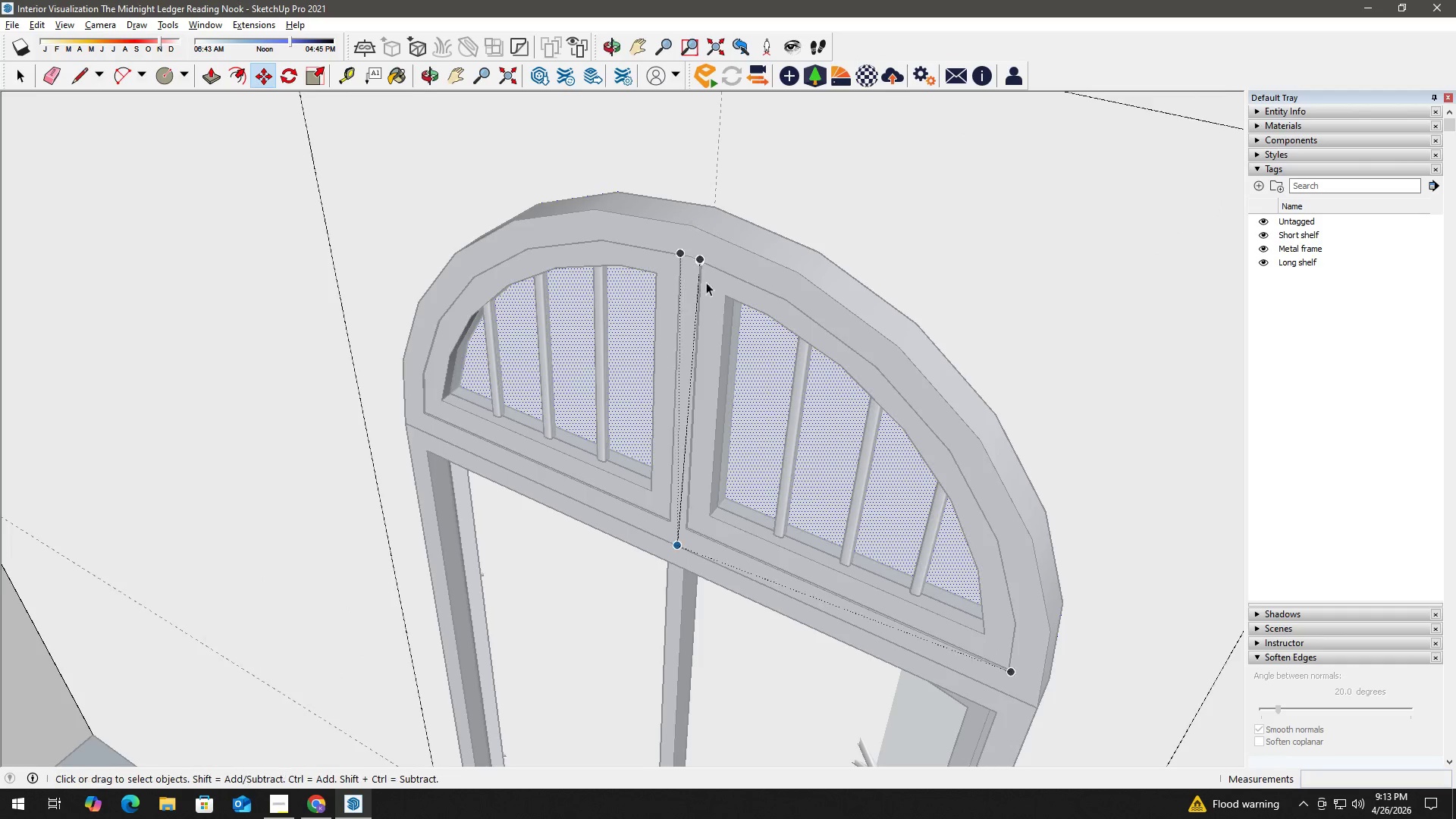 
scroll: coordinate [718, 457], scroll_direction: down, amount: 8.0
 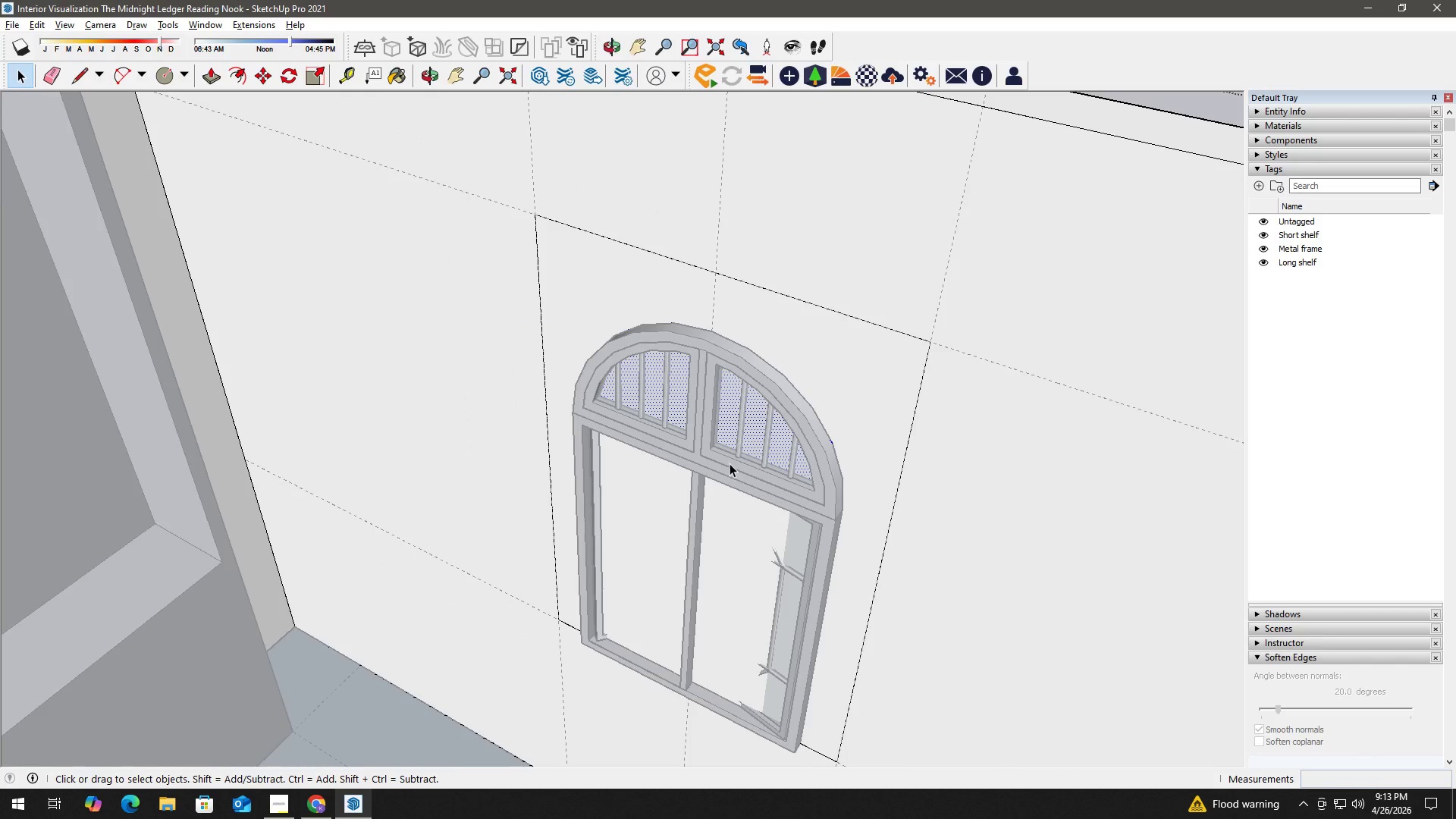 
key(Escape)
 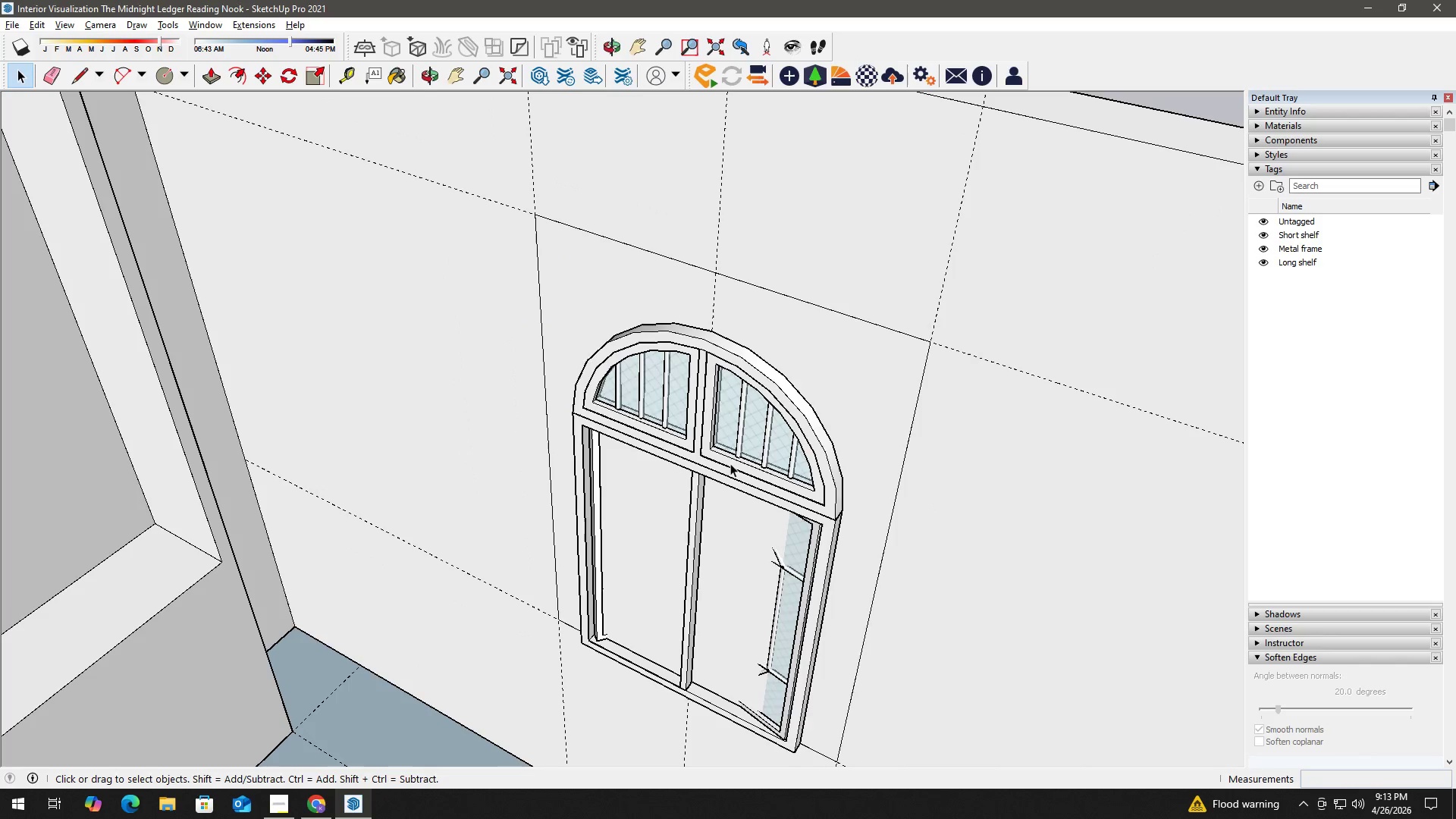 
left_click([730, 463])
 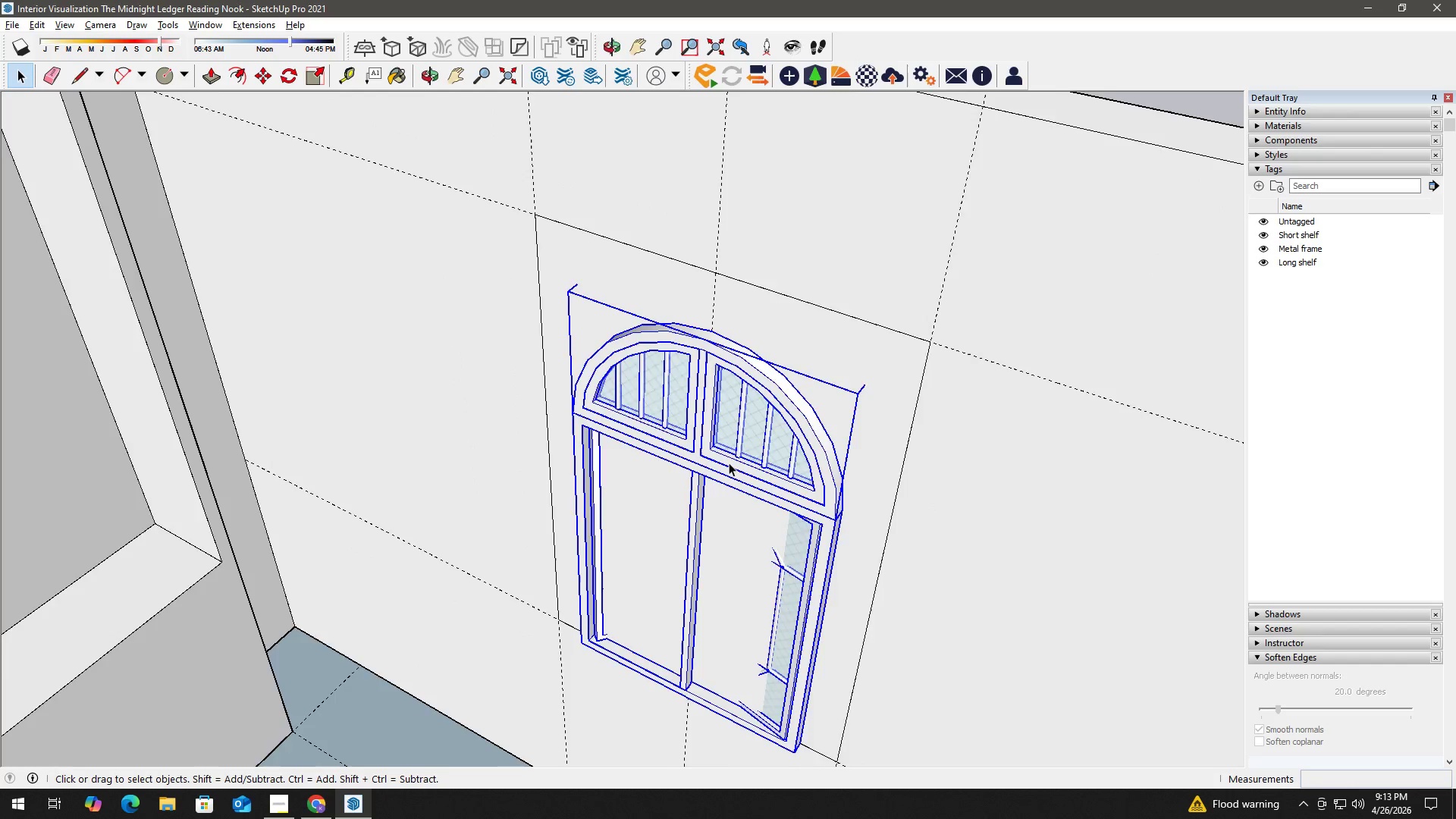 
key(Delete)
 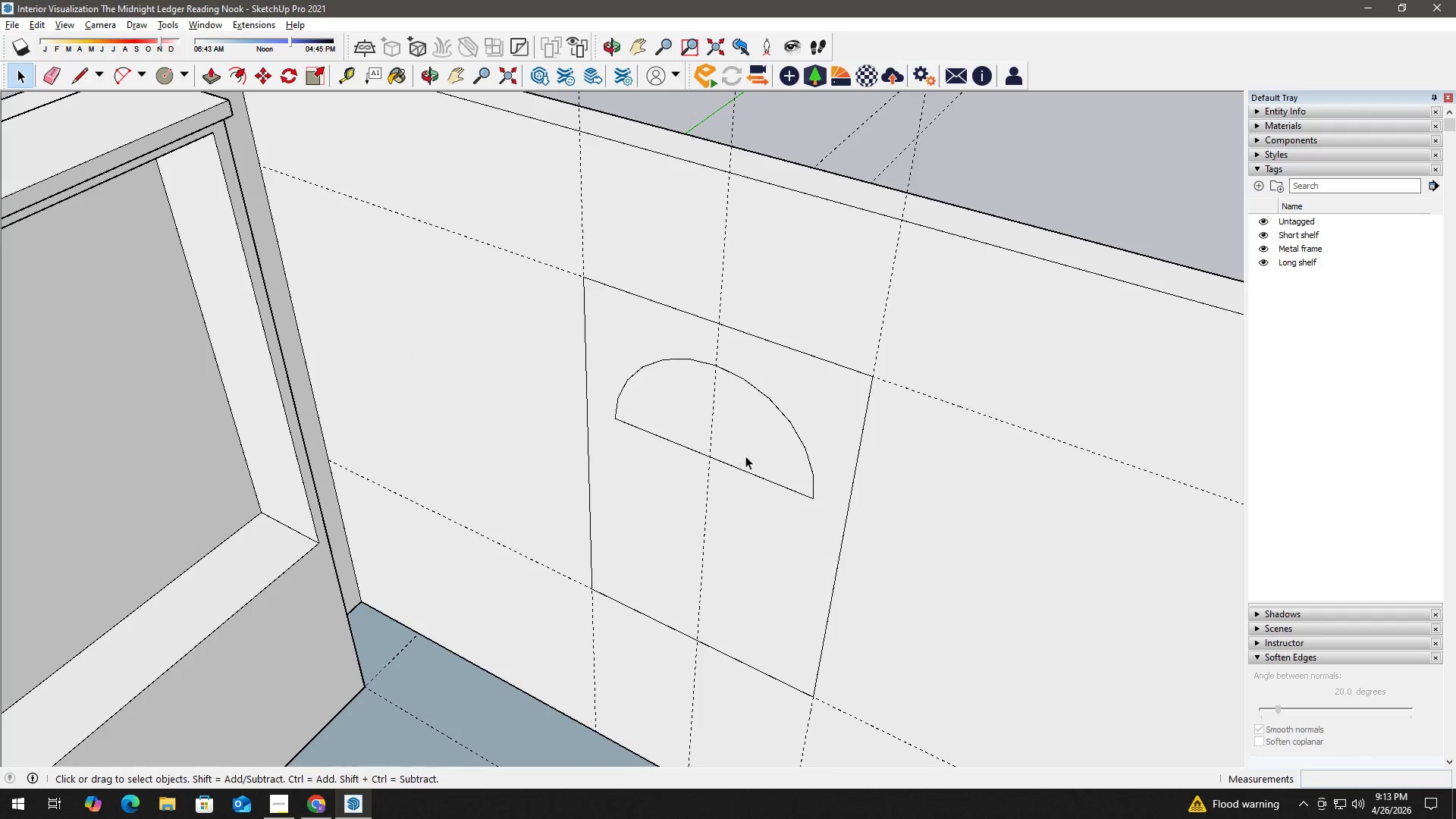 
scroll: coordinate [728, 463], scroll_direction: down, amount: 3.0
 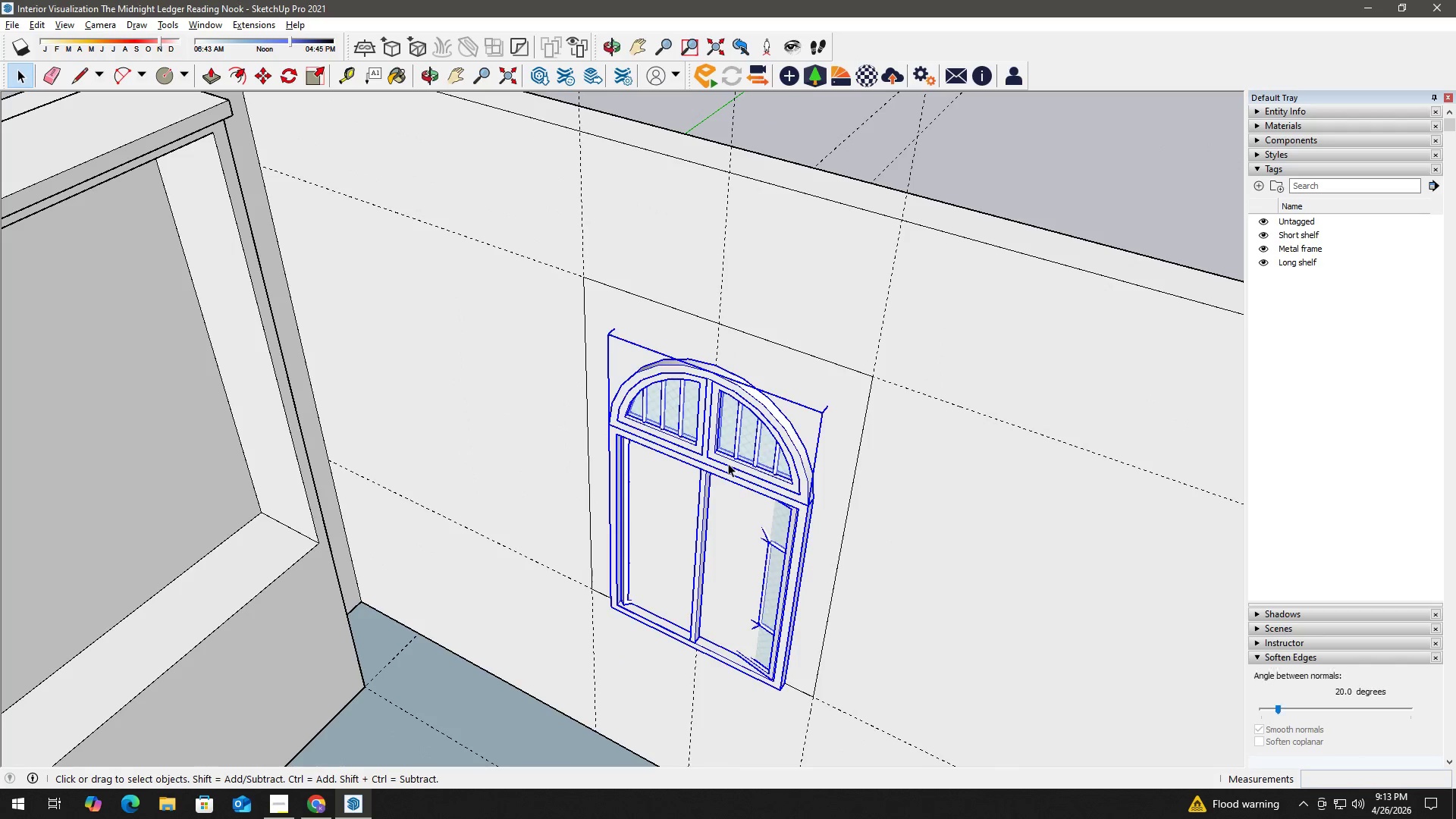 
key(Control+Z)
 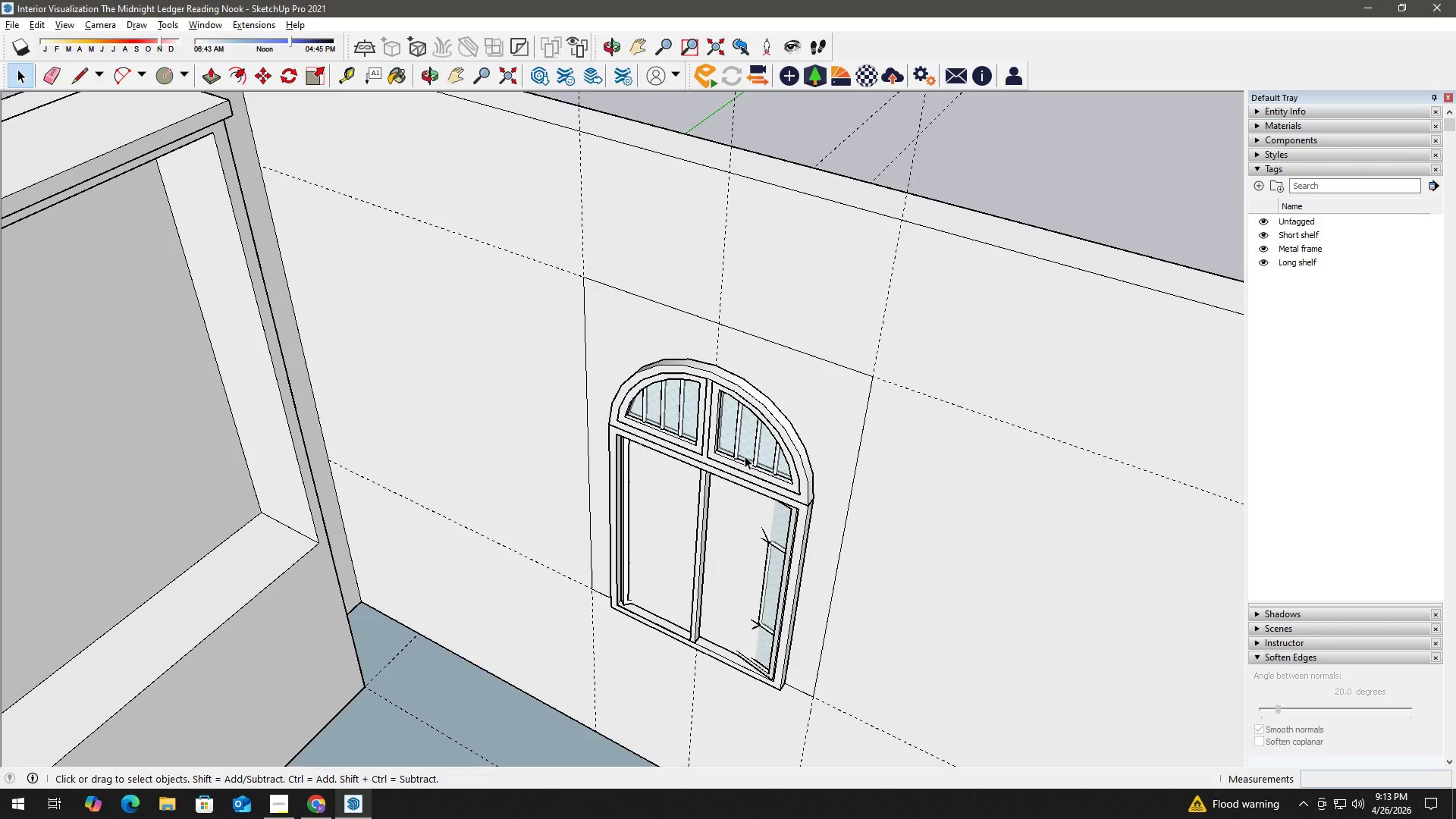 
key(Space)
 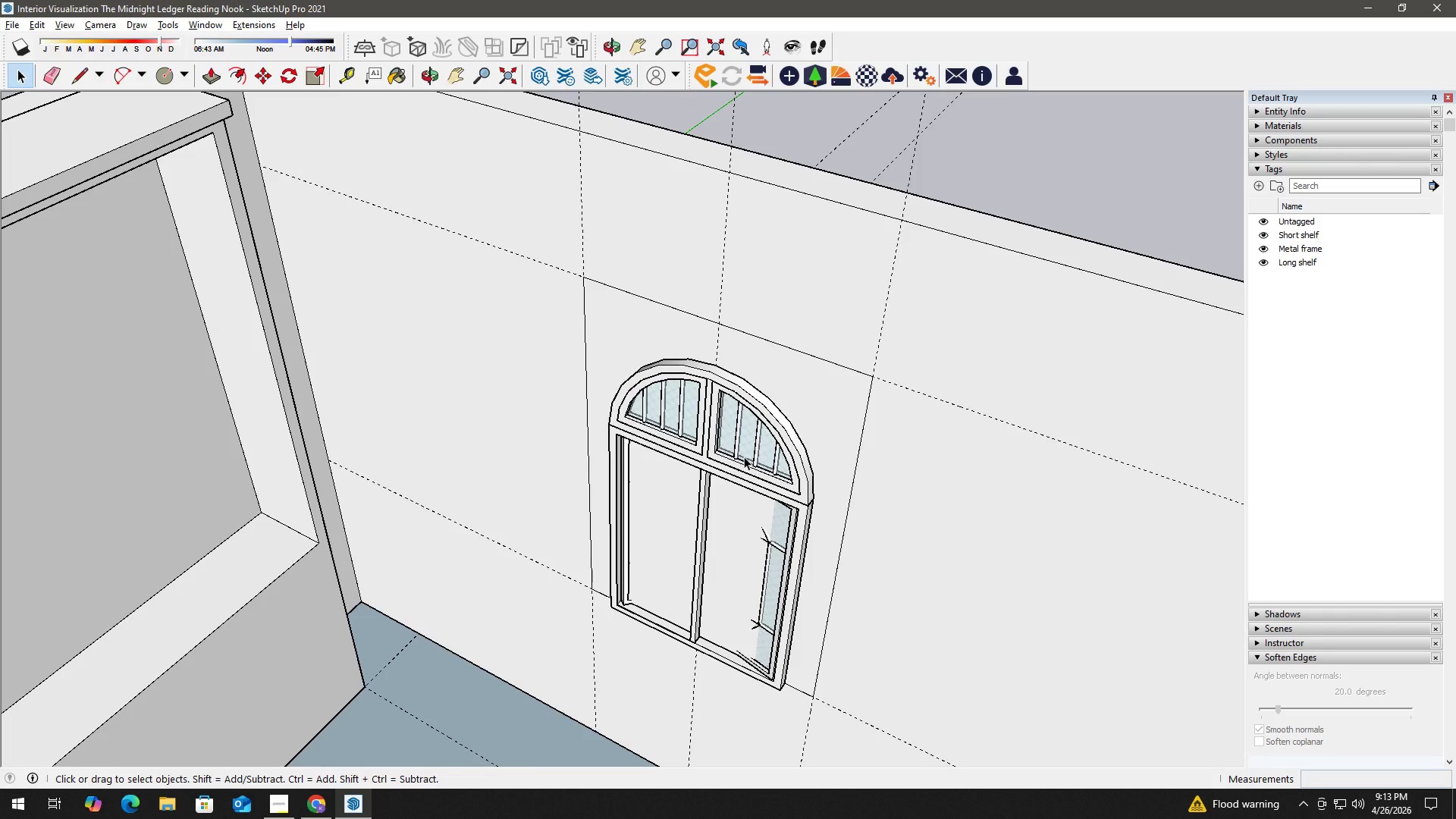 
left_click([744, 457])
 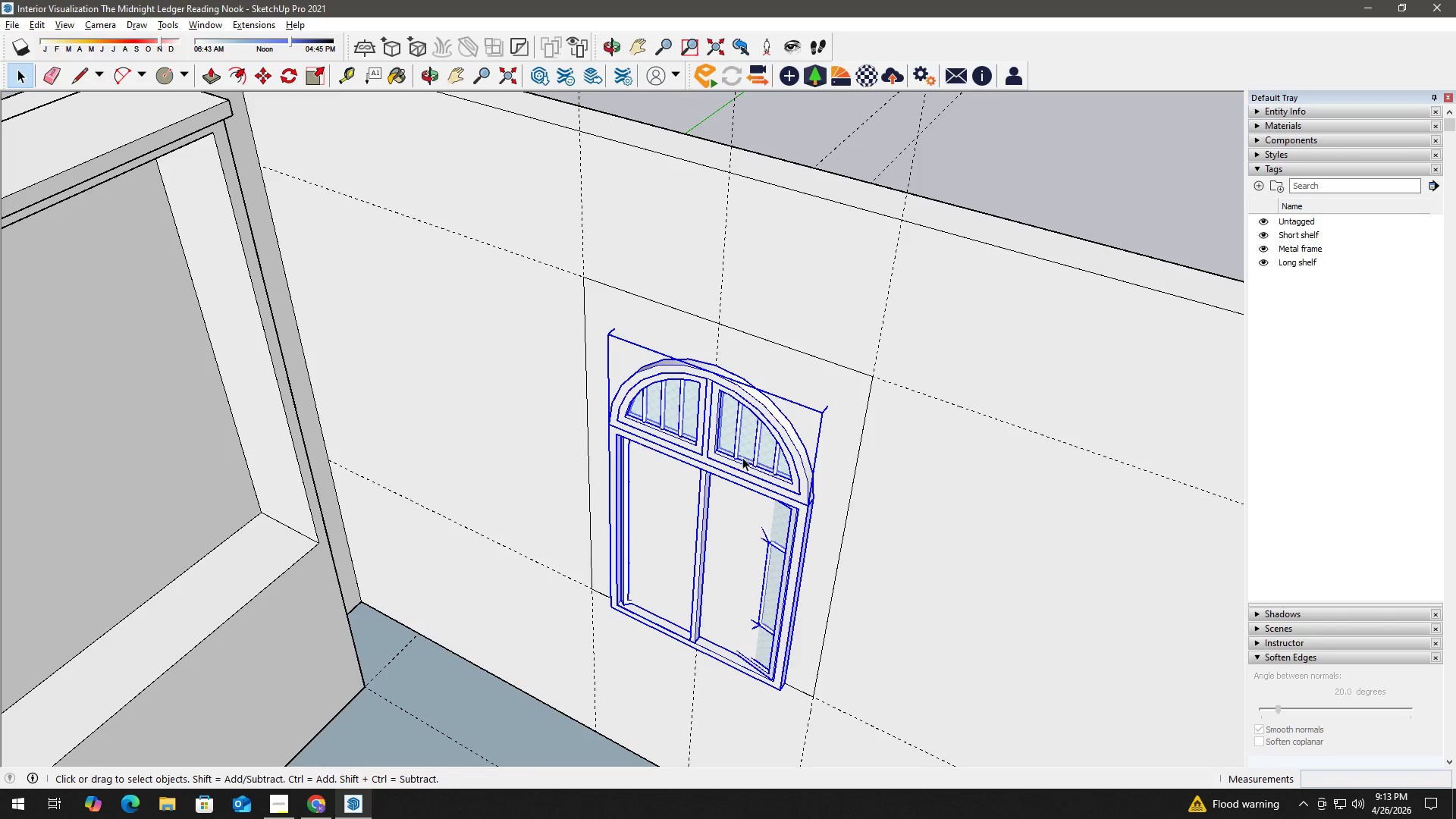 
key(M)
 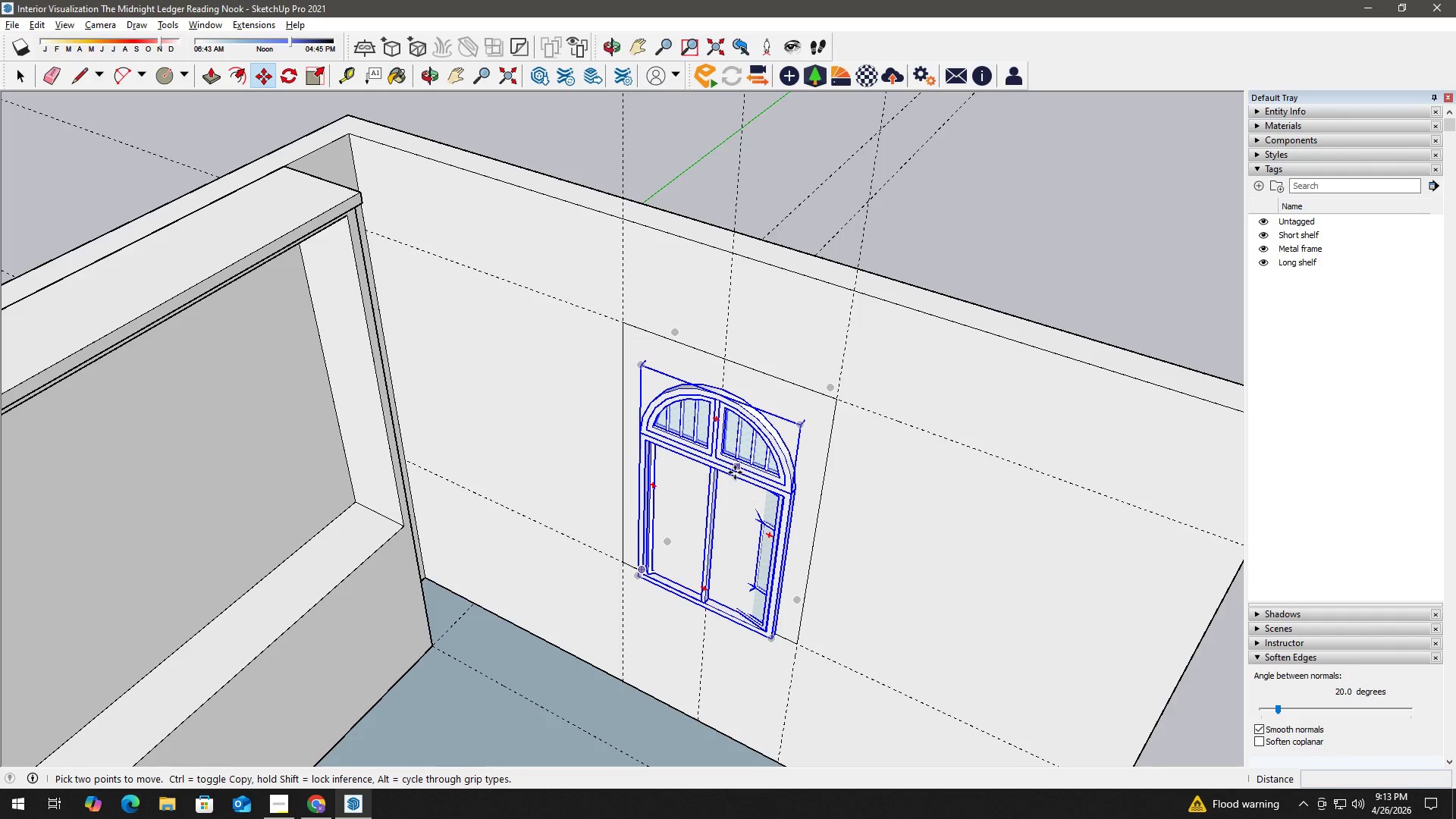 
scroll: coordinate [741, 460], scroll_direction: down, amount: 3.0
 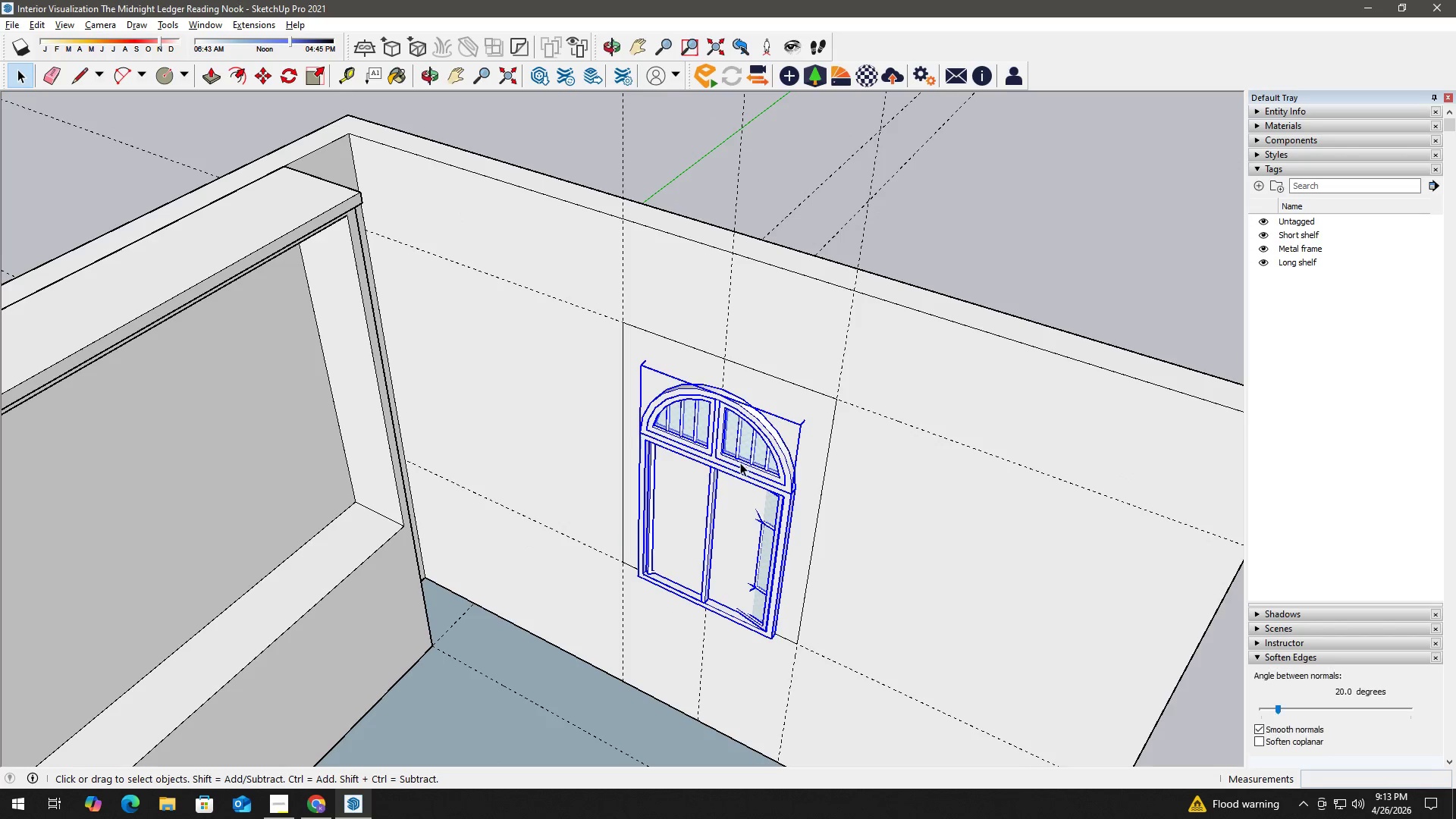 
left_click([735, 472])
 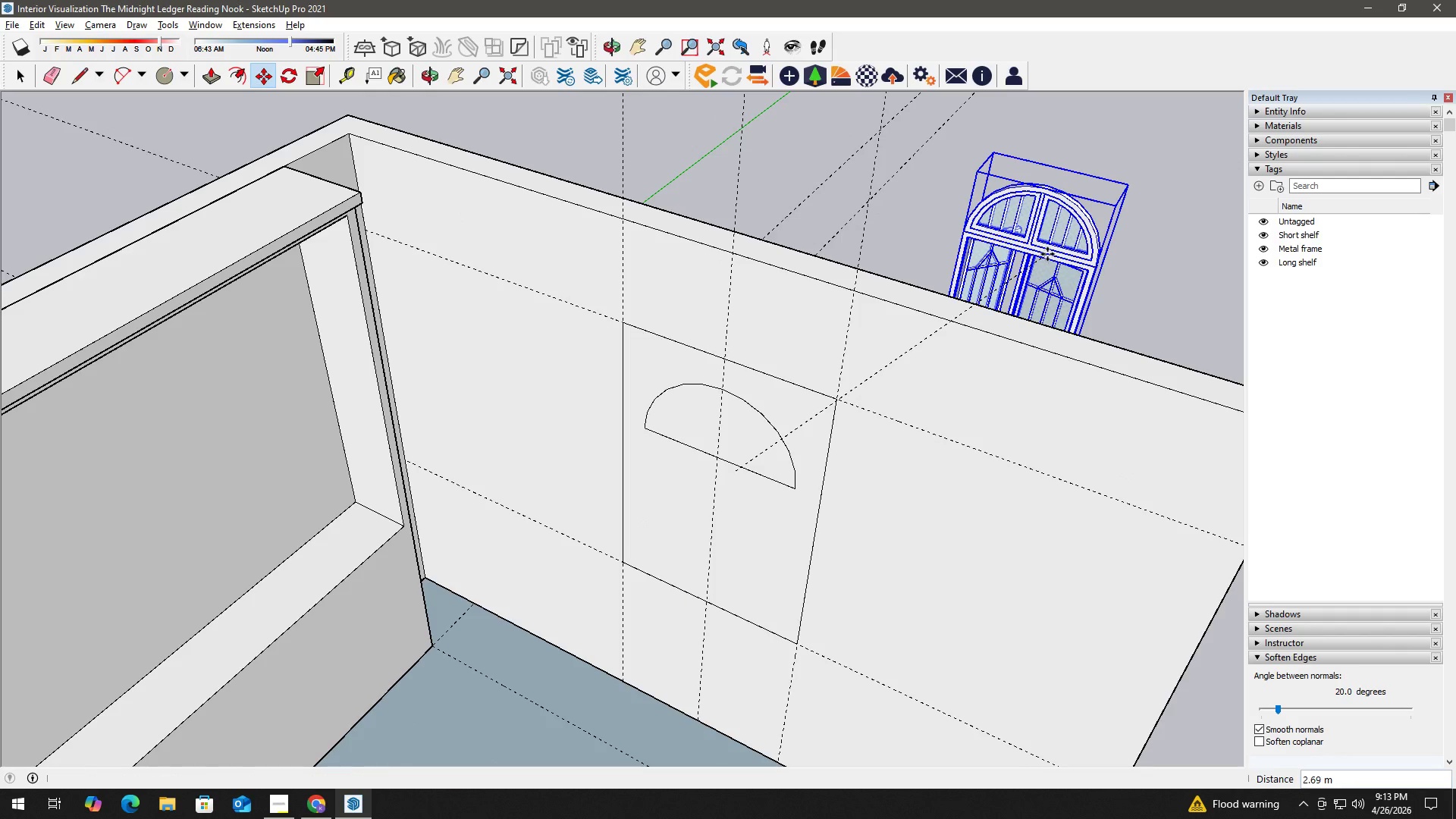 
key(Space)
 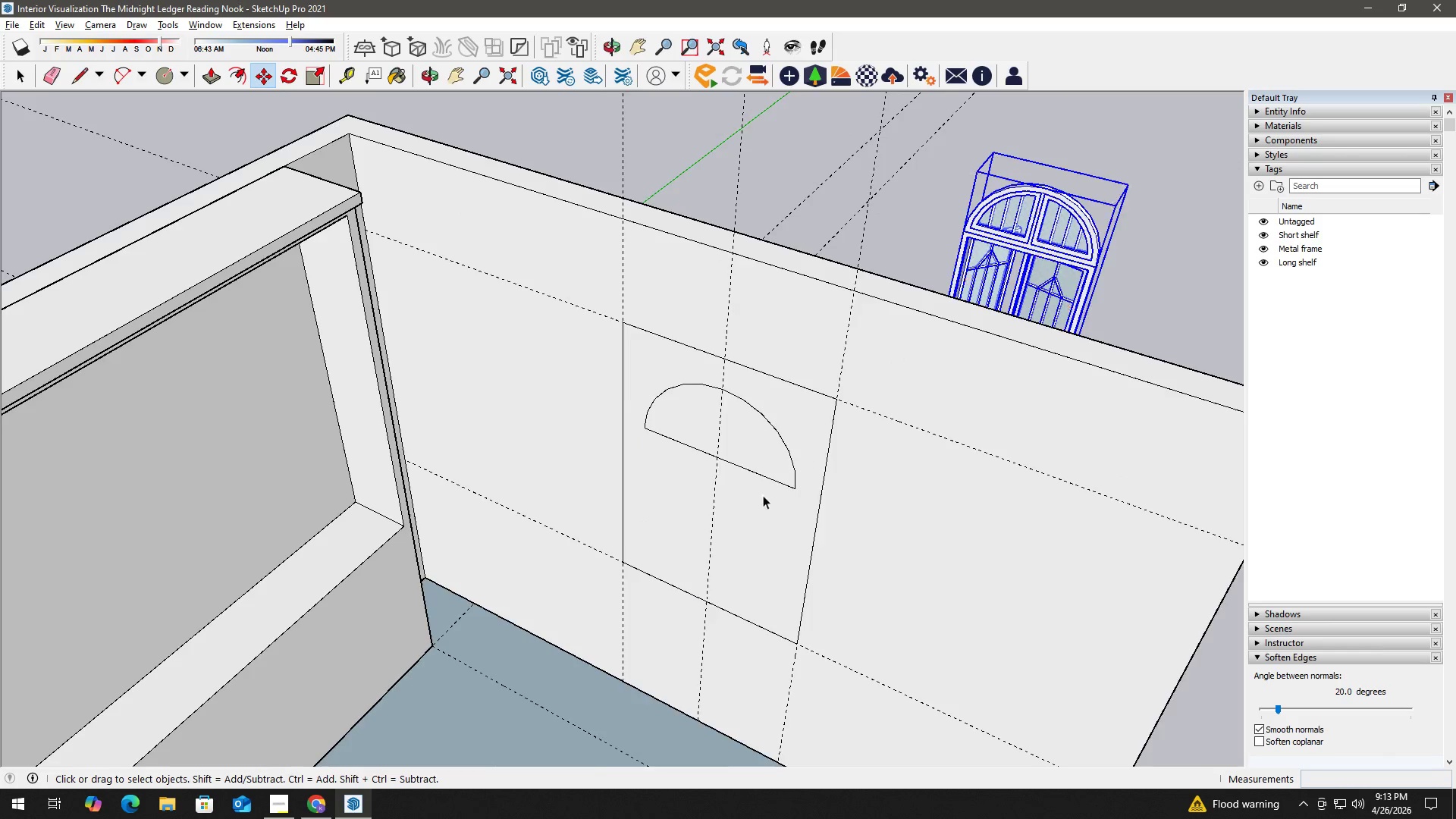 
double_click([744, 404])
 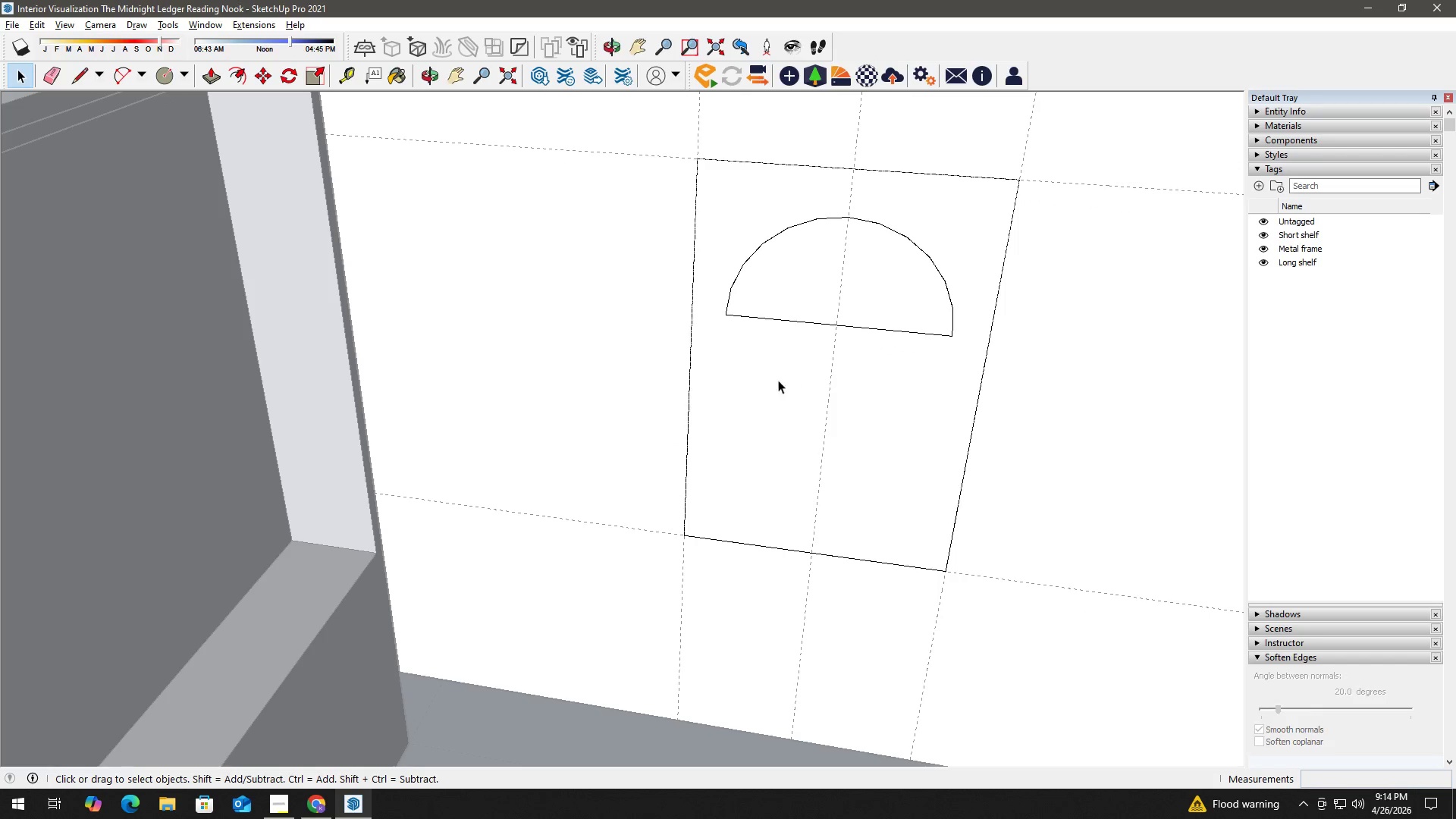 
scroll: coordinate [758, 499], scroll_direction: up, amount: 3.0
 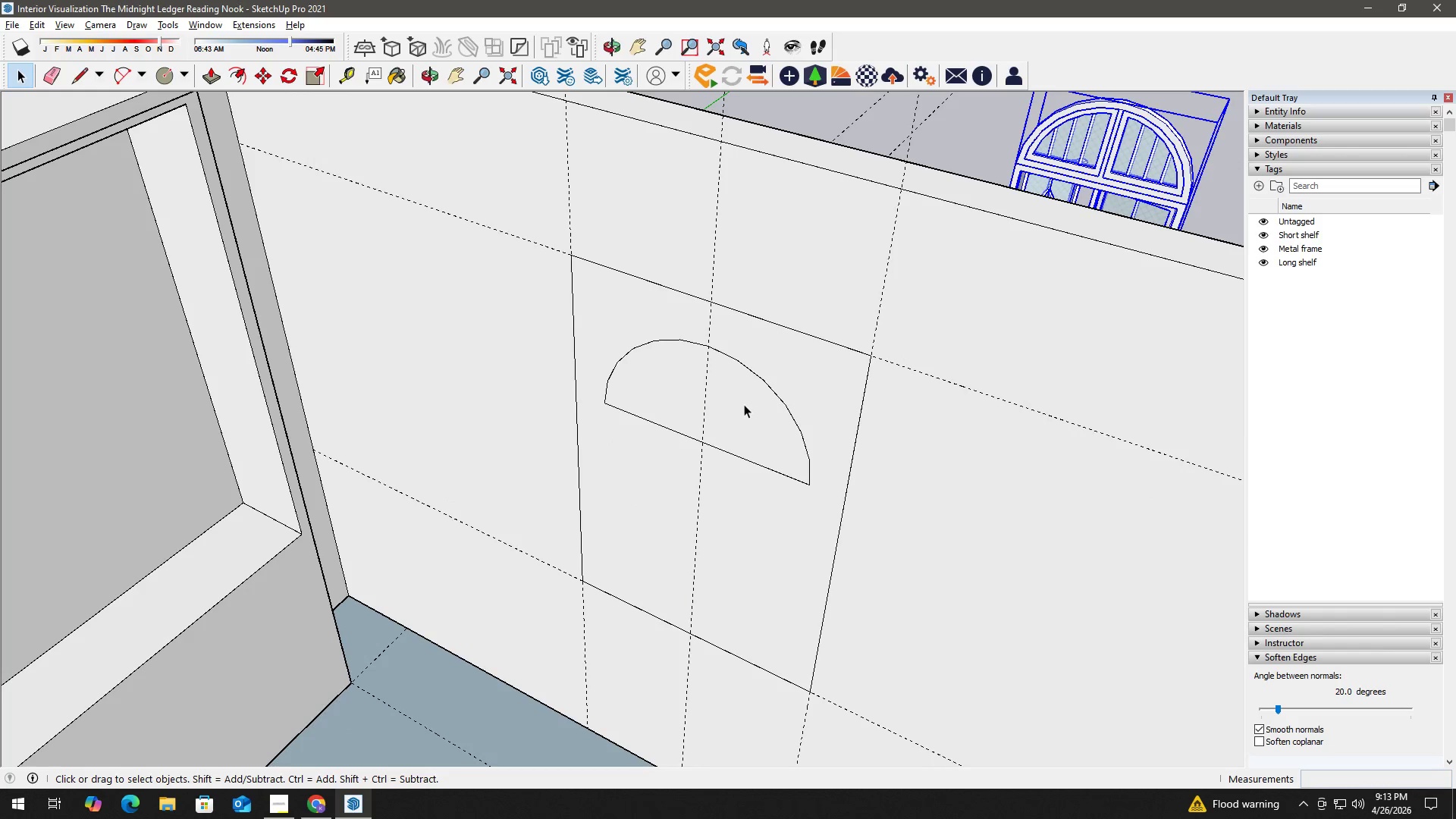 
left_click([804, 306])
 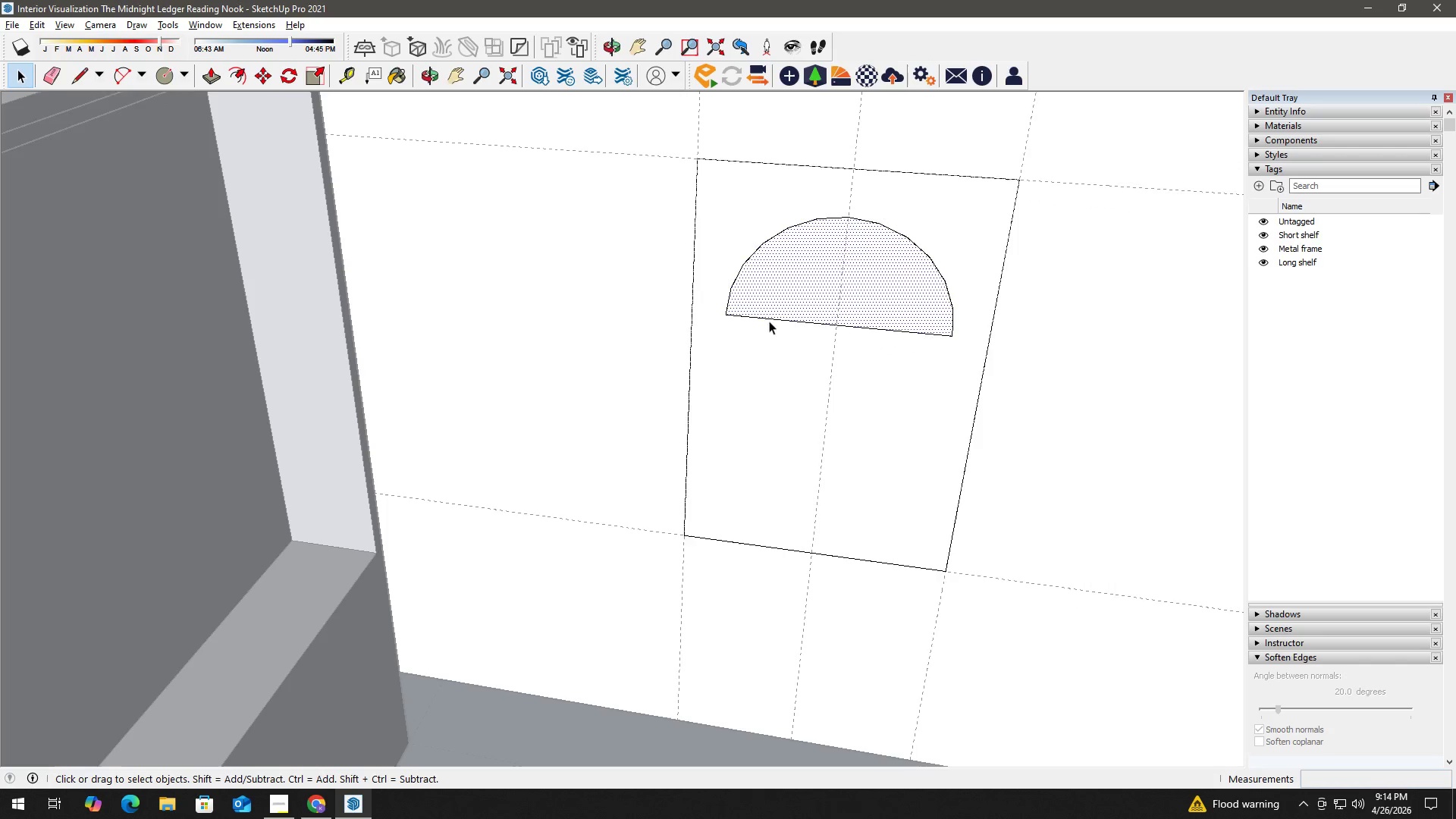 
scroll: coordinate [764, 325], scroll_direction: up, amount: 1.0
 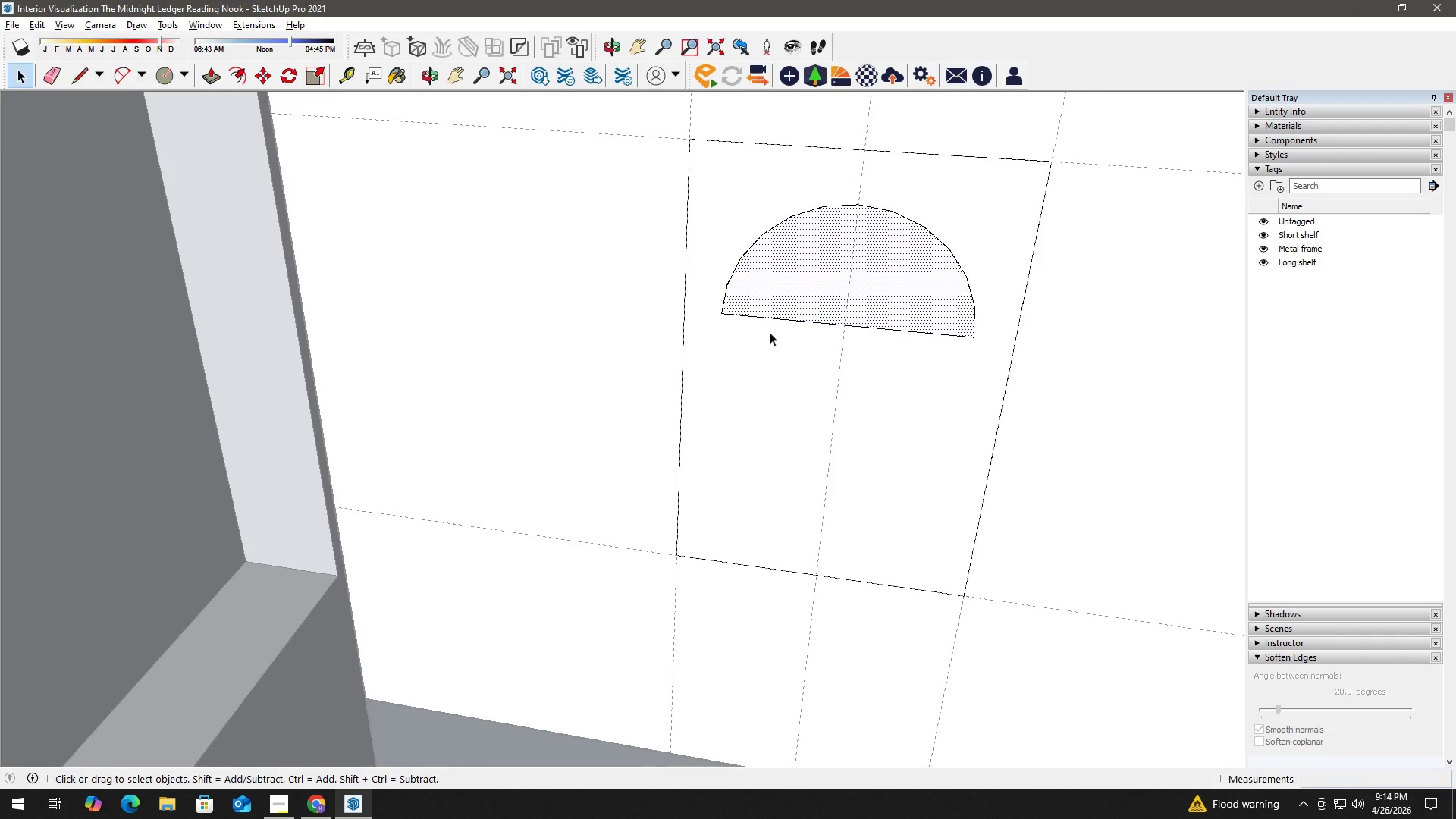 
key(L)
 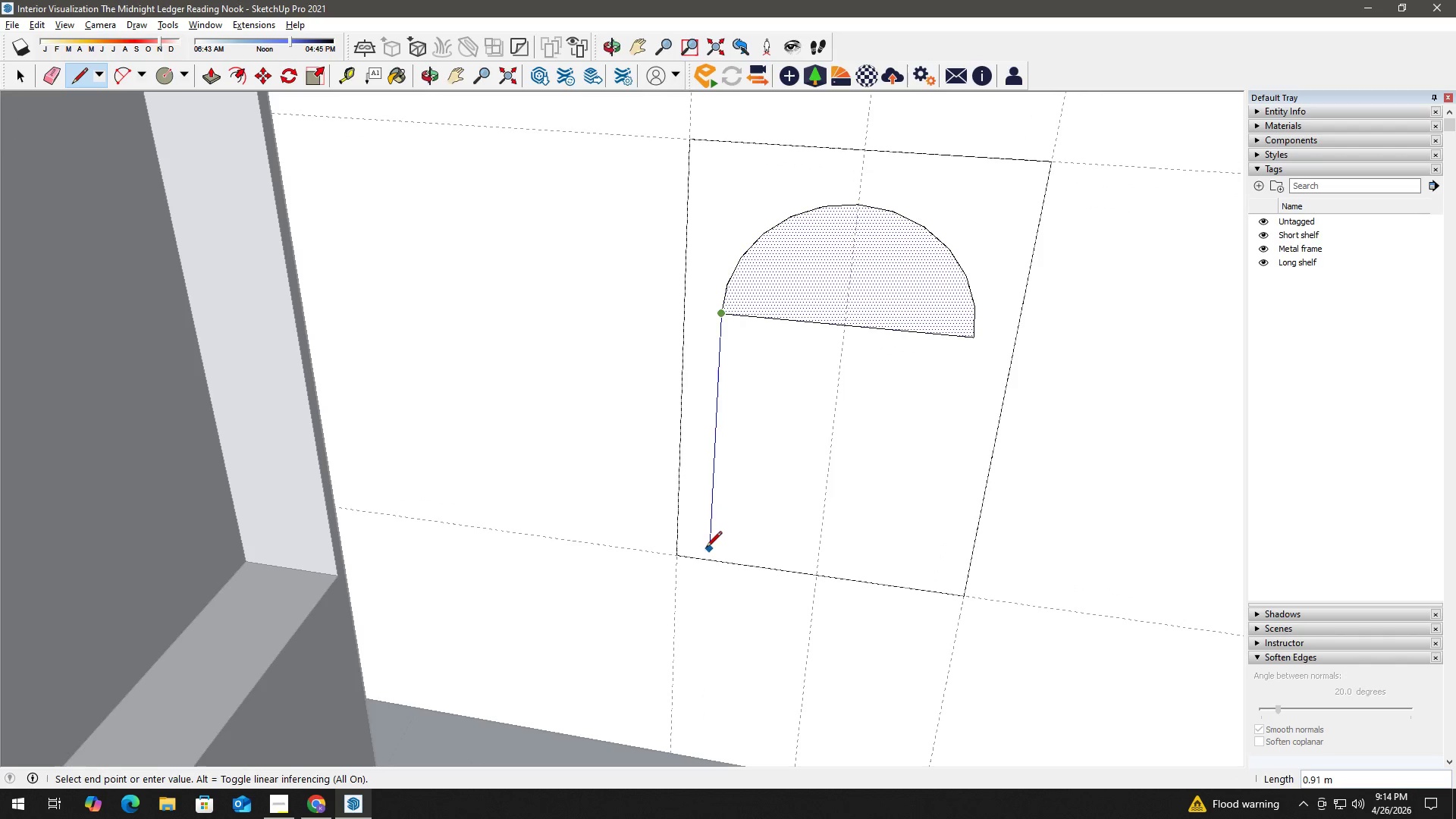 
left_click([705, 556])
 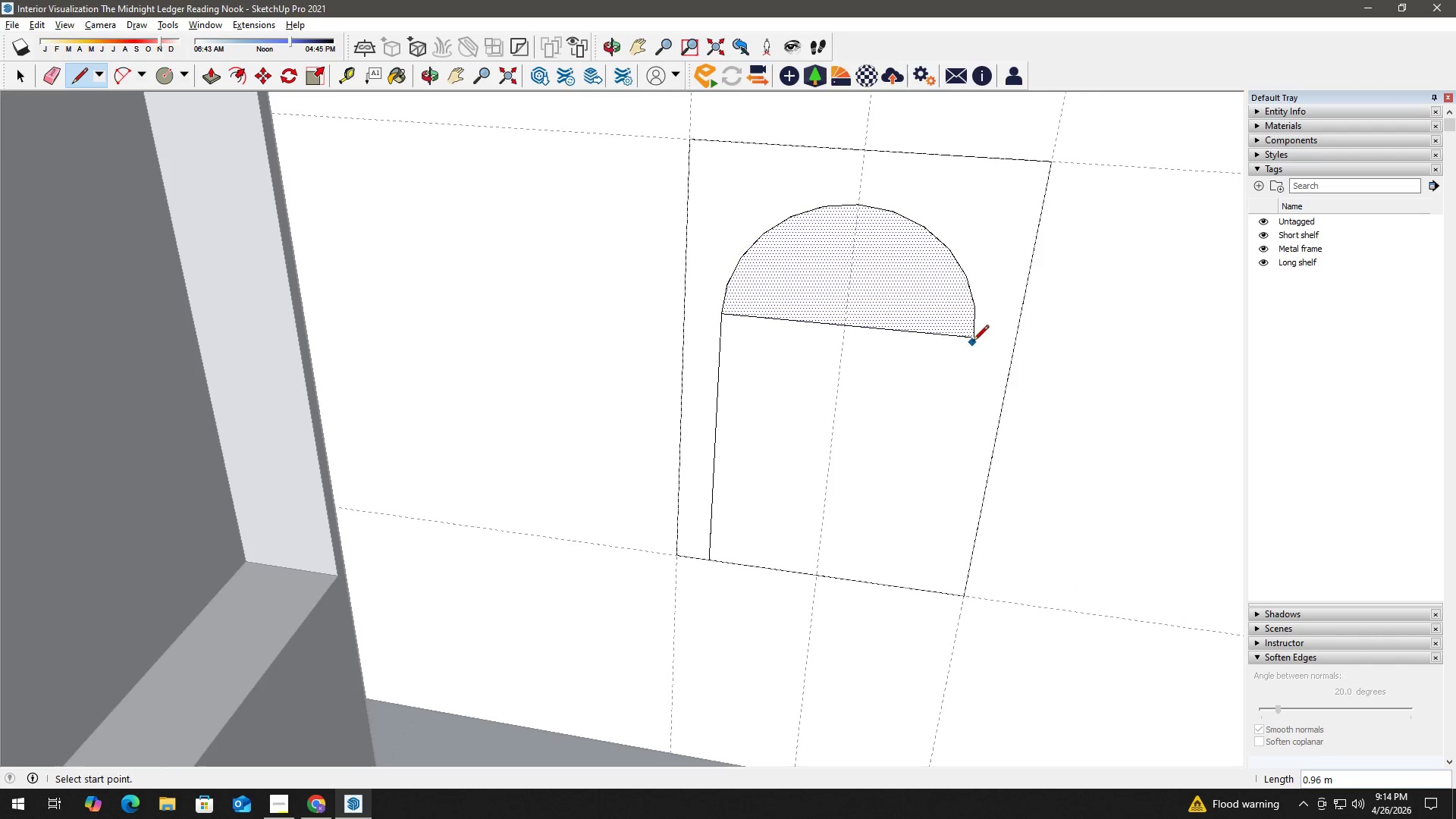 
left_click_drag(start_coordinate=[974, 341], to_coordinate=[972, 346])
 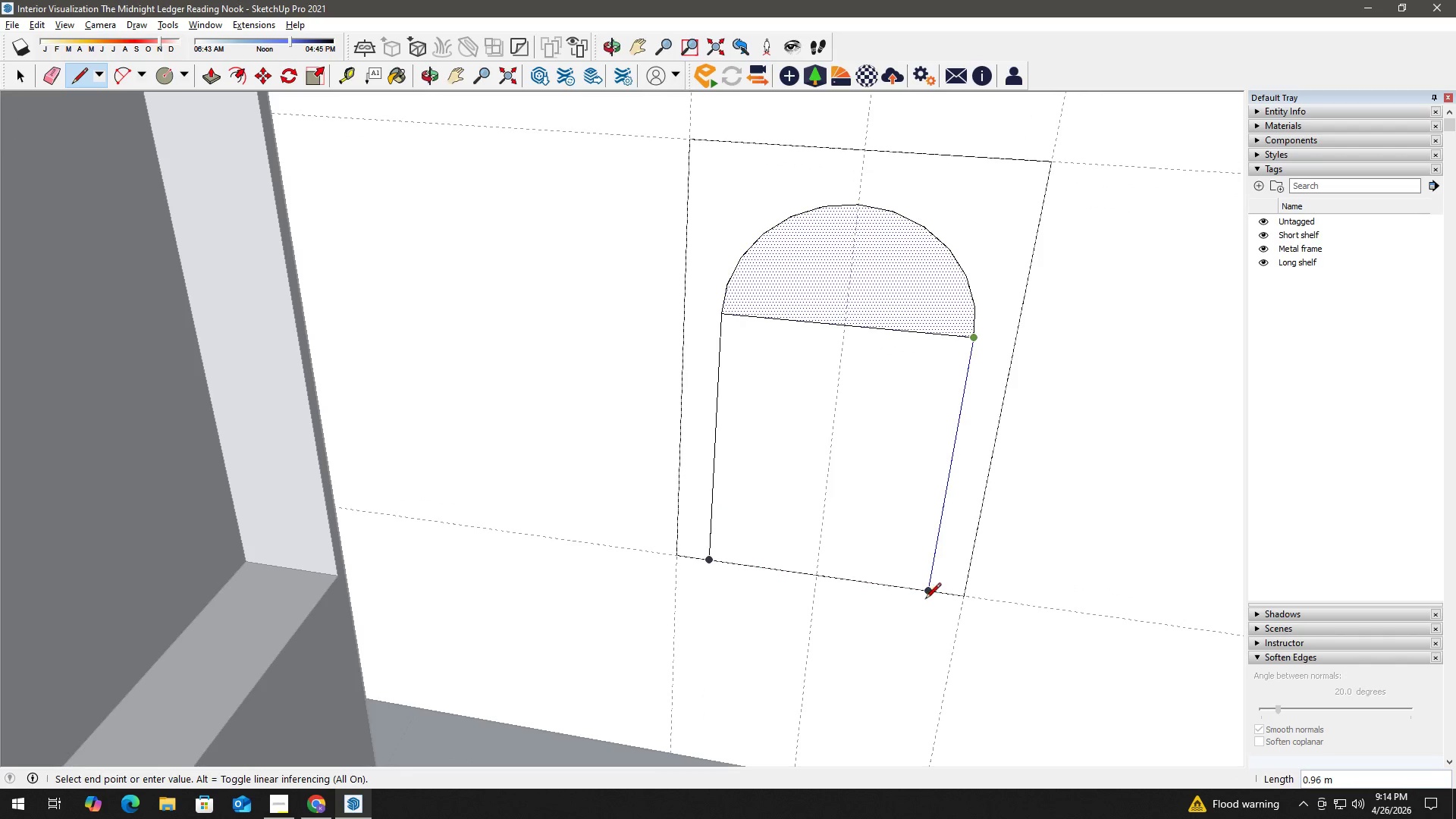 
left_click([927, 598])
 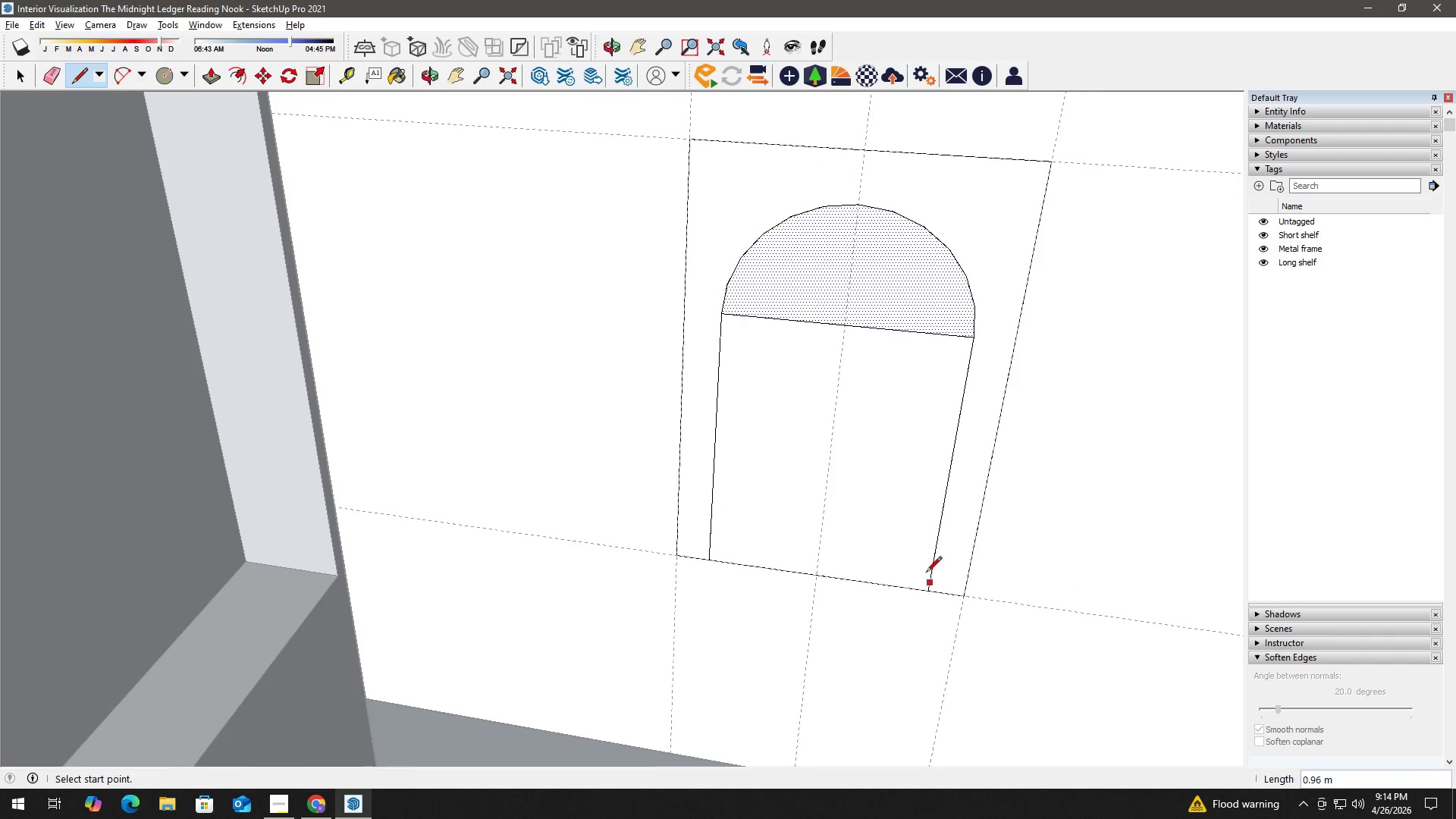 
key(Space)
 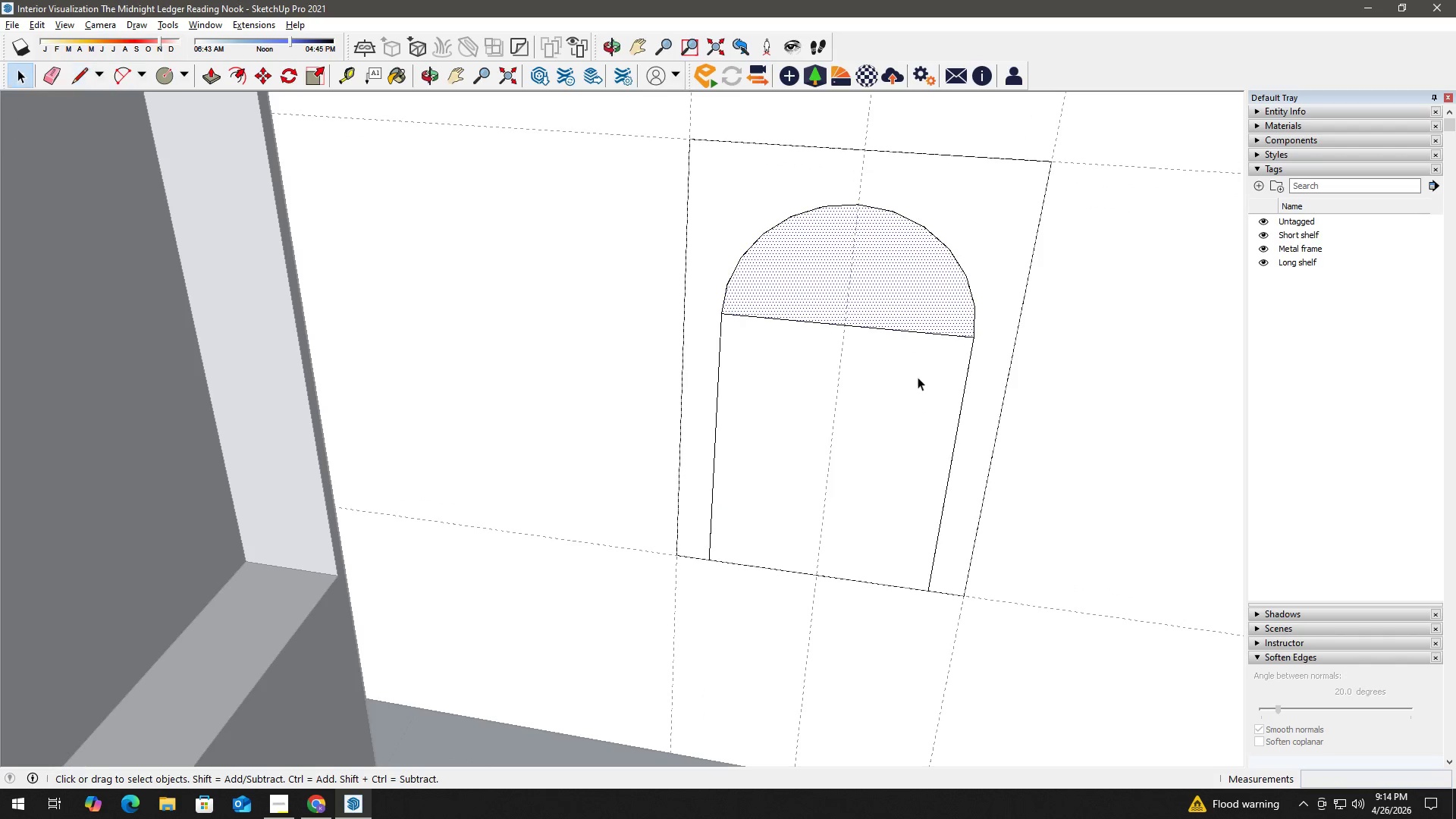 
key(E)
 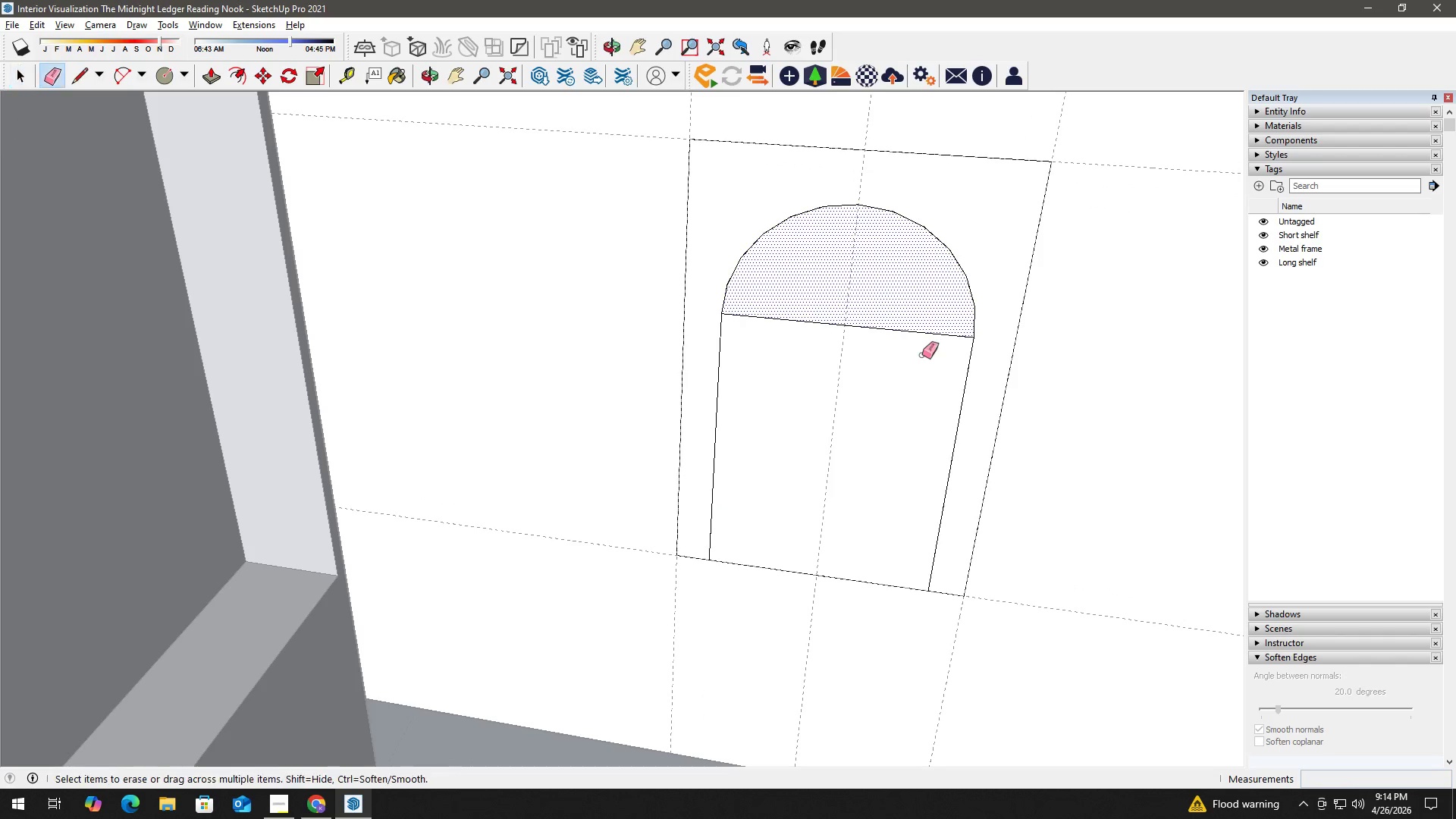 
left_click_drag(start_coordinate=[922, 353], to_coordinate=[923, 334])
 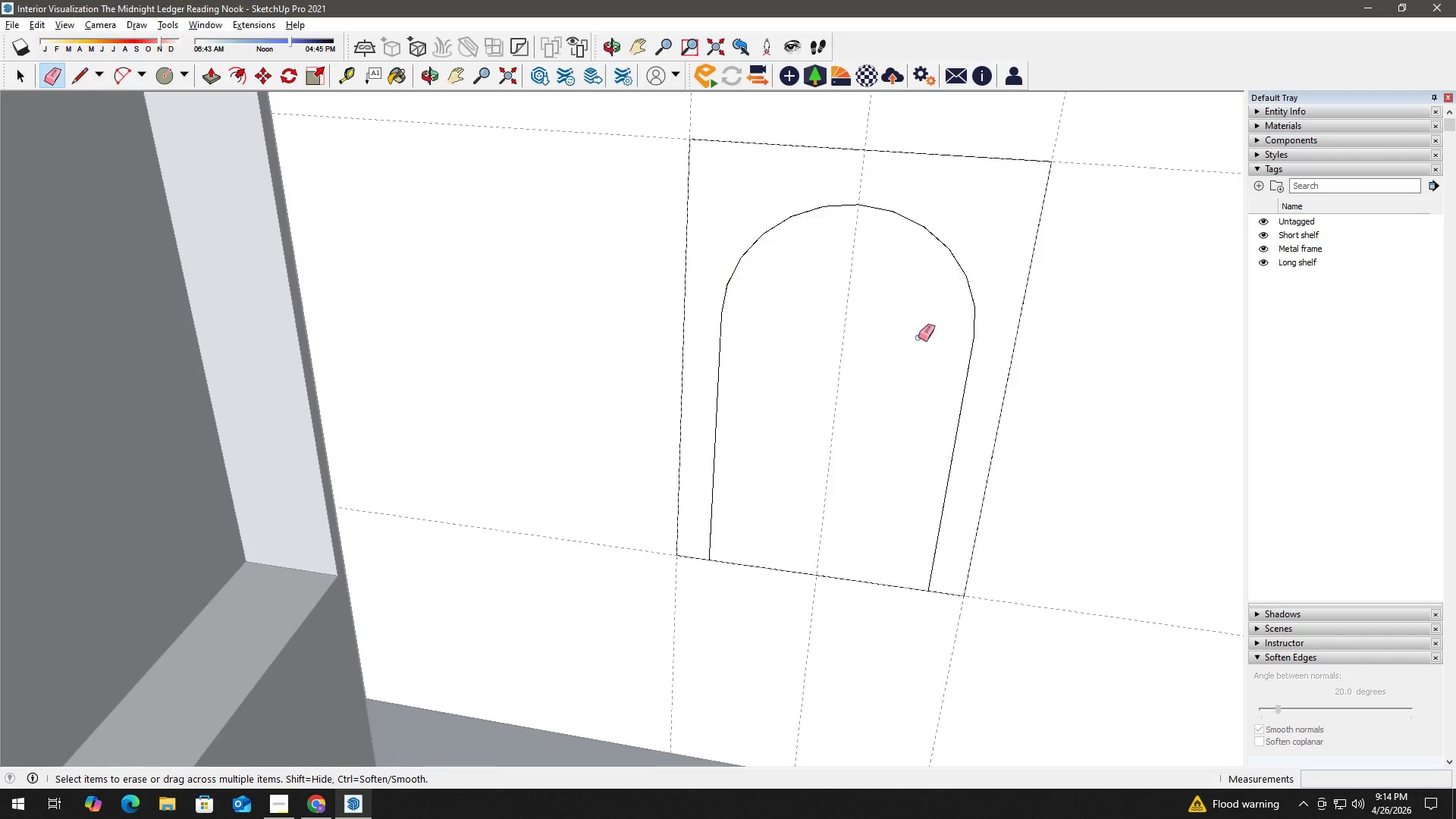 
key(Space)
 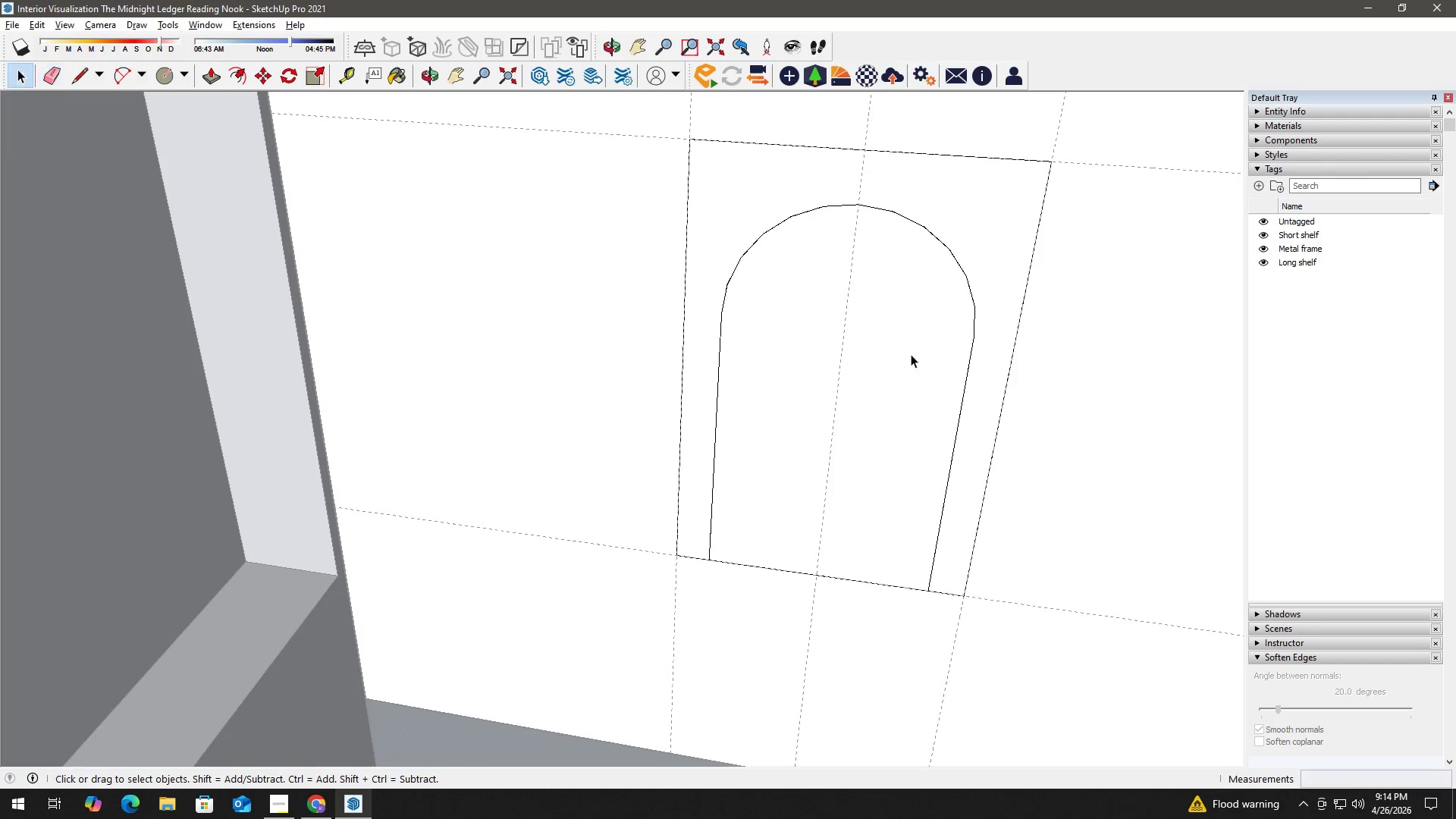 
left_click([910, 356])
 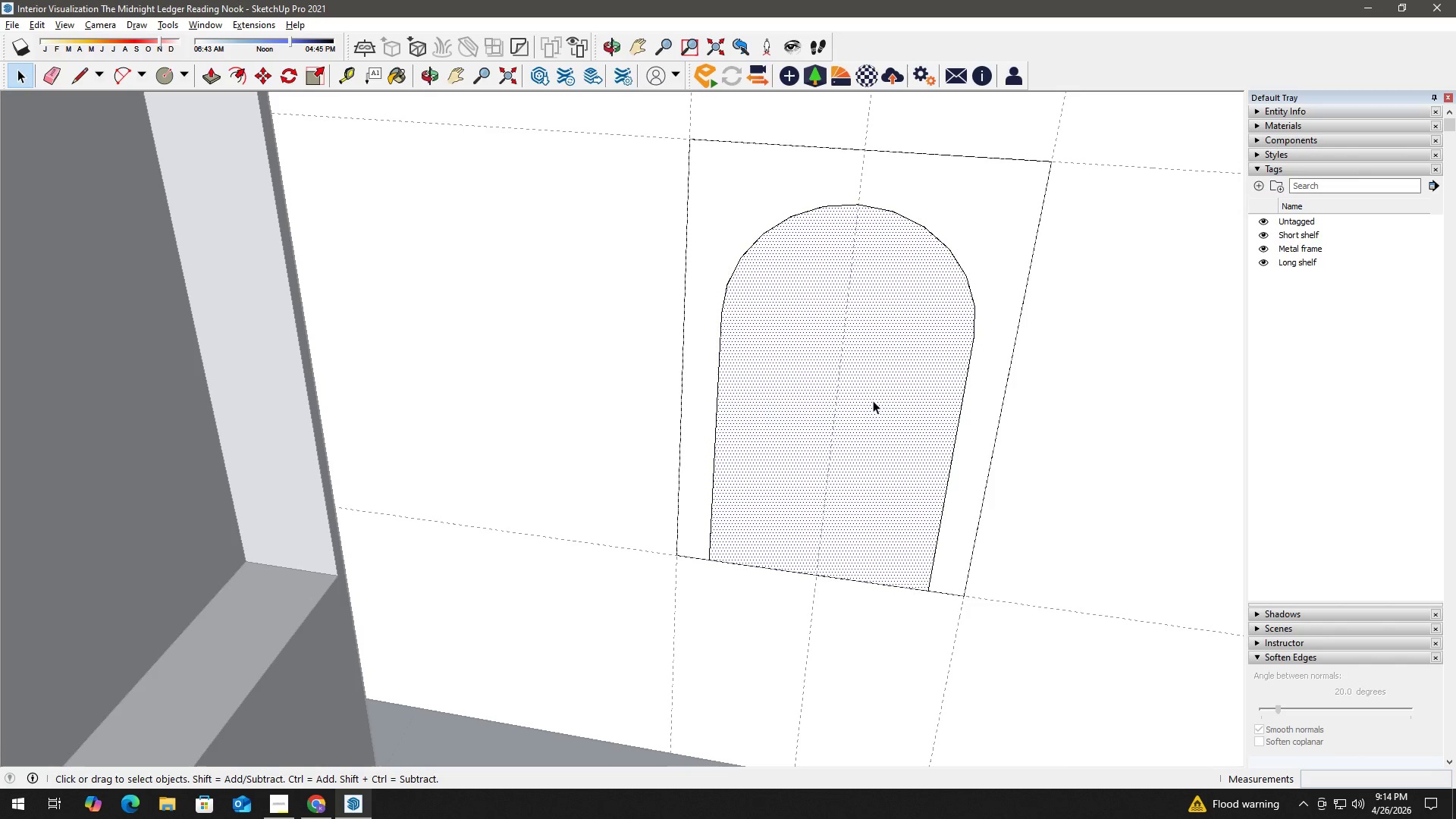 
key(P)
 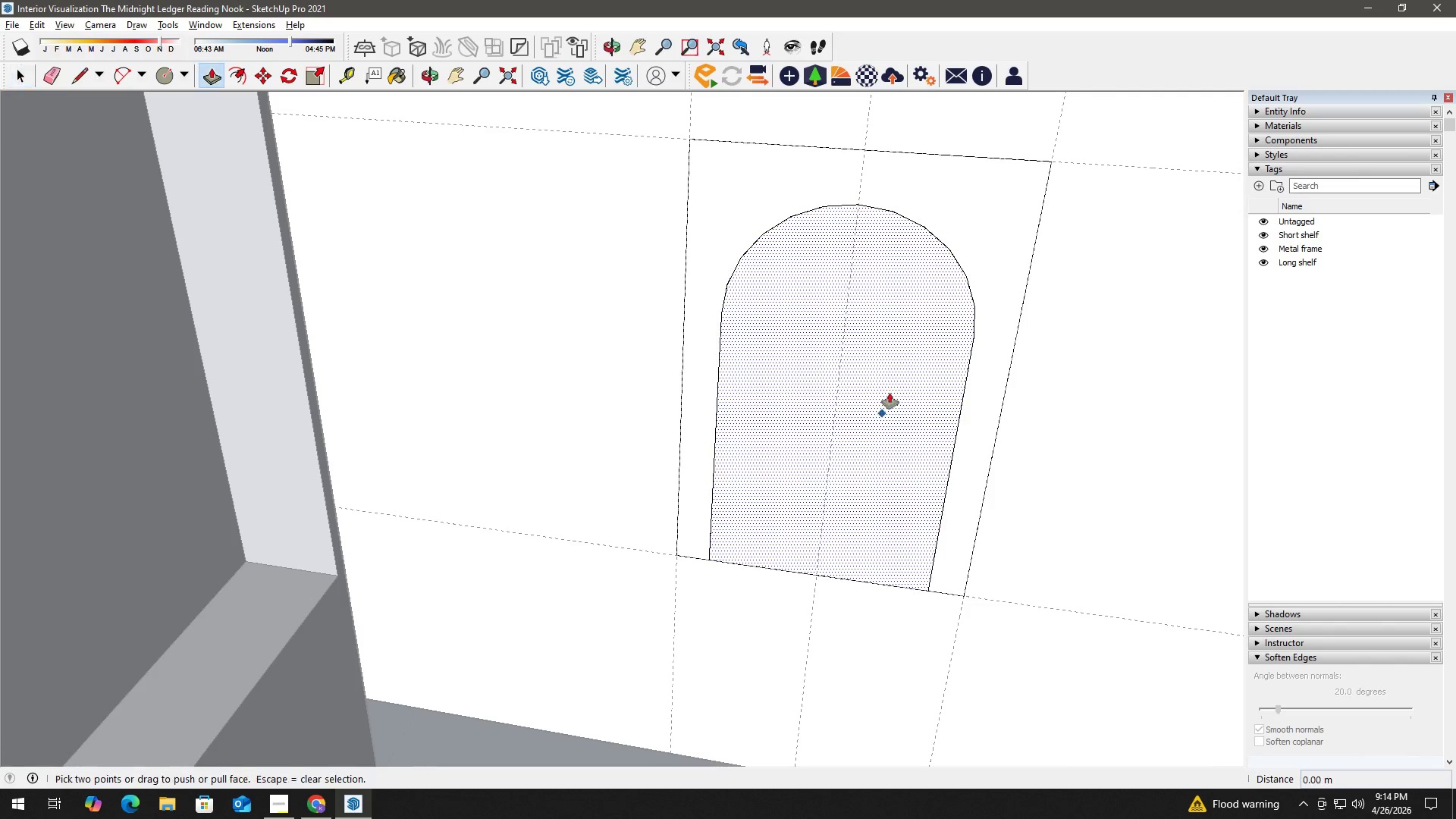 
left_click_drag(start_coordinate=[887, 408], to_coordinate=[880, 332])
 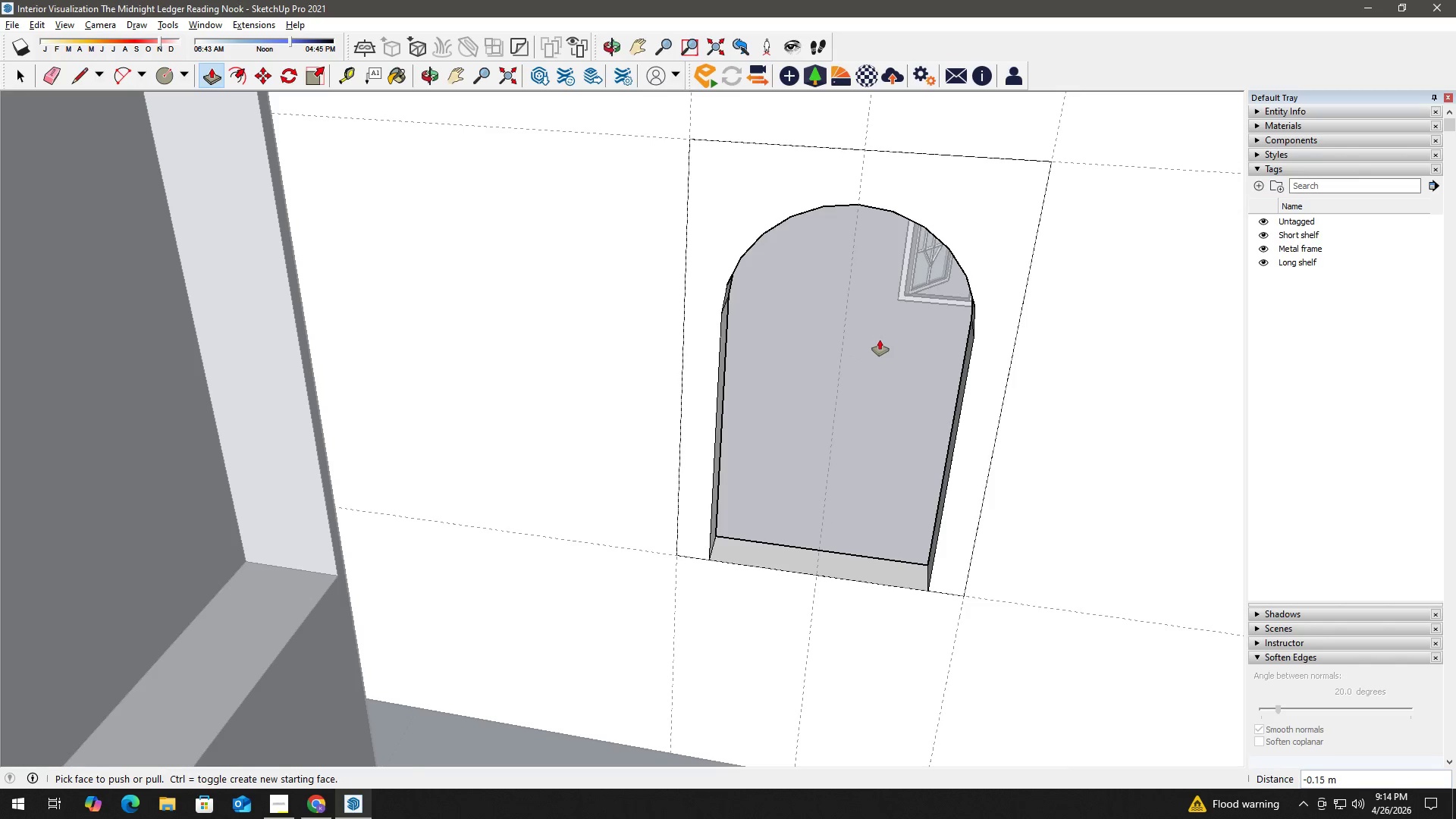 
key(Space)
 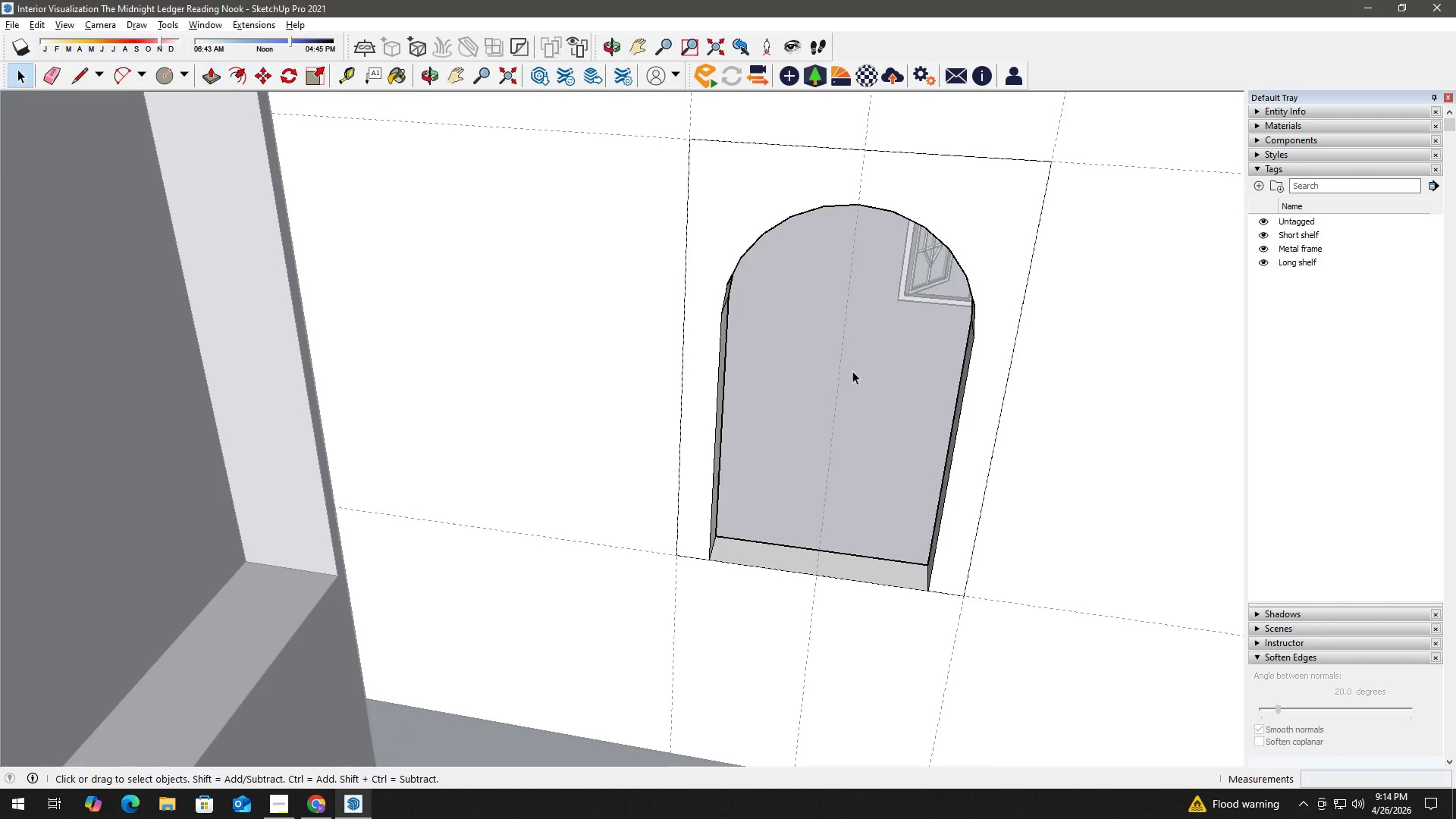 
key(Escape)
 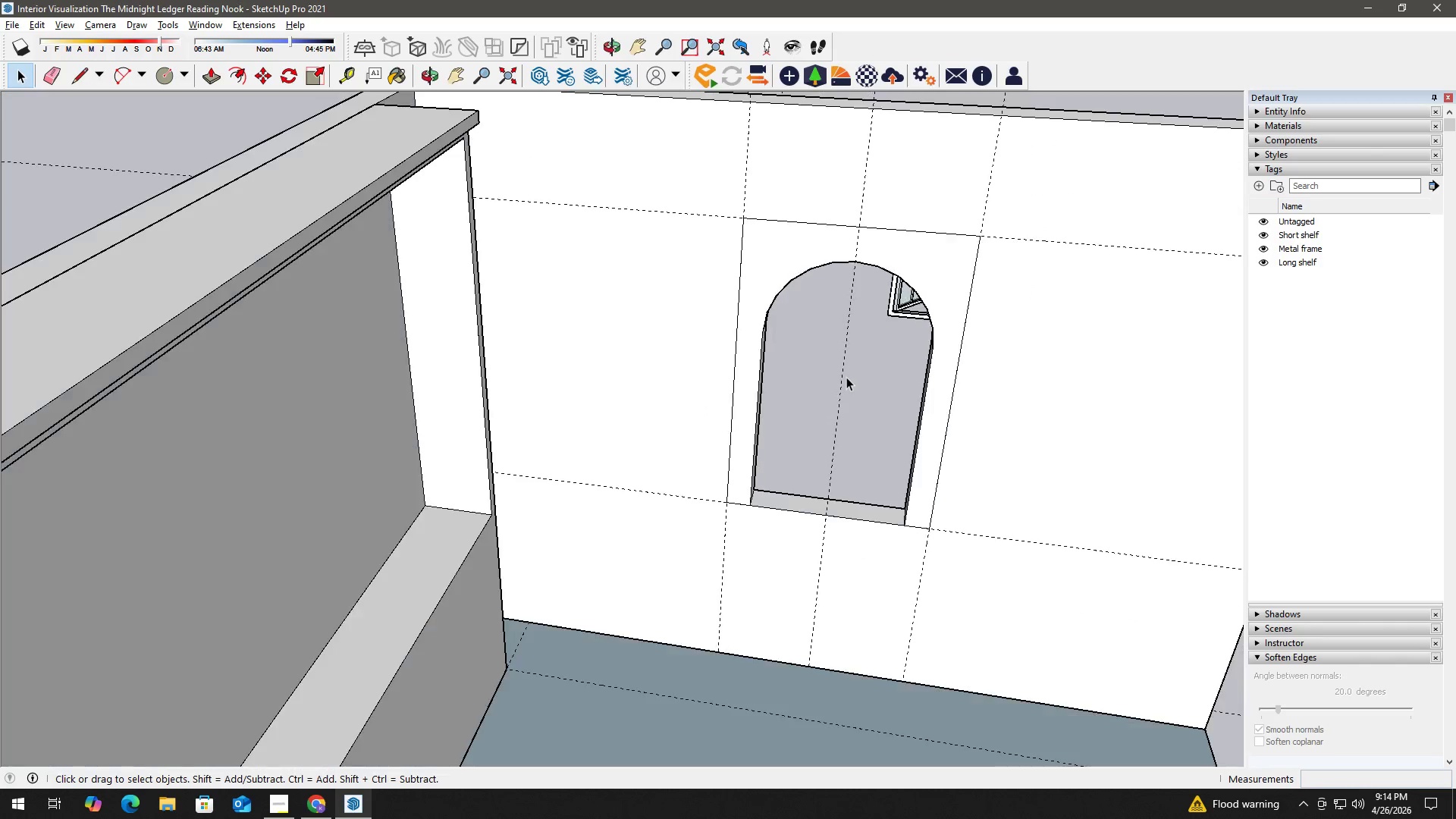 
key(Escape)
 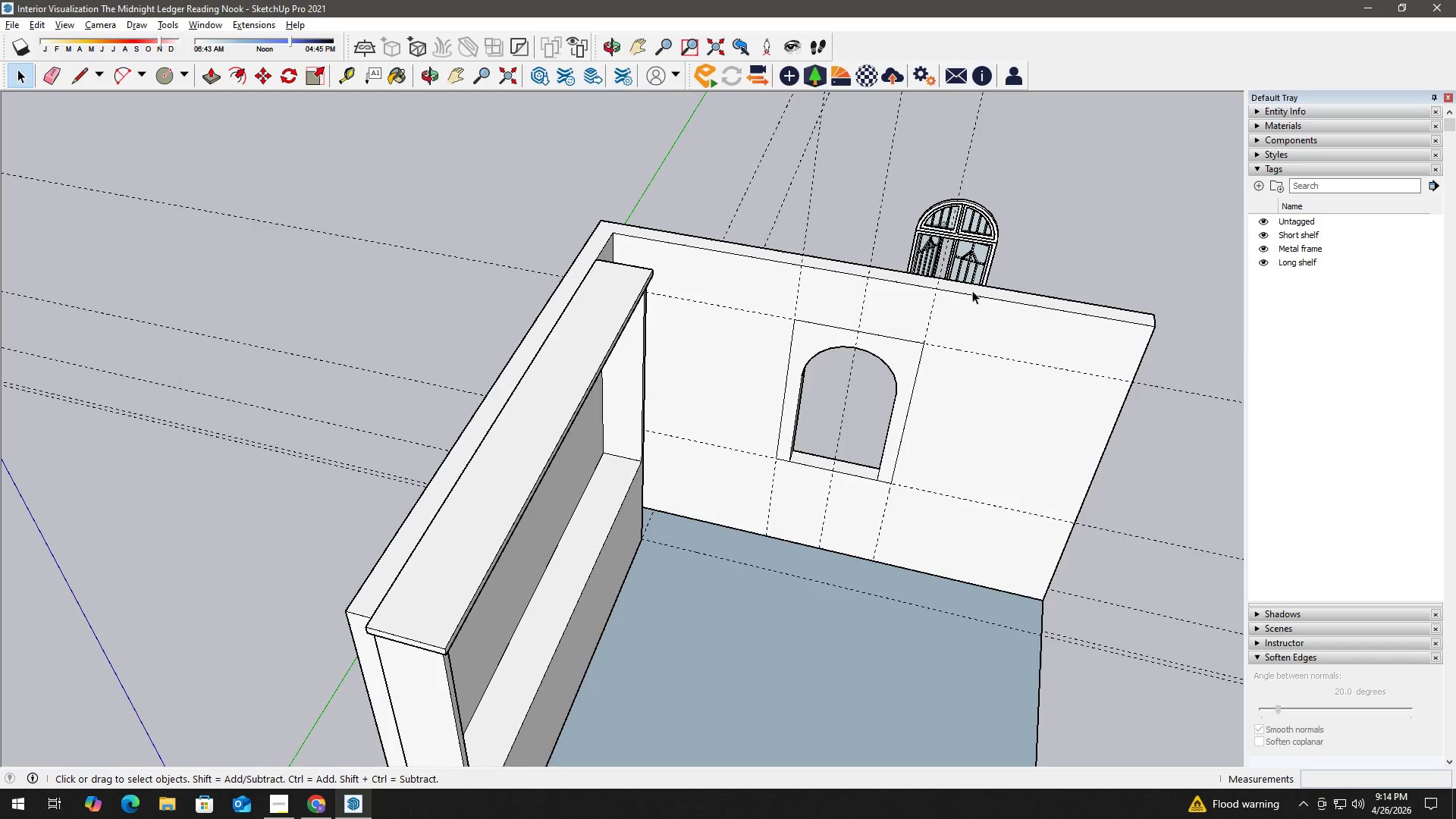 
scroll: coordinate [846, 378], scroll_direction: down, amount: 8.0
 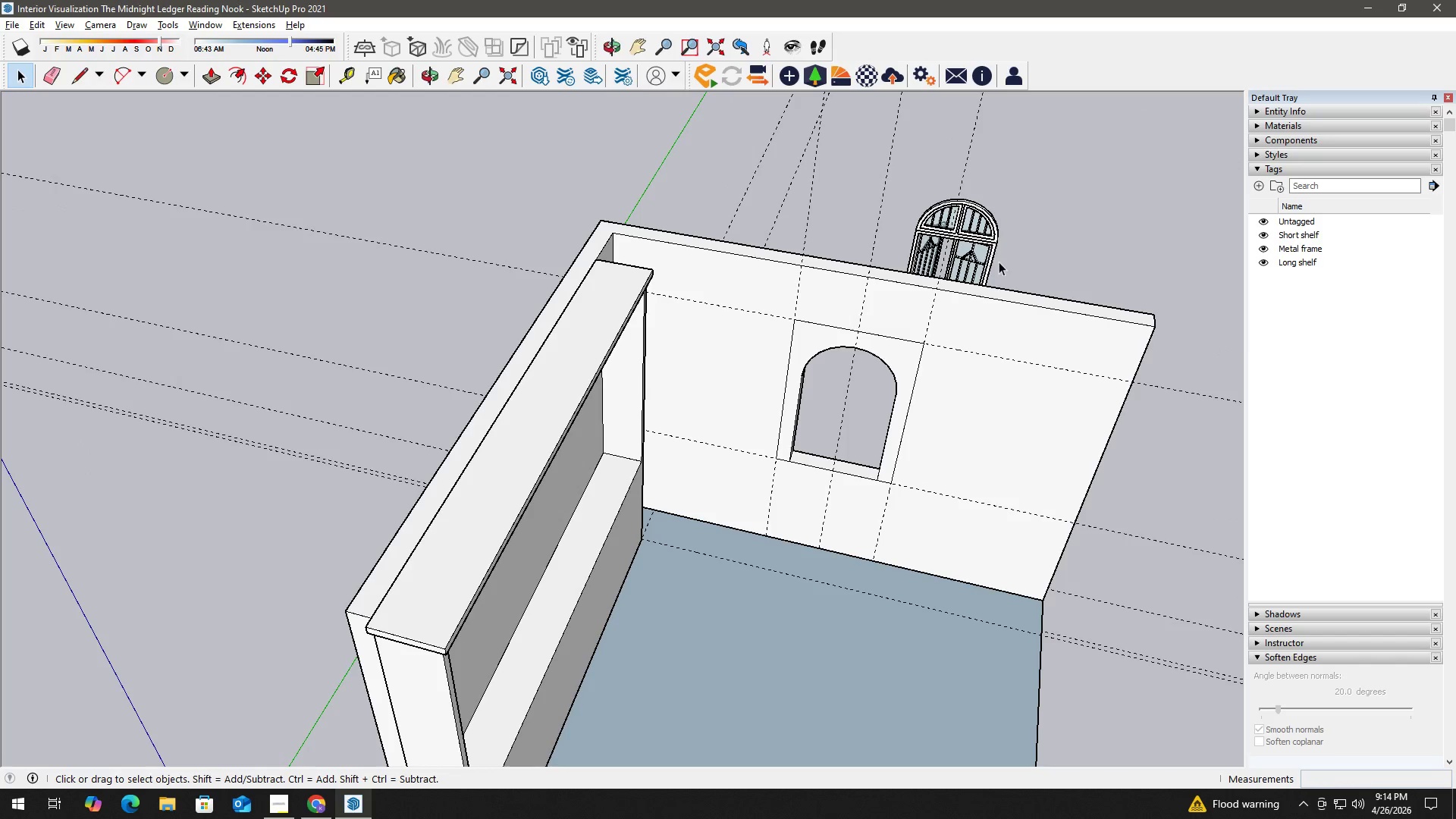 
left_click([999, 259])
 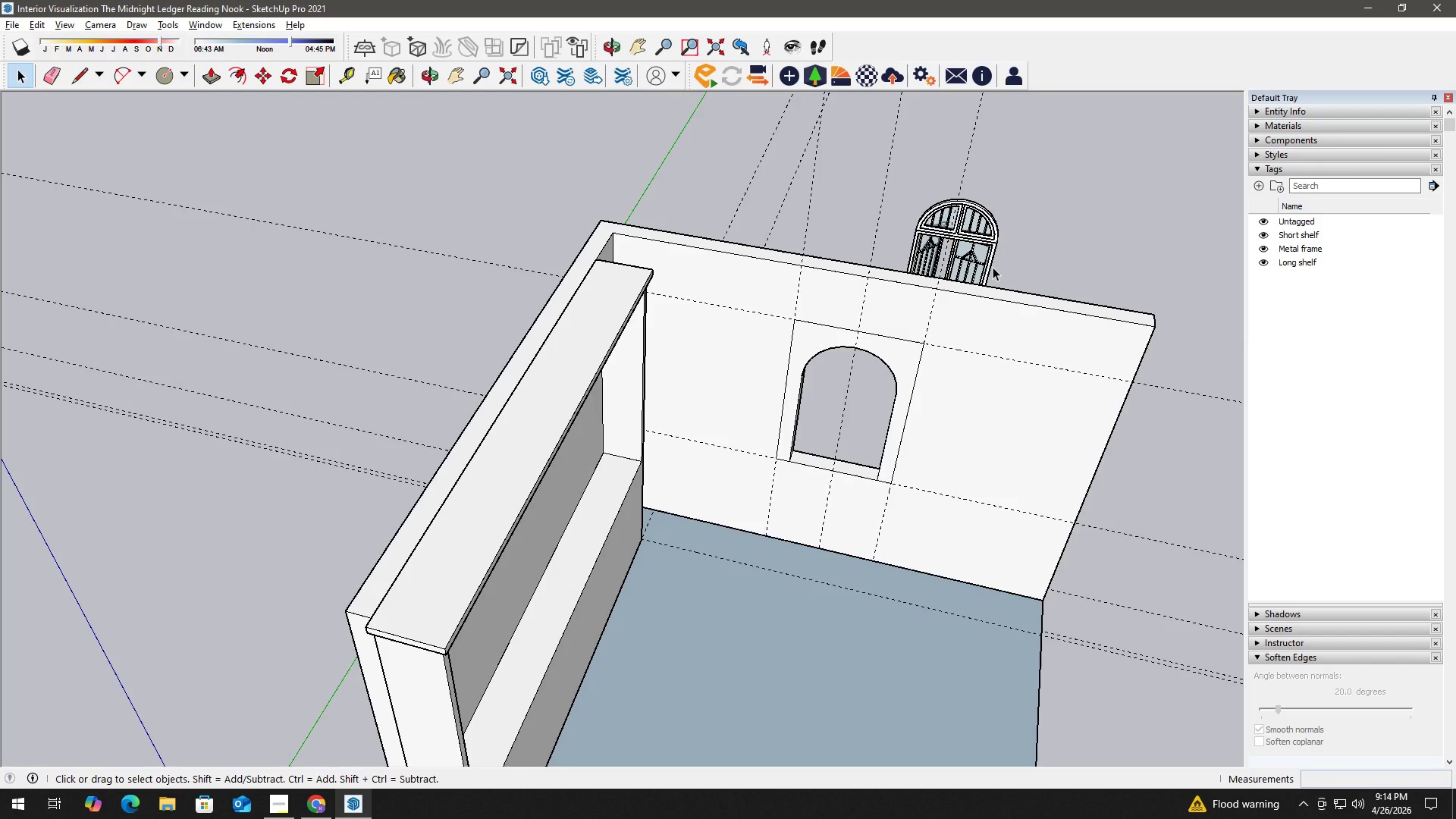 
left_click([993, 267])
 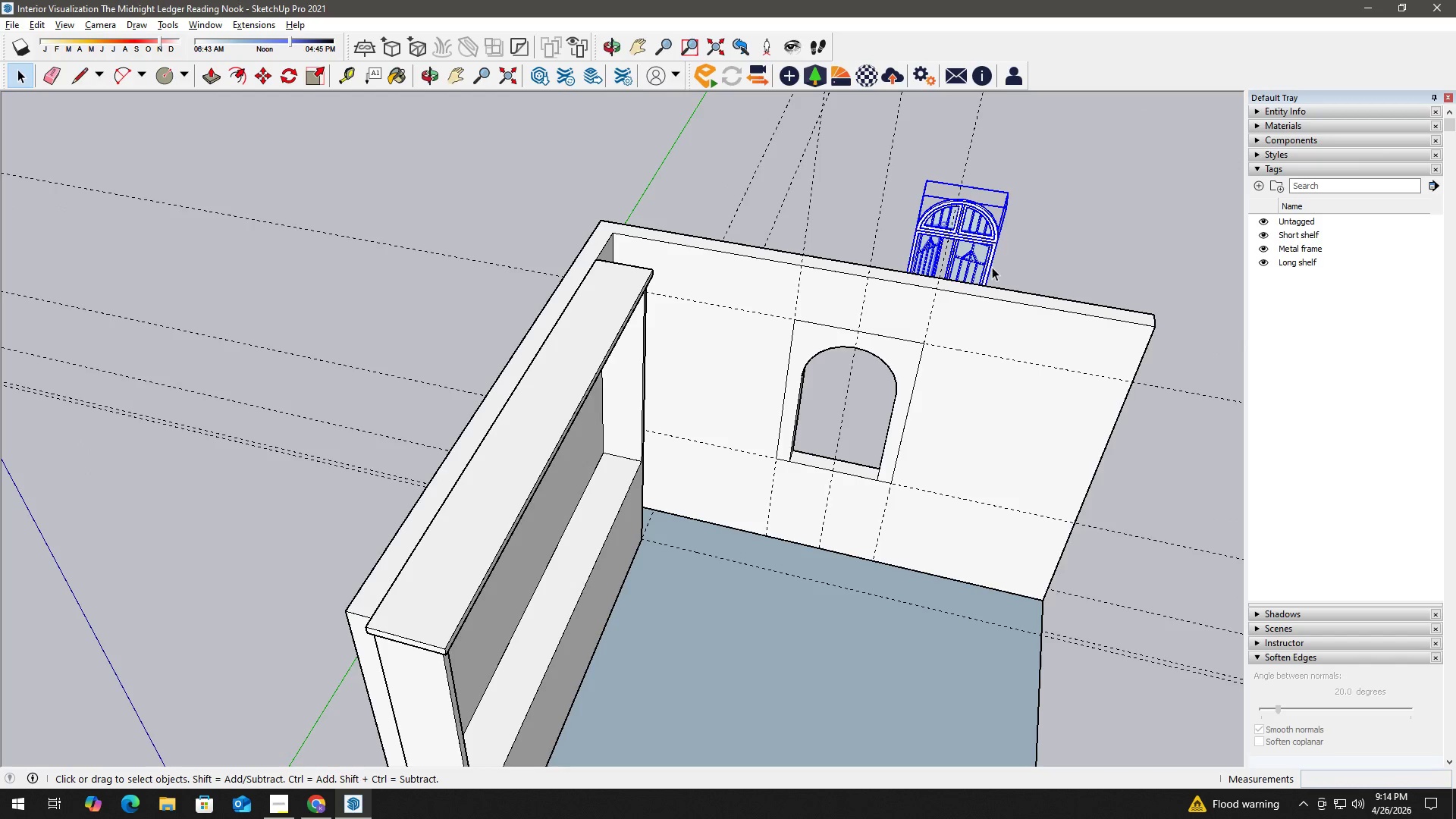 
key(H)
 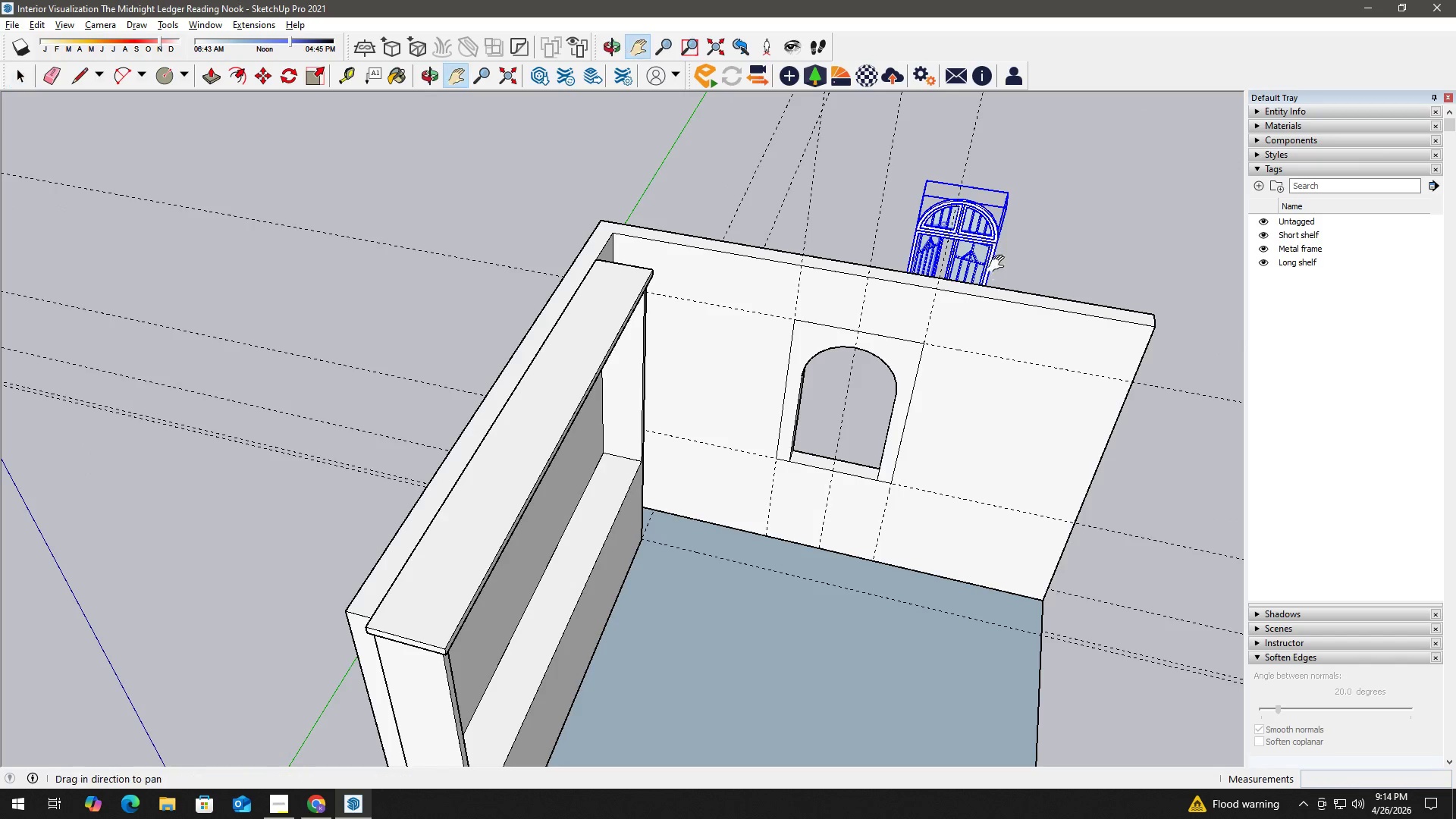 
left_click_drag(start_coordinate=[999, 264], to_coordinate=[806, 271])
 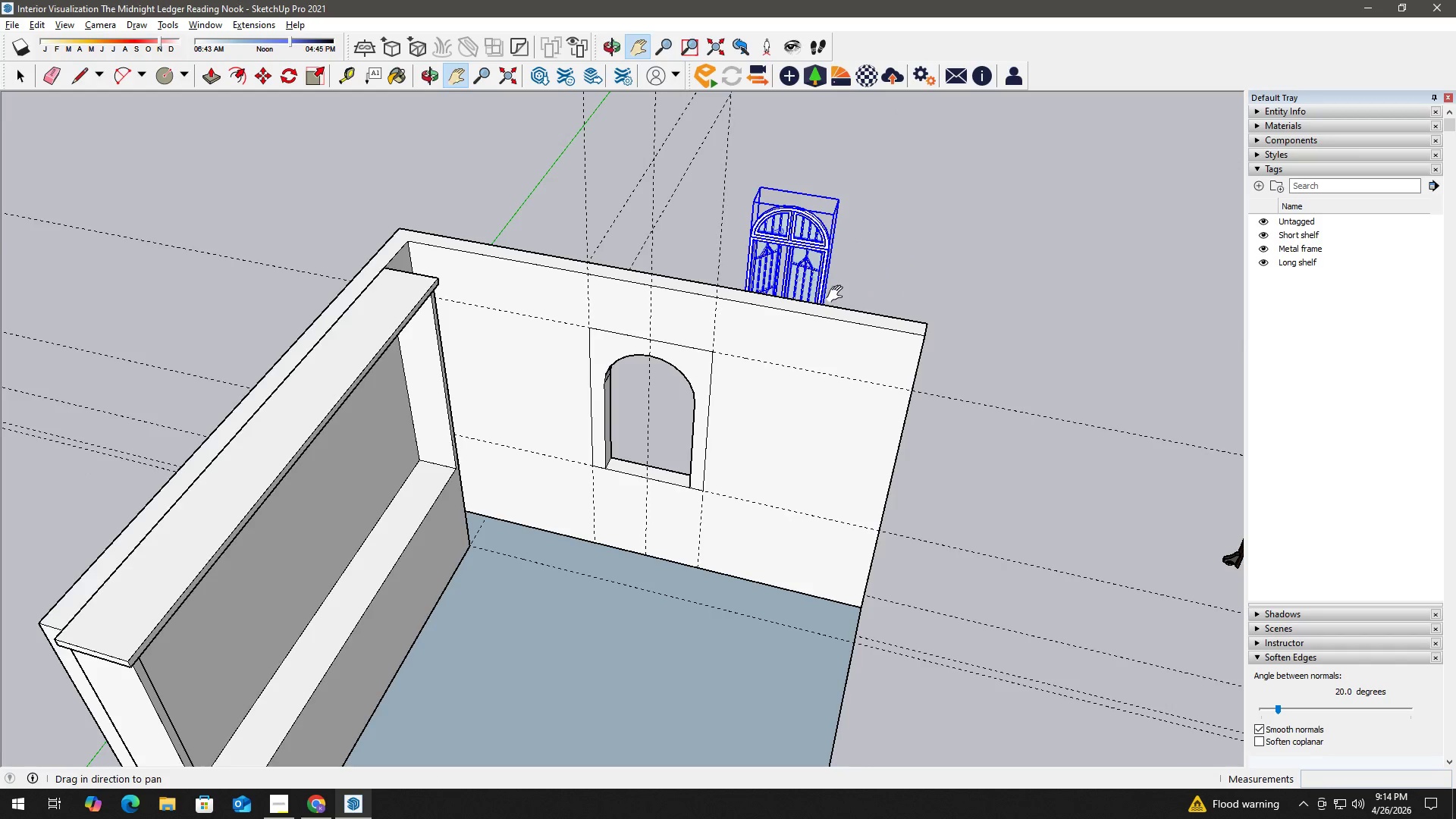 
scroll: coordinate [880, 413], scroll_direction: up, amount: 7.0
 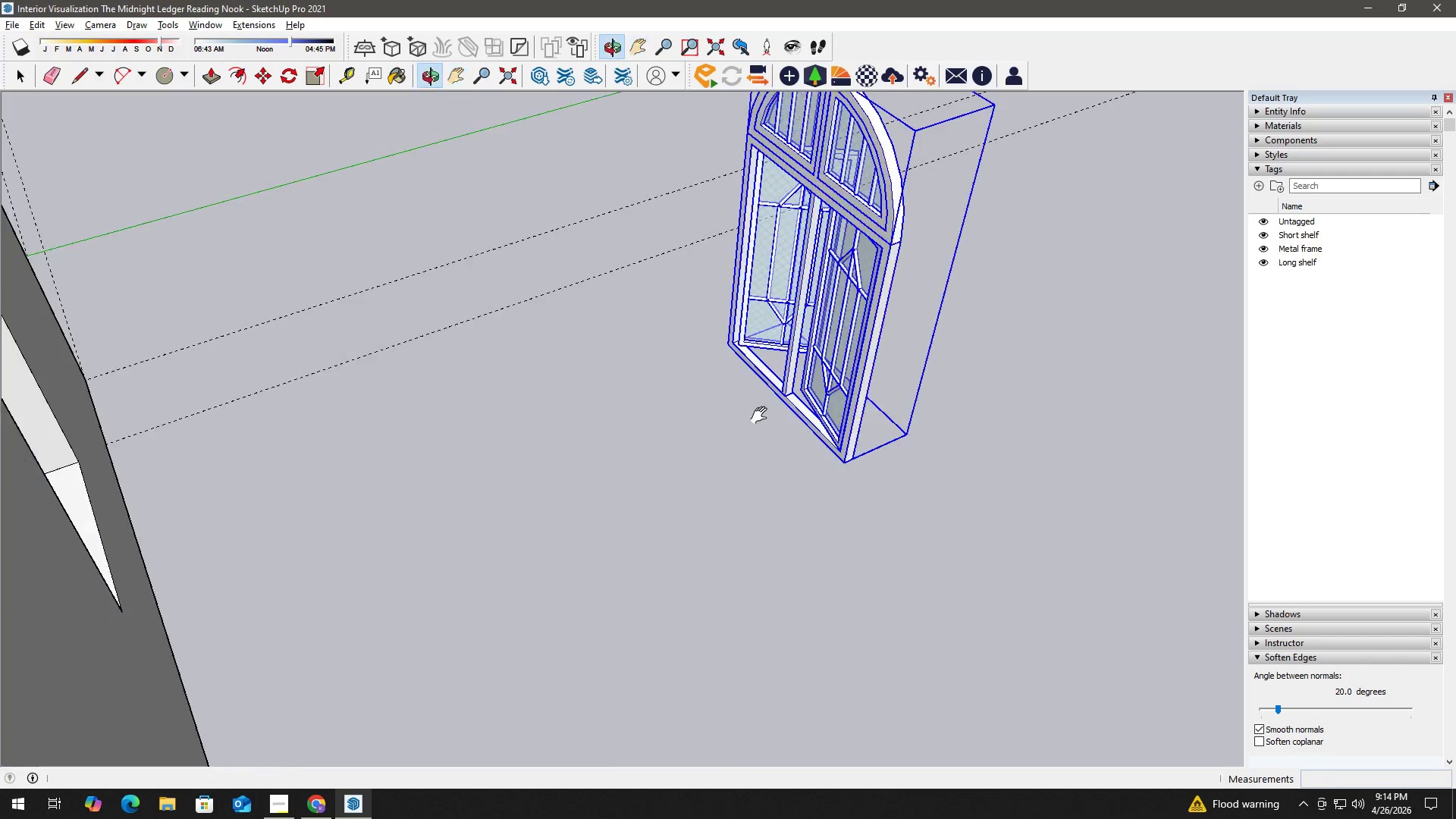 
key(M)
 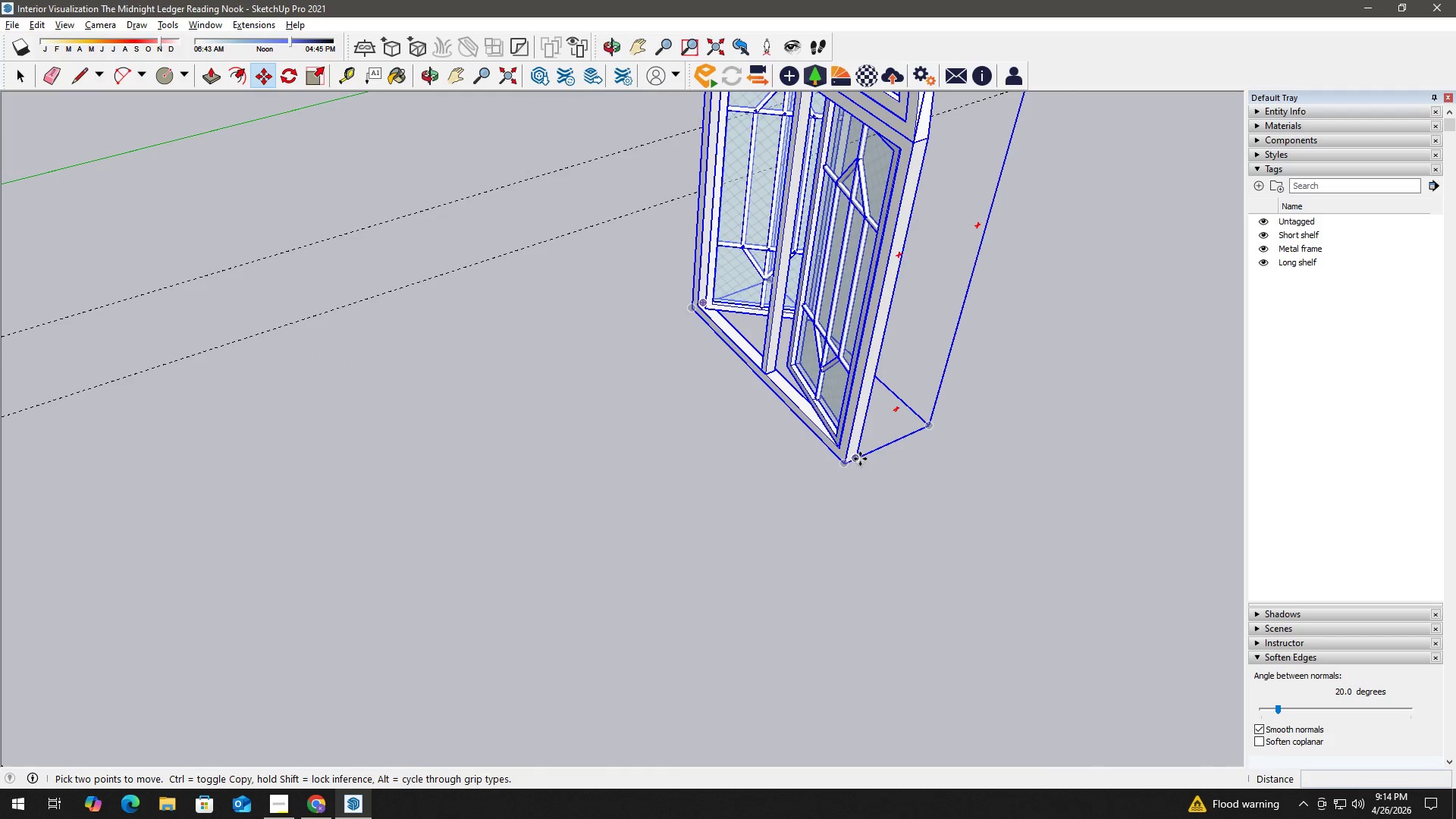 
scroll: coordinate [852, 461], scroll_direction: up, amount: 3.0
 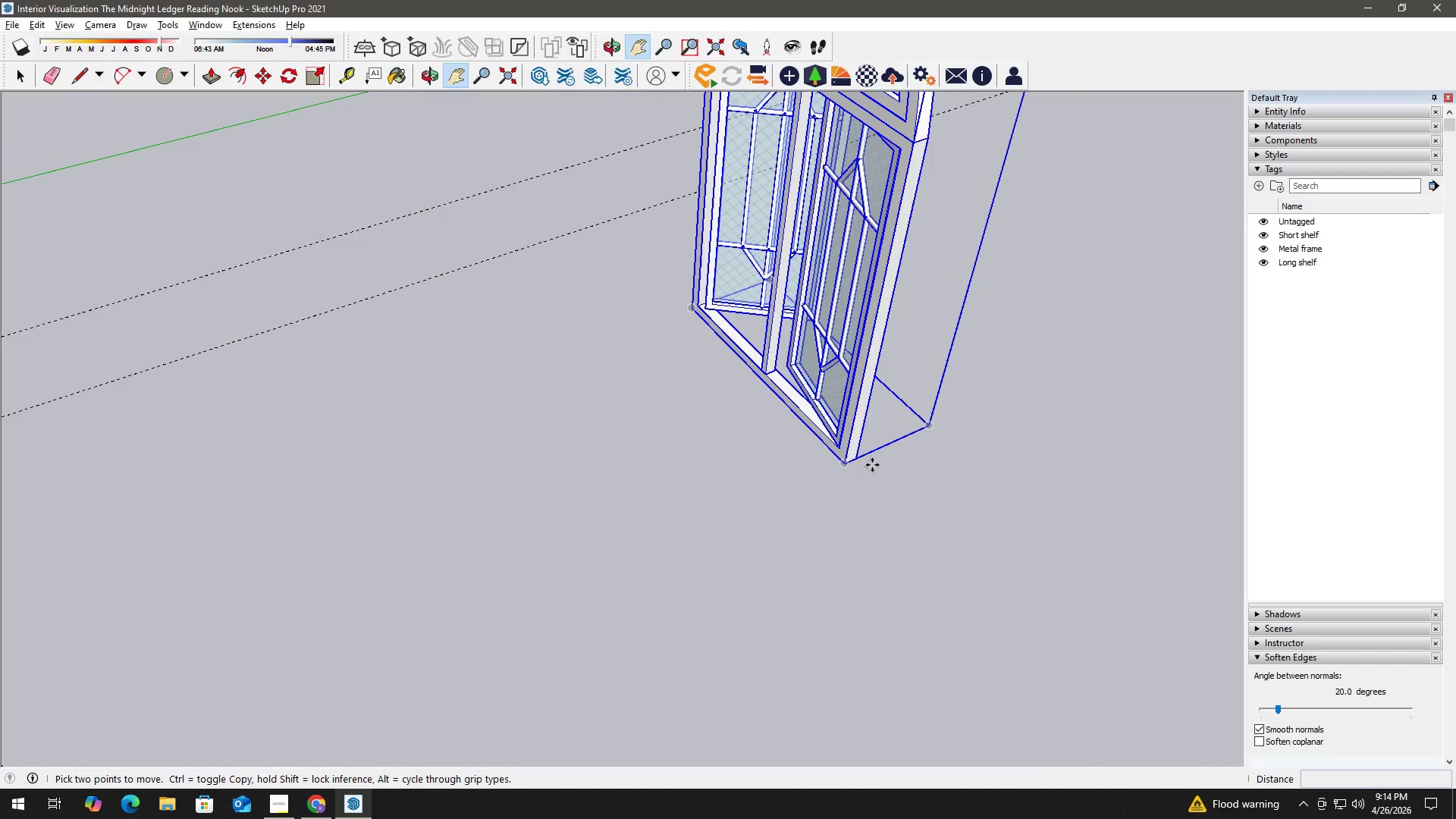 
left_click([858, 457])
 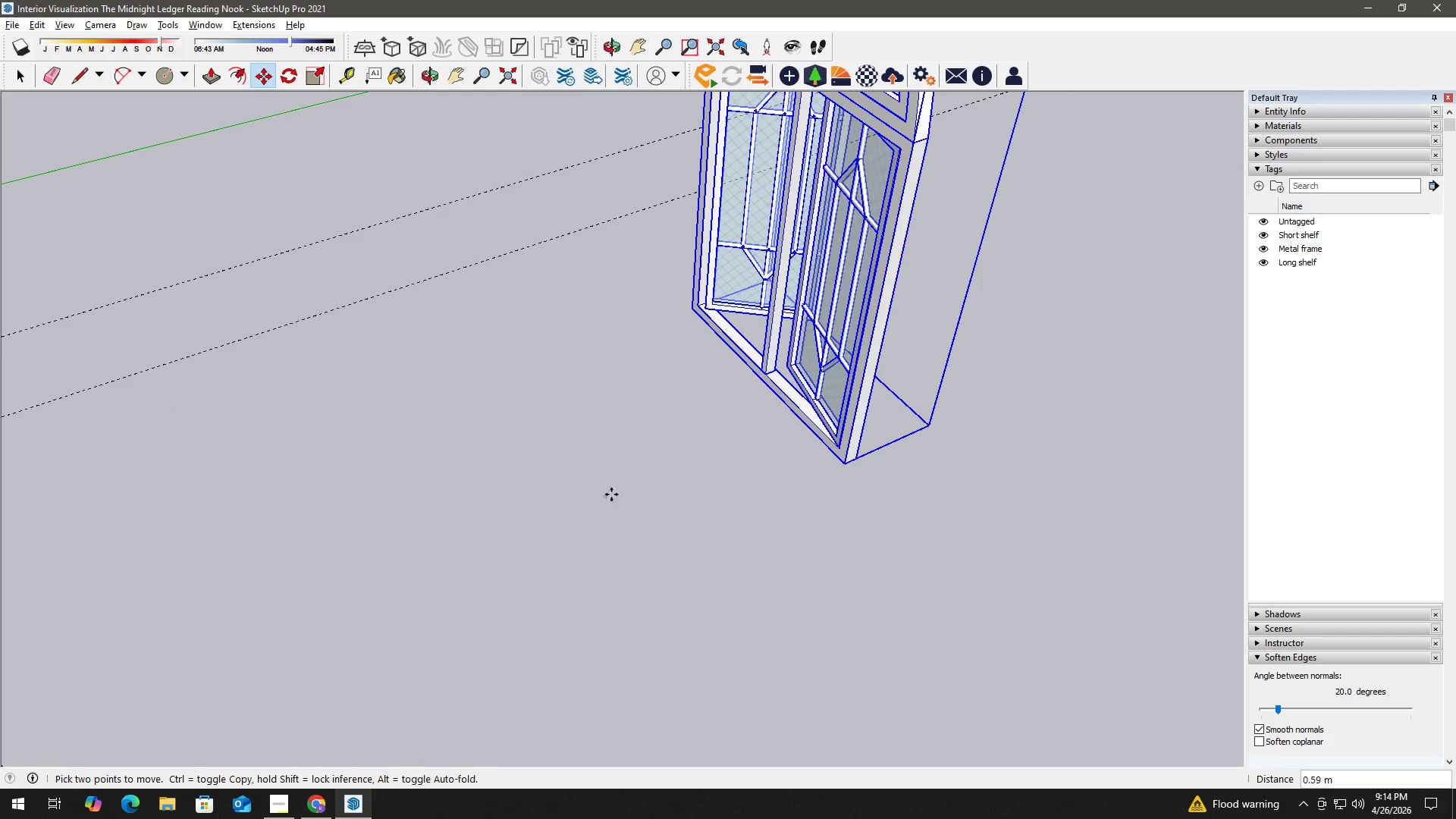 
key(Shift+ShiftLeft)
 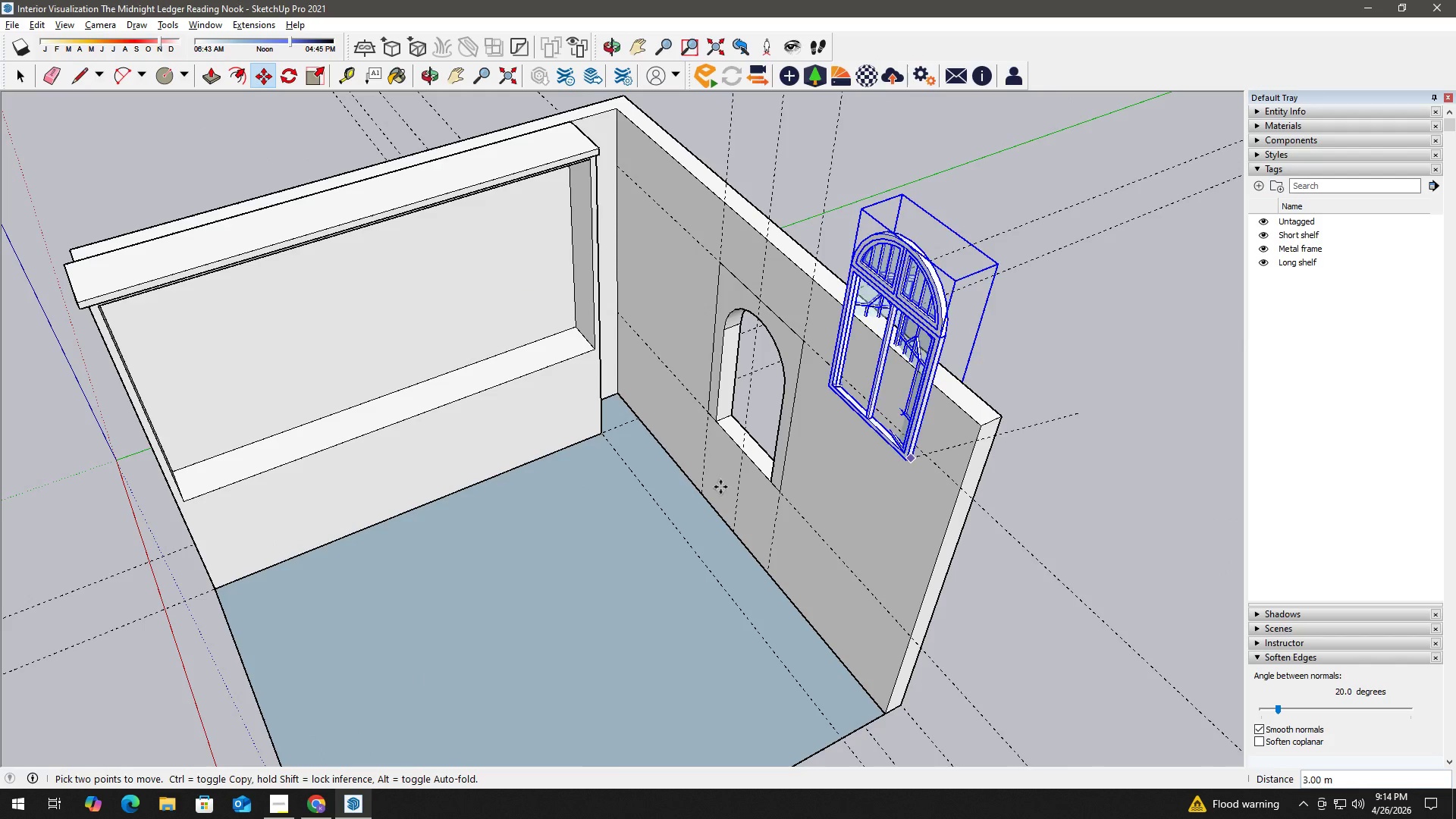 
scroll: coordinate [500, 509], scroll_direction: down, amount: 12.0
 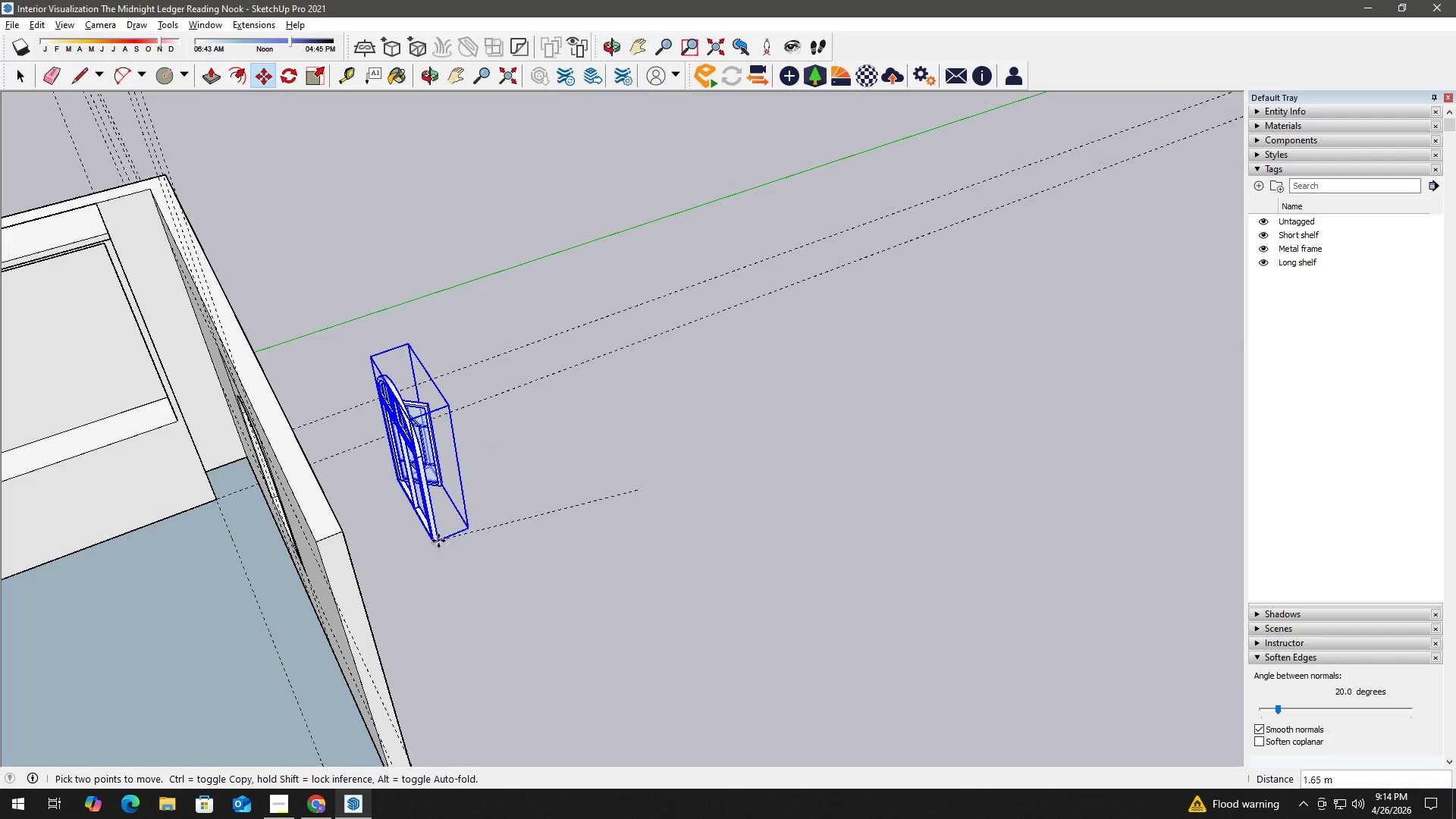 
scroll: coordinate [841, 322], scroll_direction: up, amount: 13.0
 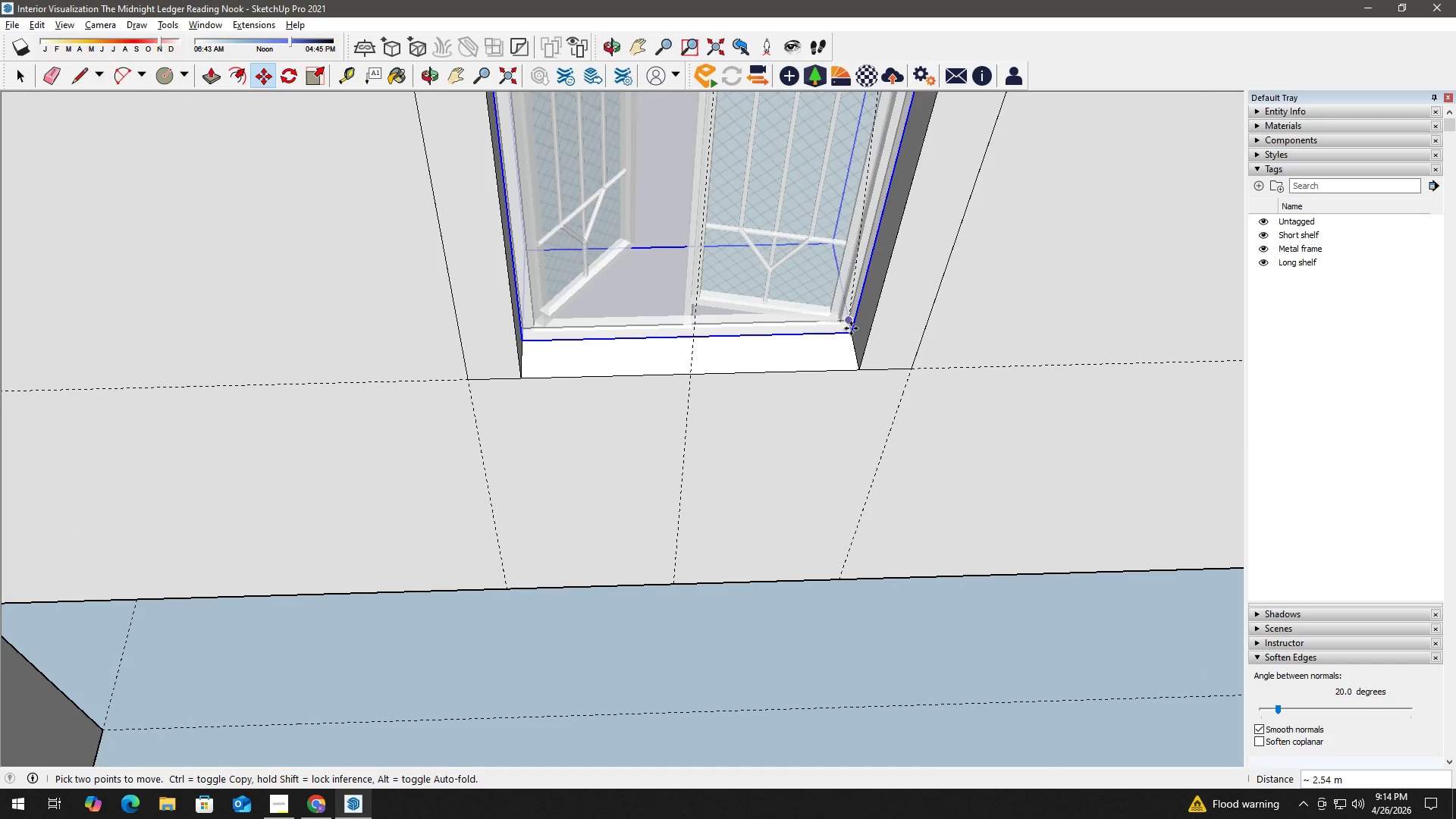 
left_click([851, 328])
 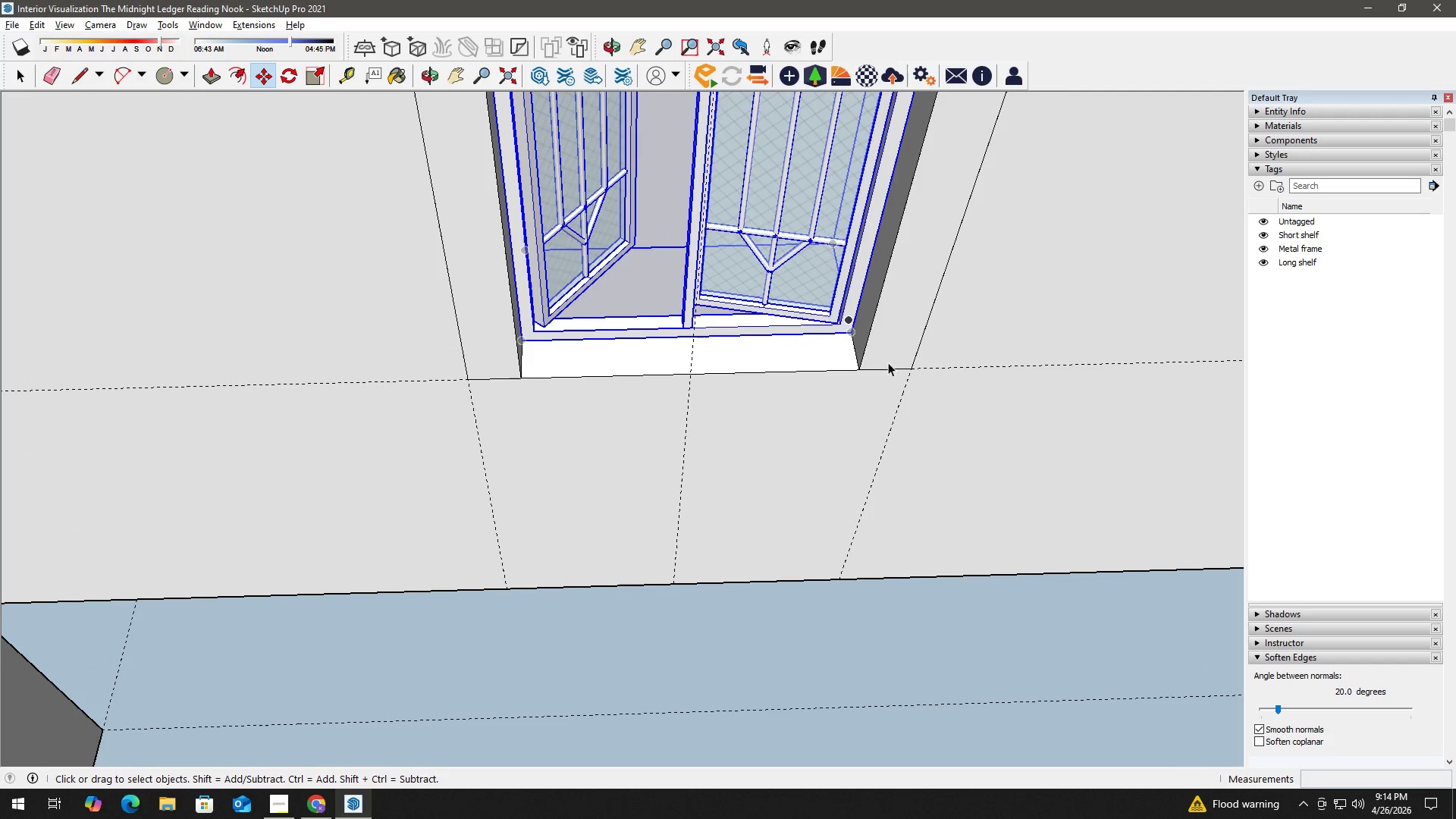 
key(Space)
 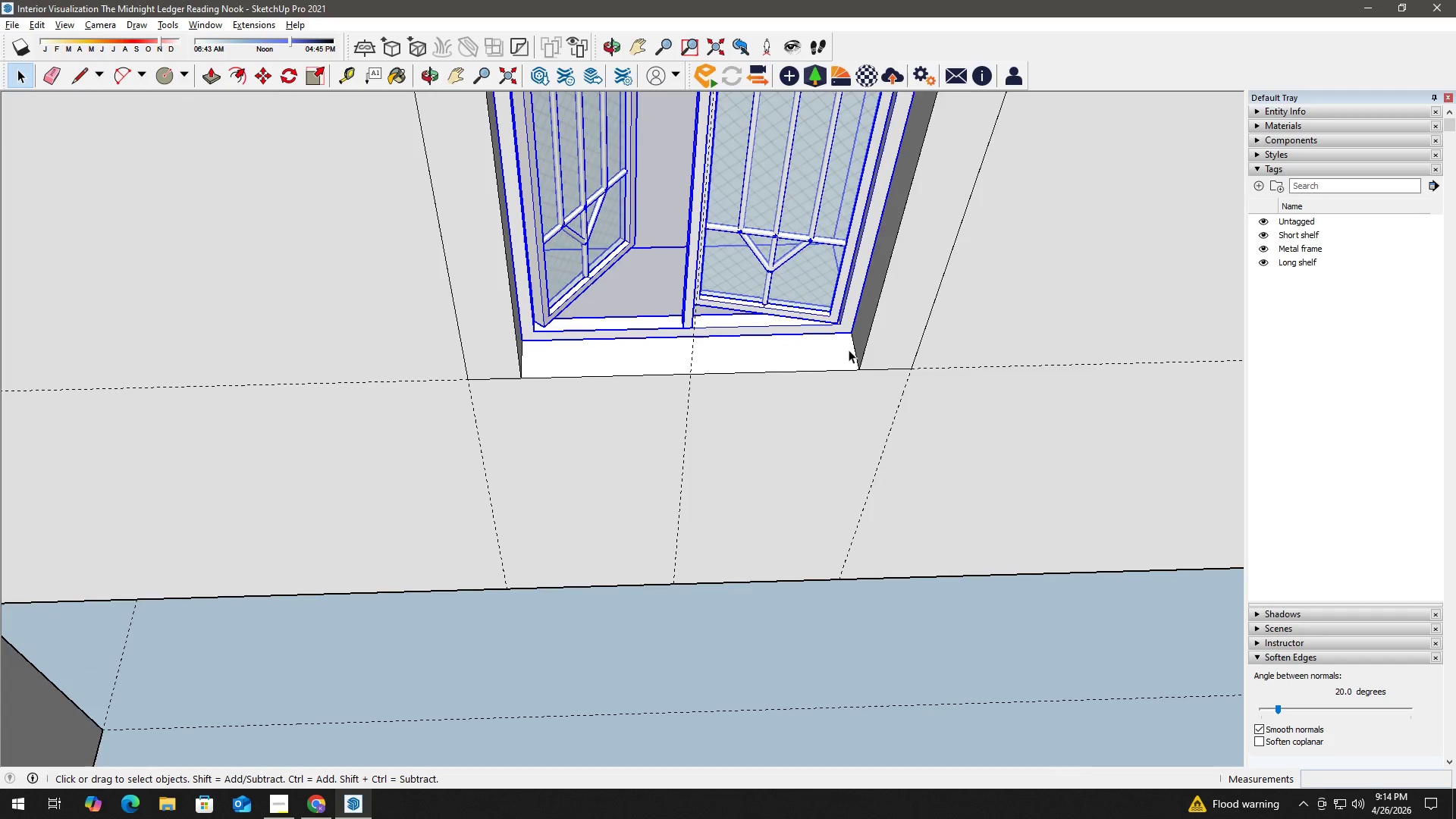 
scroll: coordinate [831, 348], scroll_direction: up, amount: 7.0
 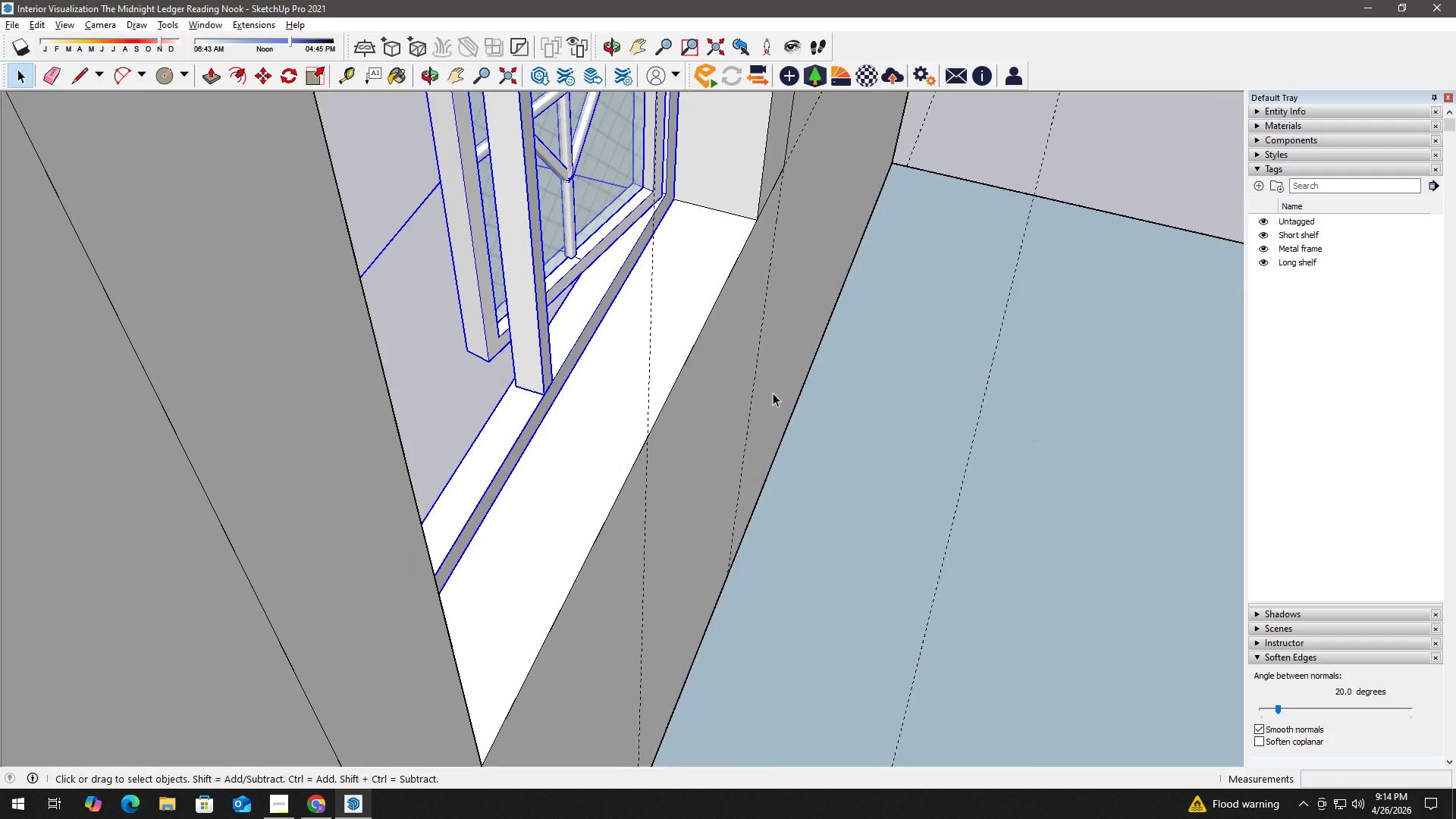 
key(H)
 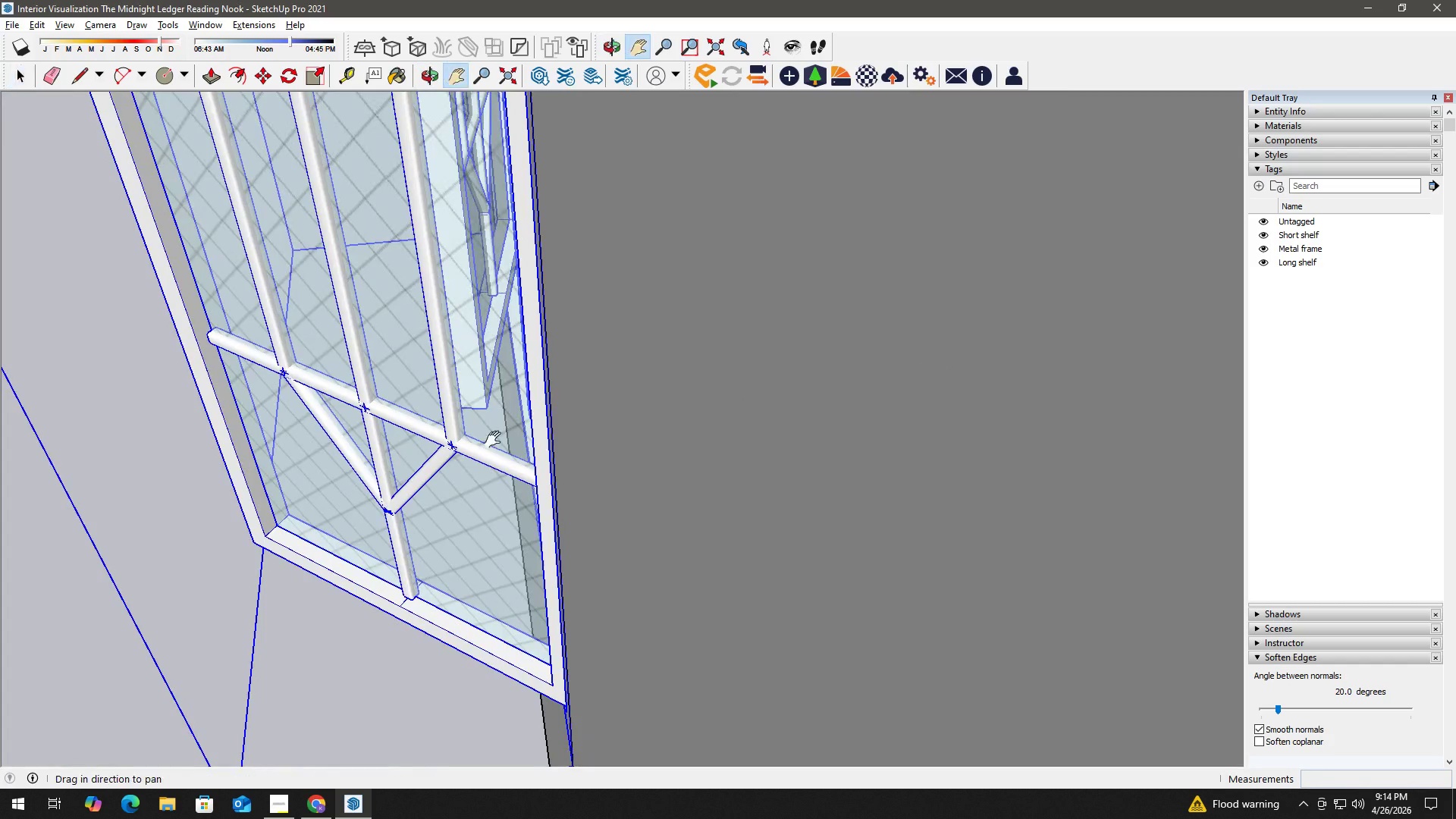 
left_click_drag(start_coordinate=[497, 441], to_coordinate=[864, 334])
 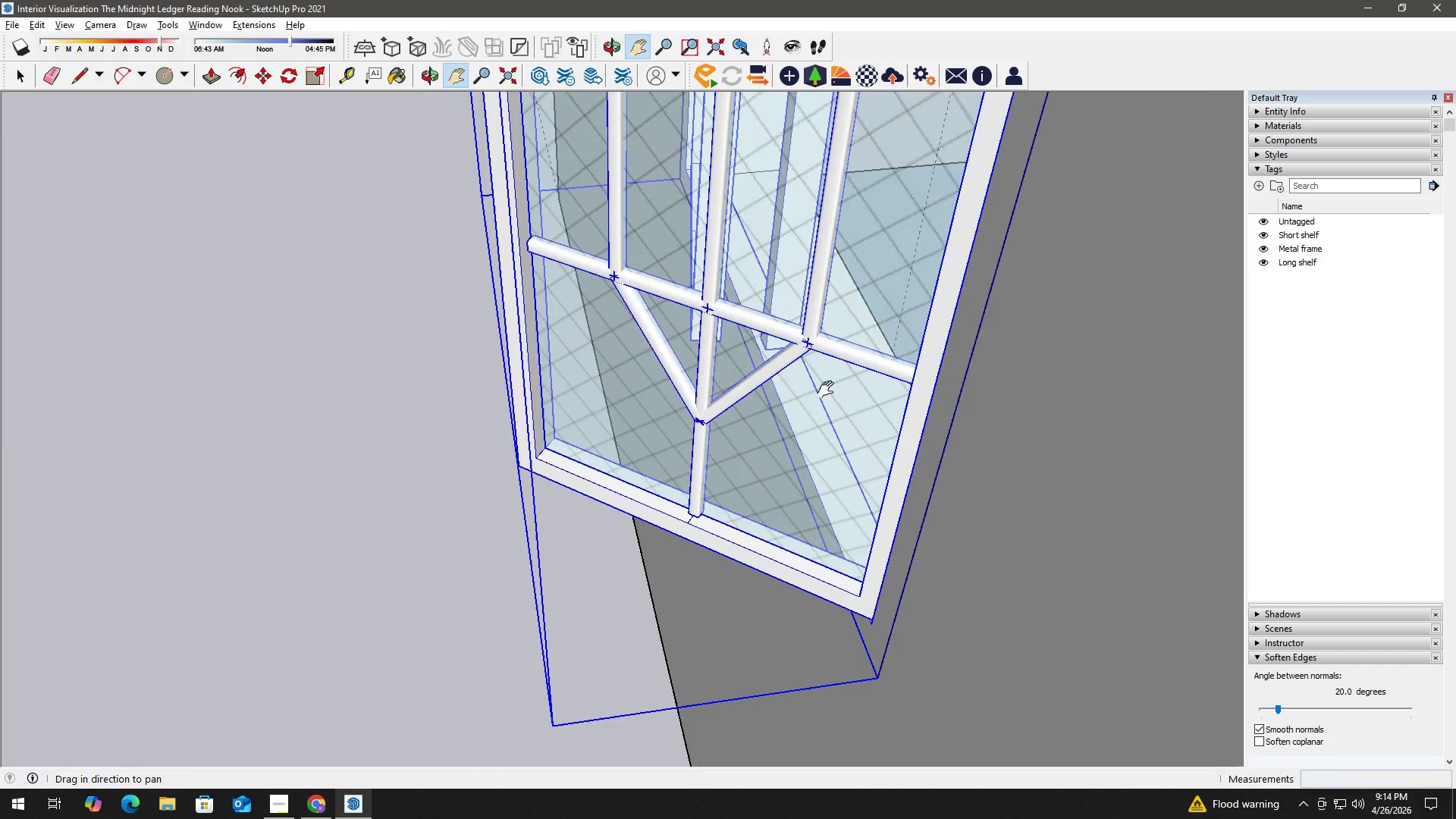 
scroll: coordinate [448, 385], scroll_direction: down, amount: 16.0
 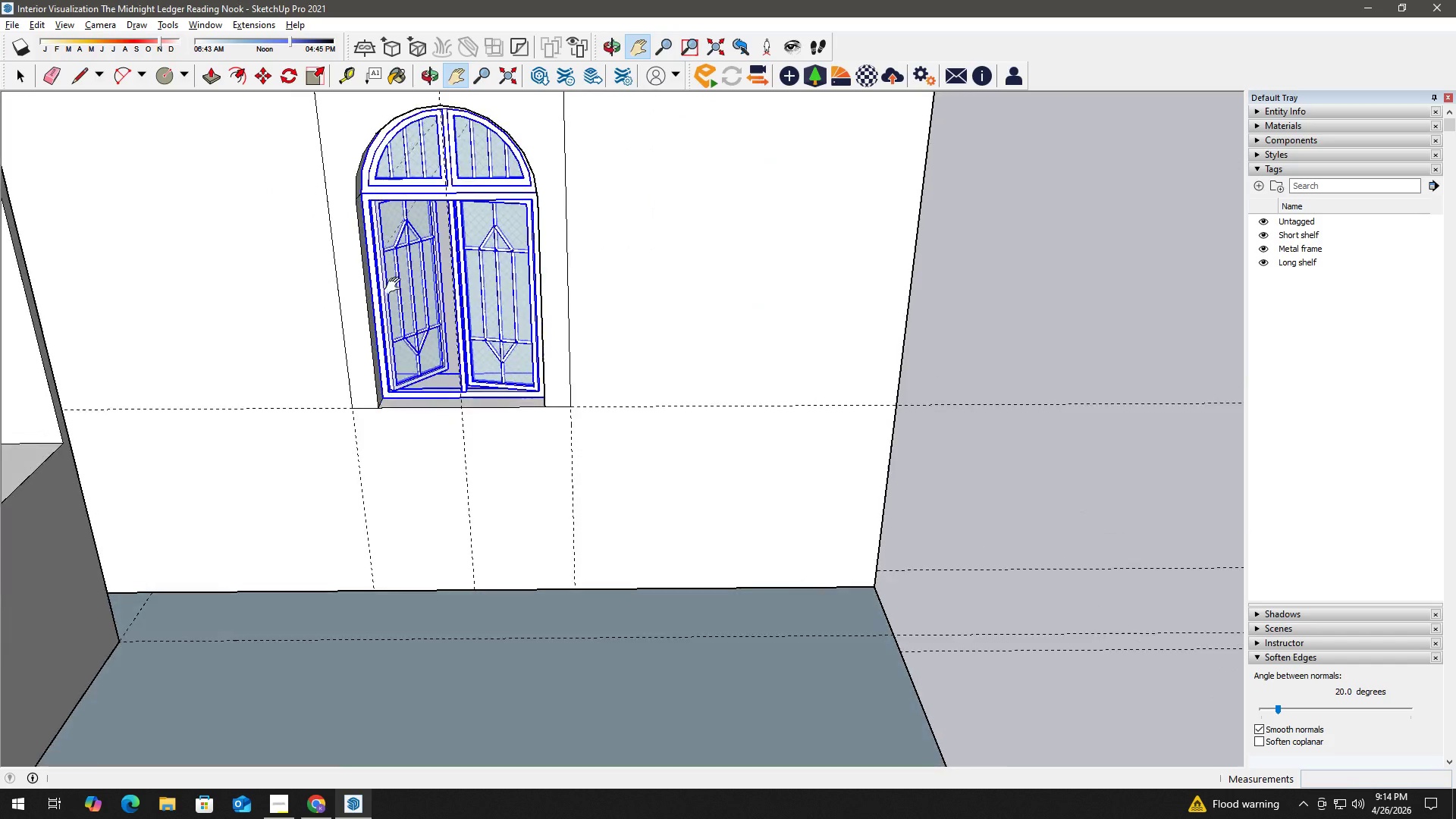 
key(Space)
 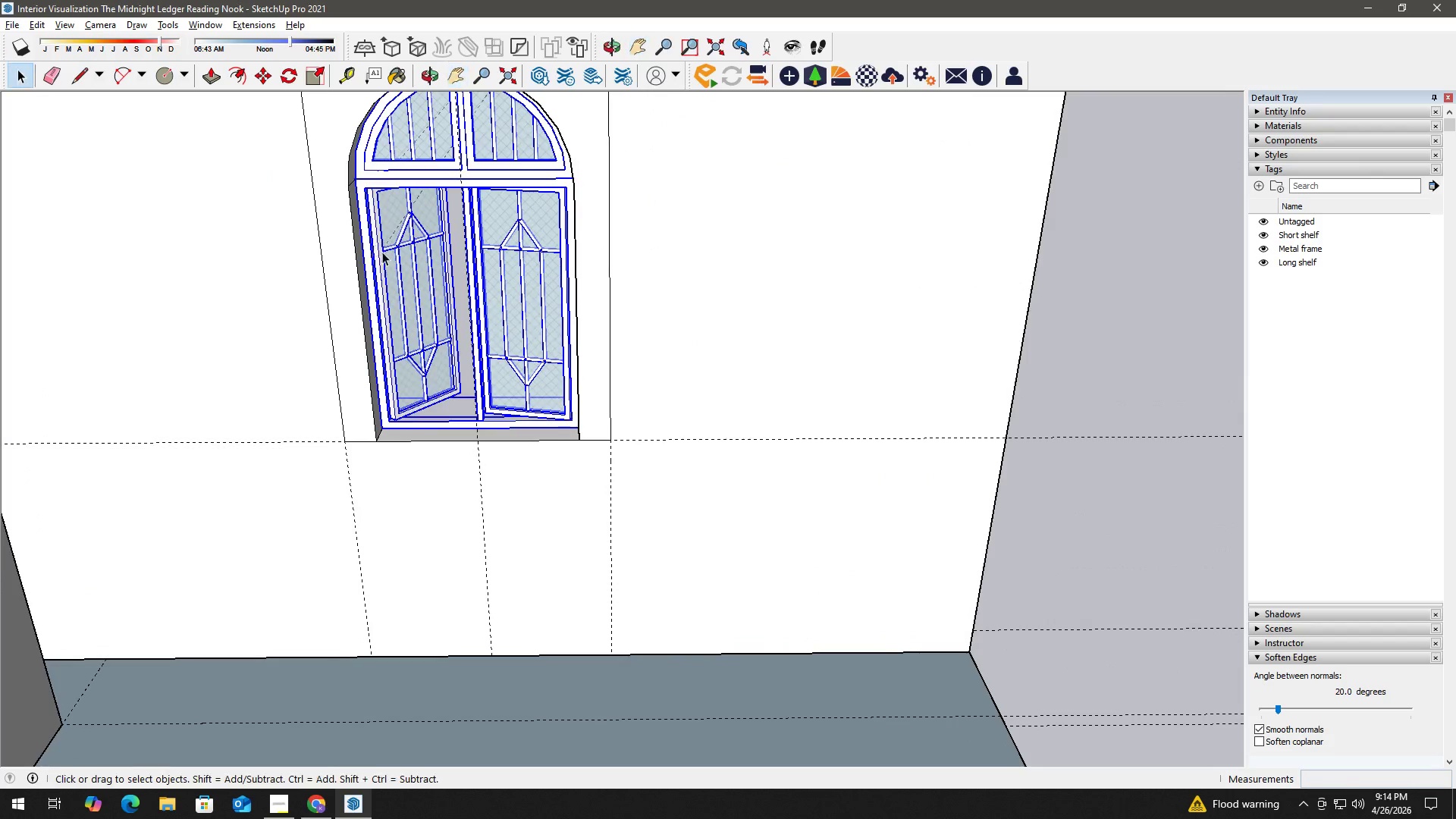 
key(H)
 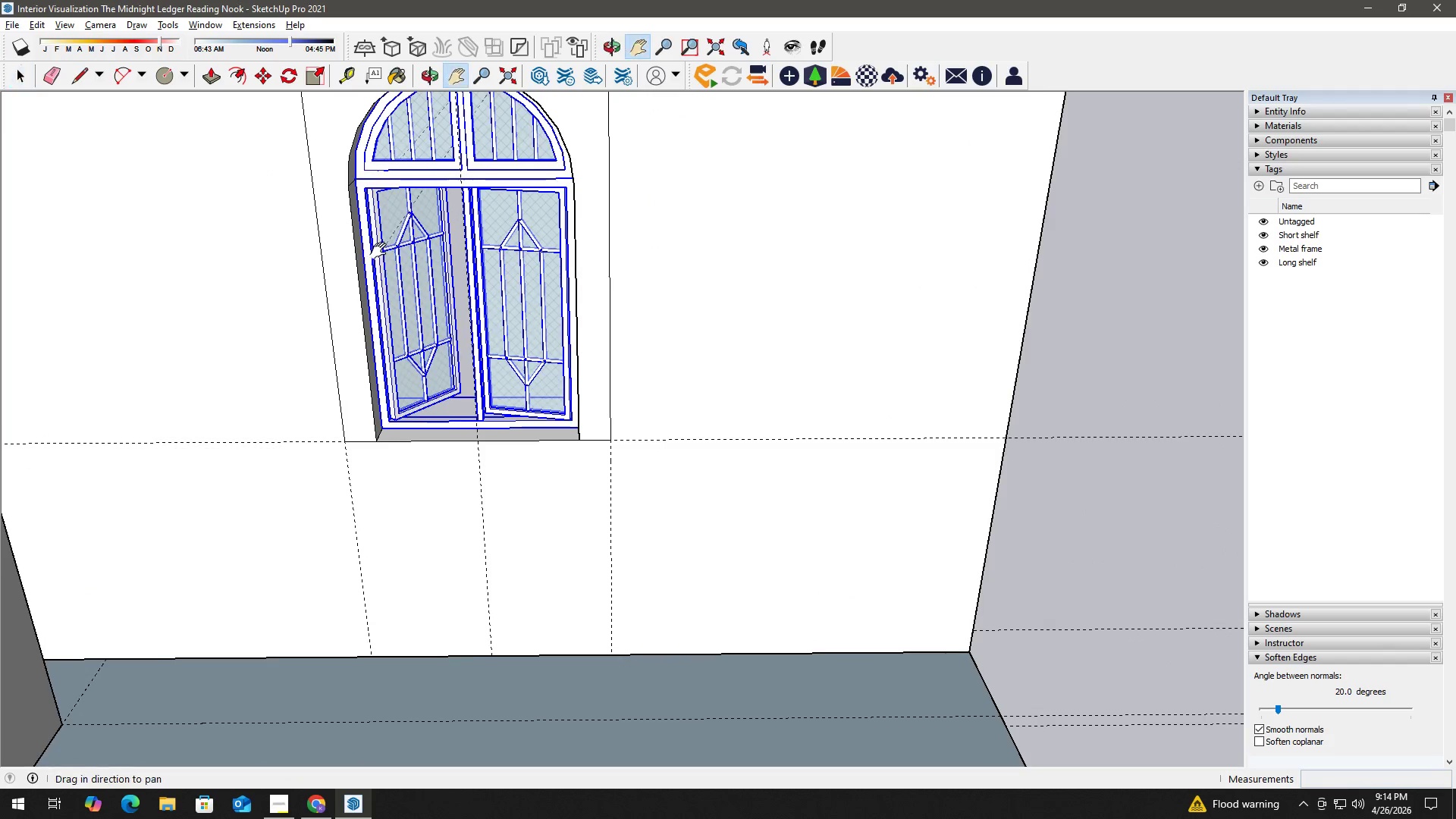 
scroll: coordinate [387, 253], scroll_direction: up, amount: 2.0
 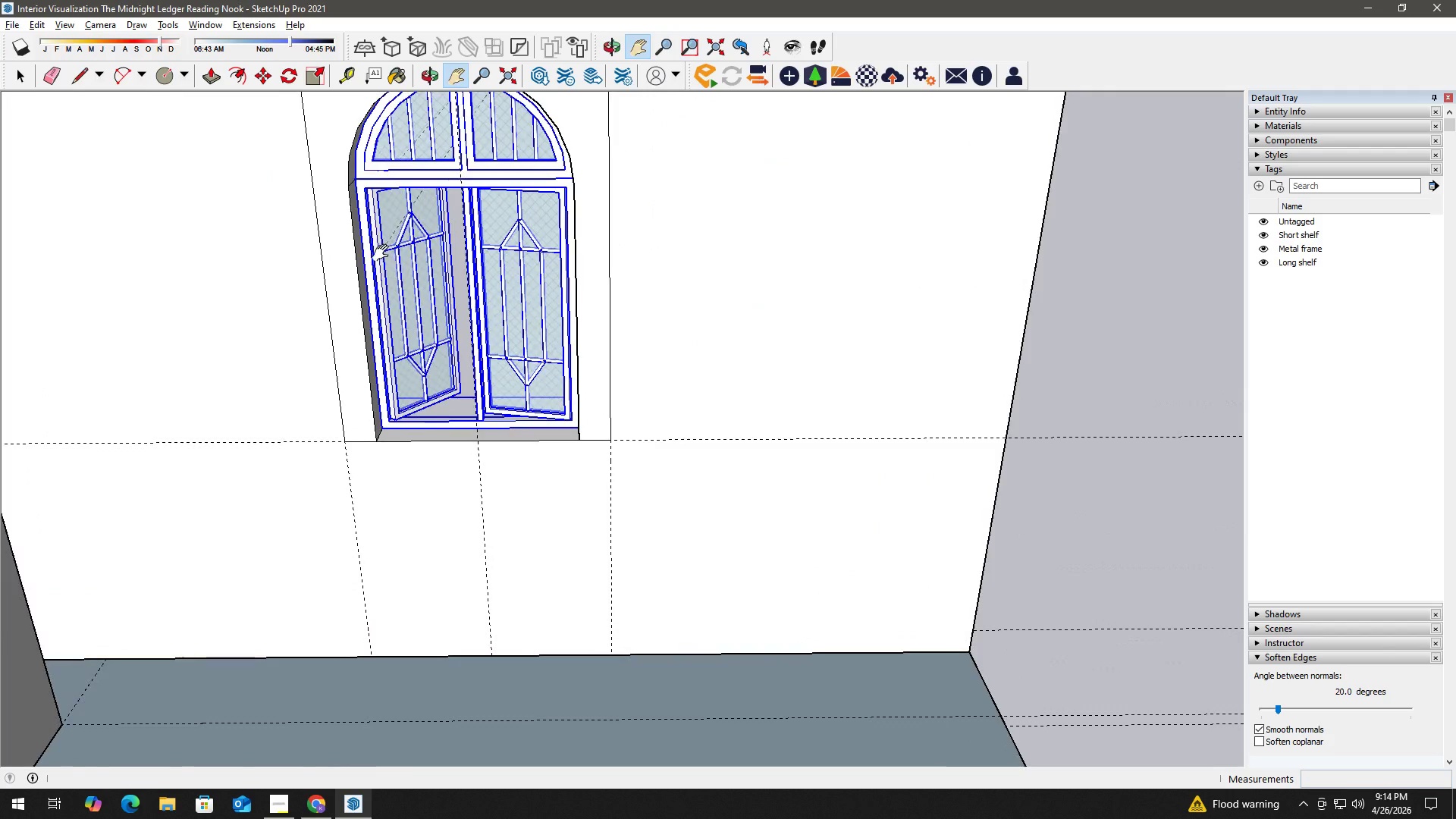 
left_click_drag(start_coordinate=[382, 251], to_coordinate=[428, 413])
 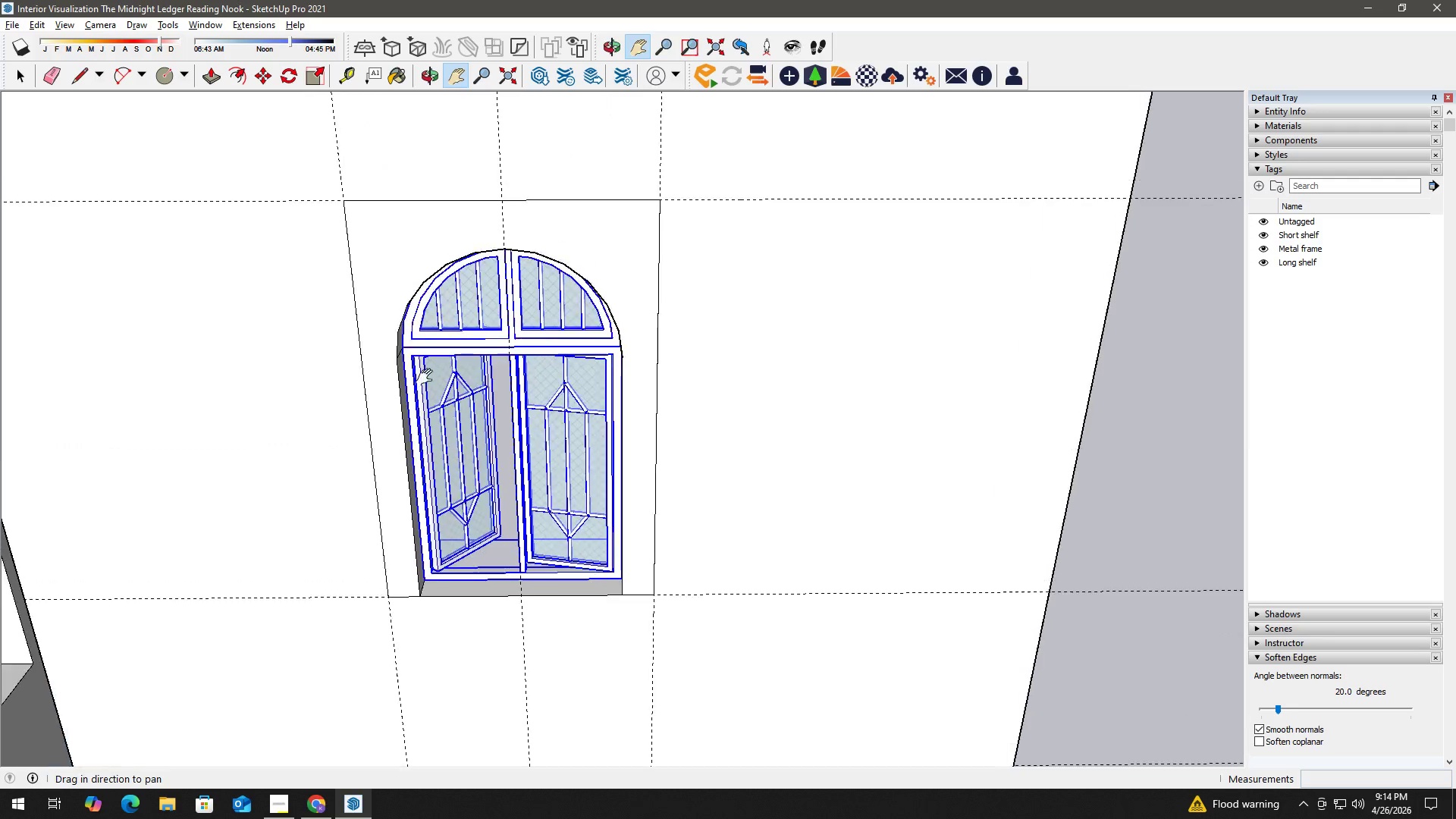 
key(Space)
 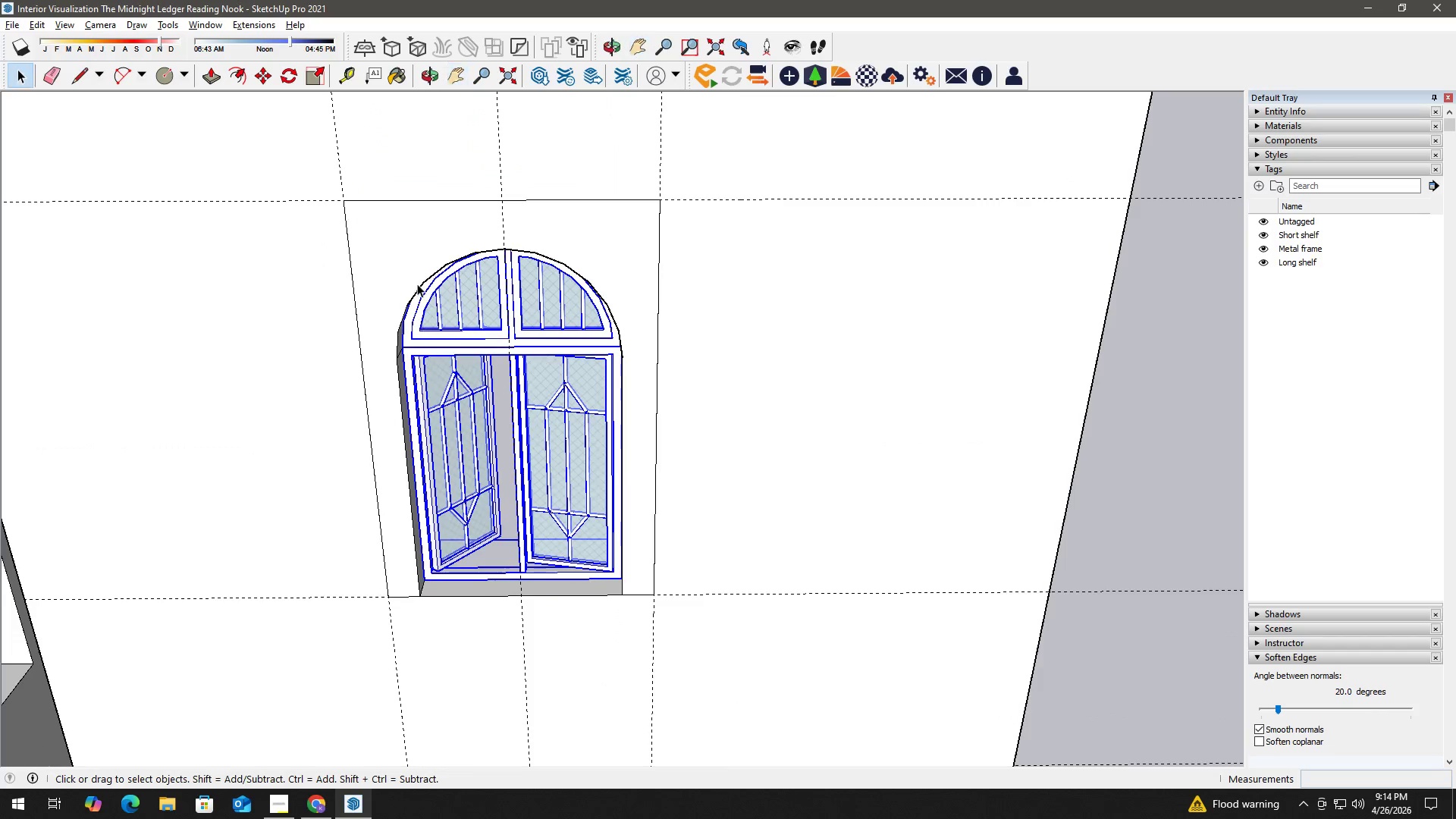 
double_click([419, 282])
 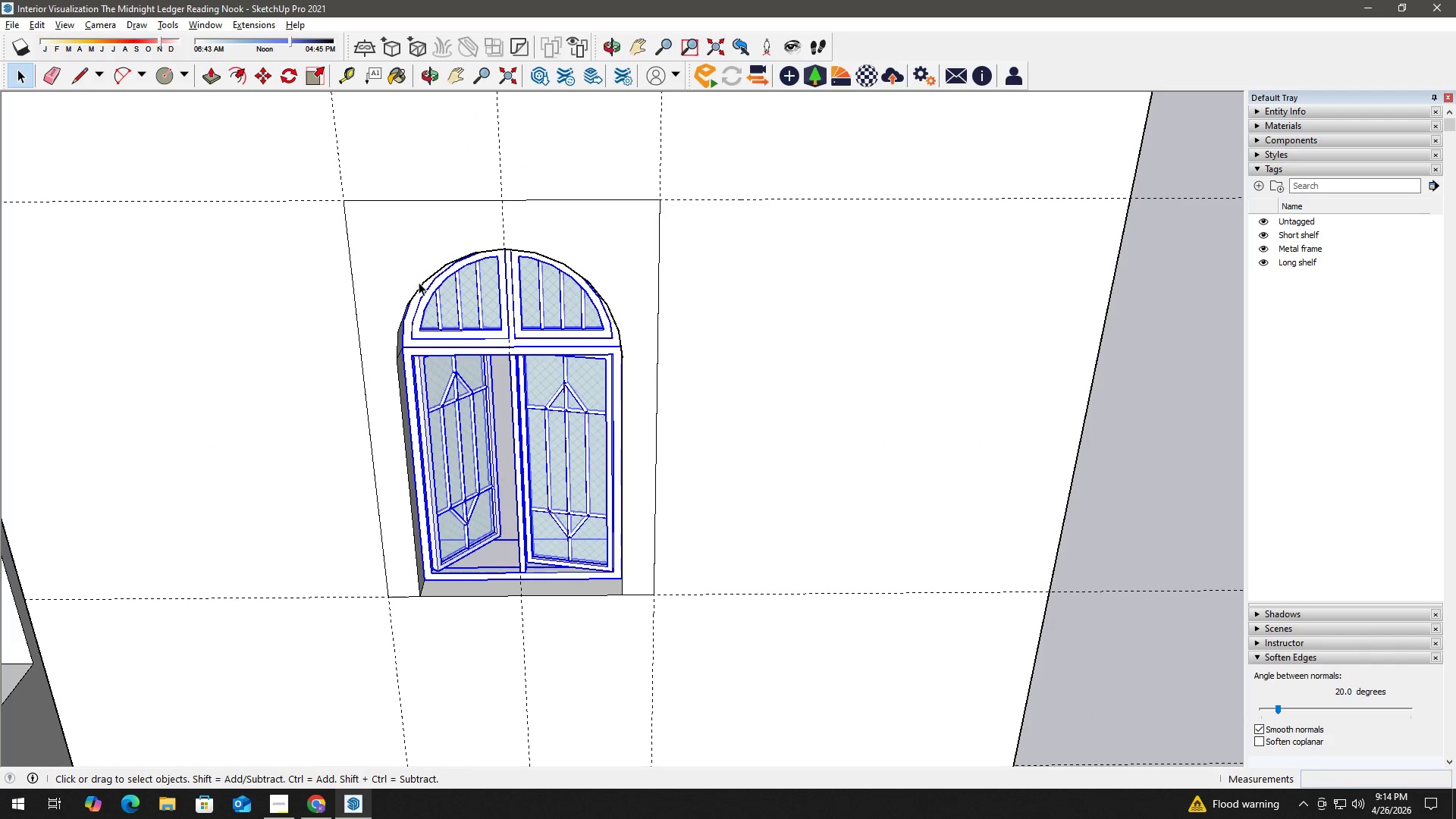 
triple_click([419, 278])
 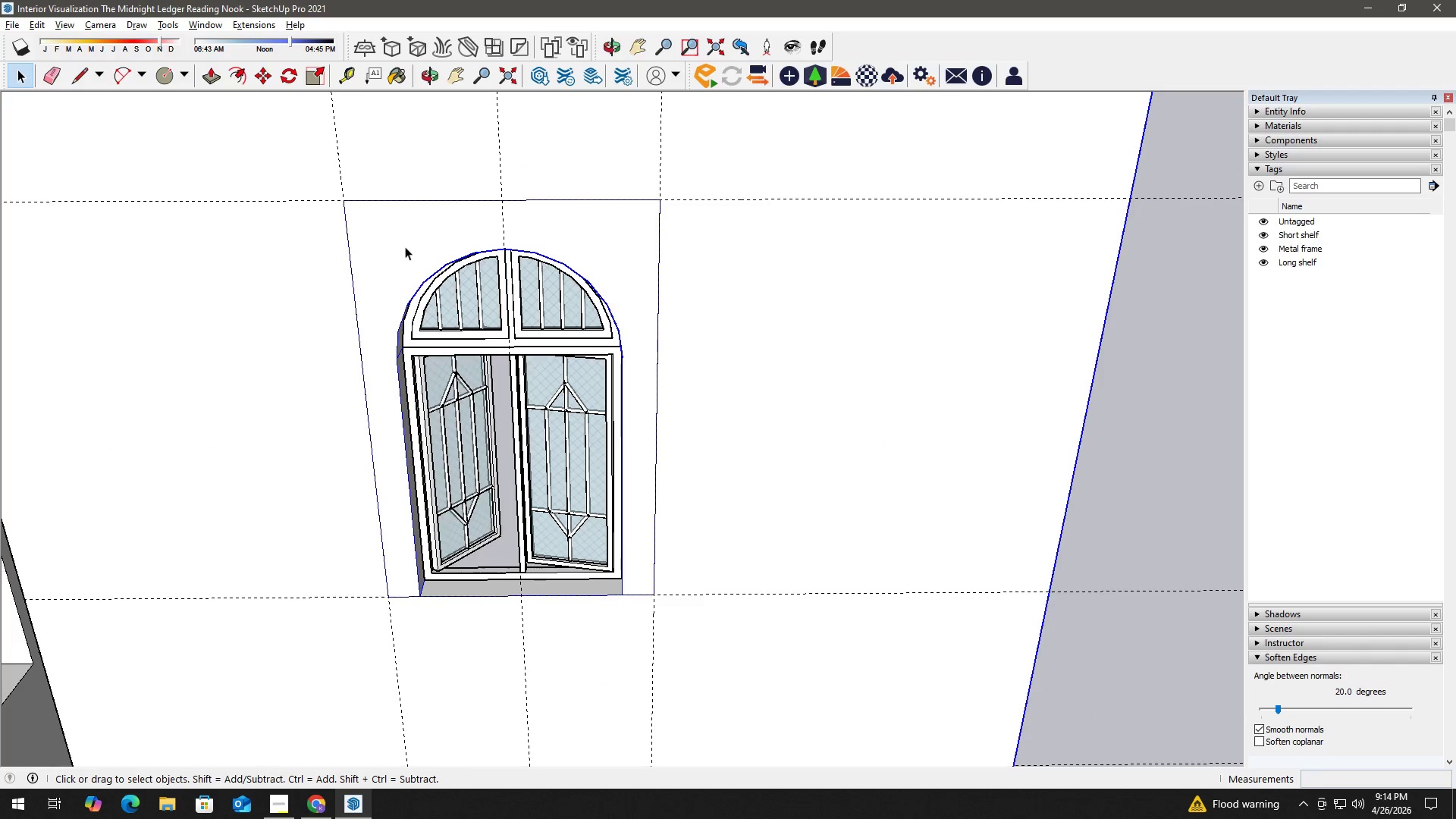 
double_click([405, 246])
 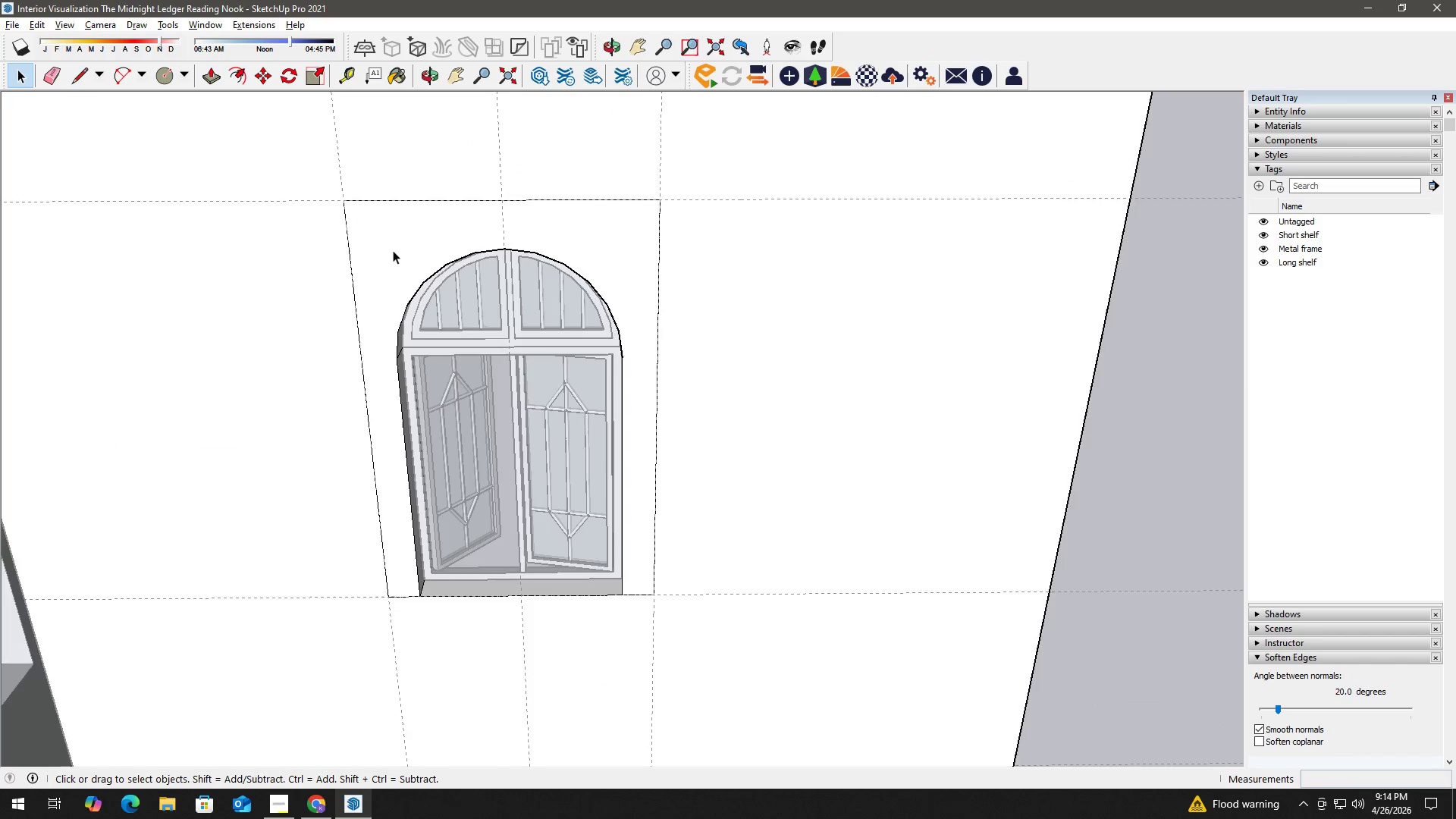 
left_click([398, 247])
 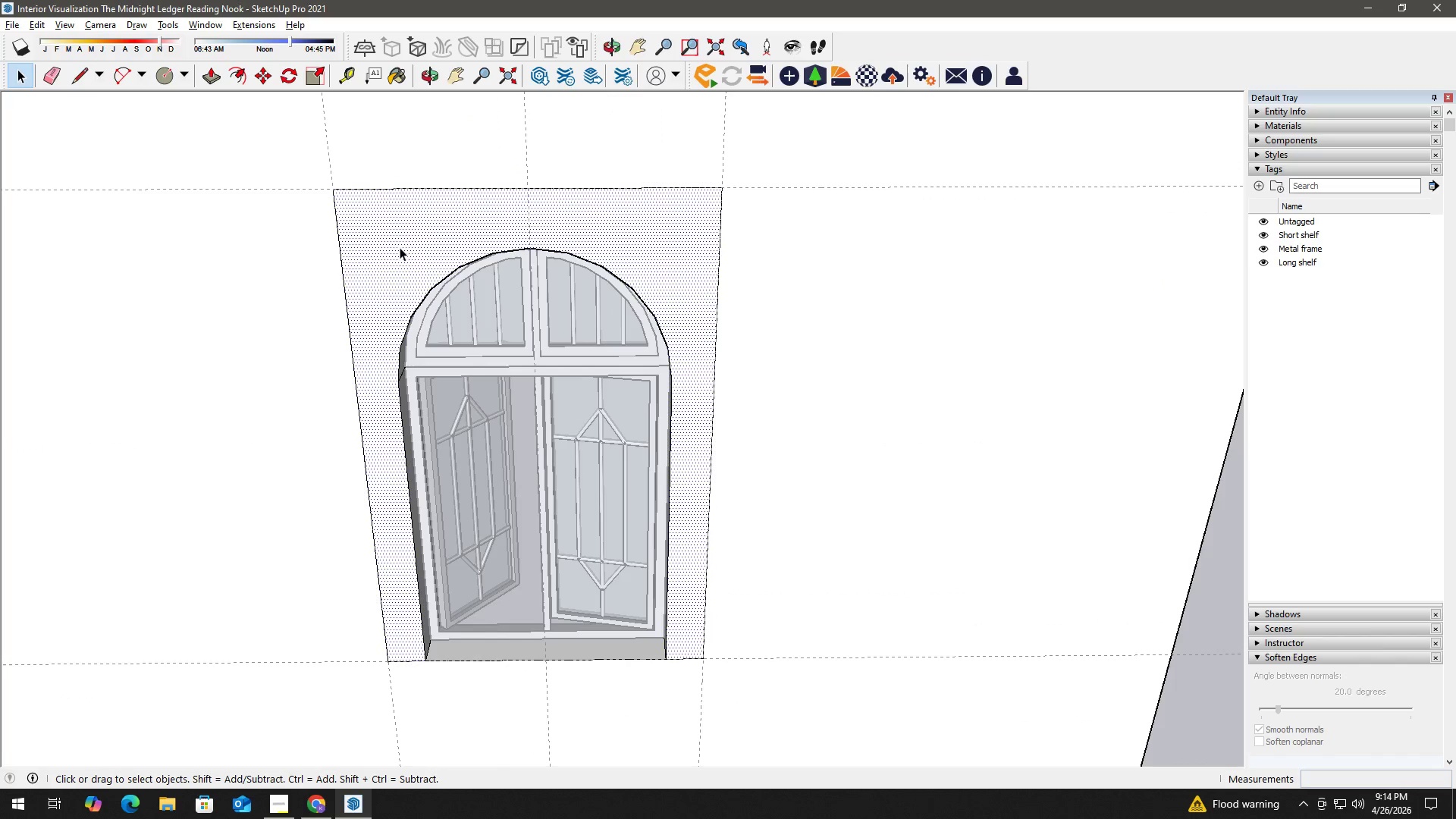 
scroll: coordinate [390, 252], scroll_direction: up, amount: 2.0
 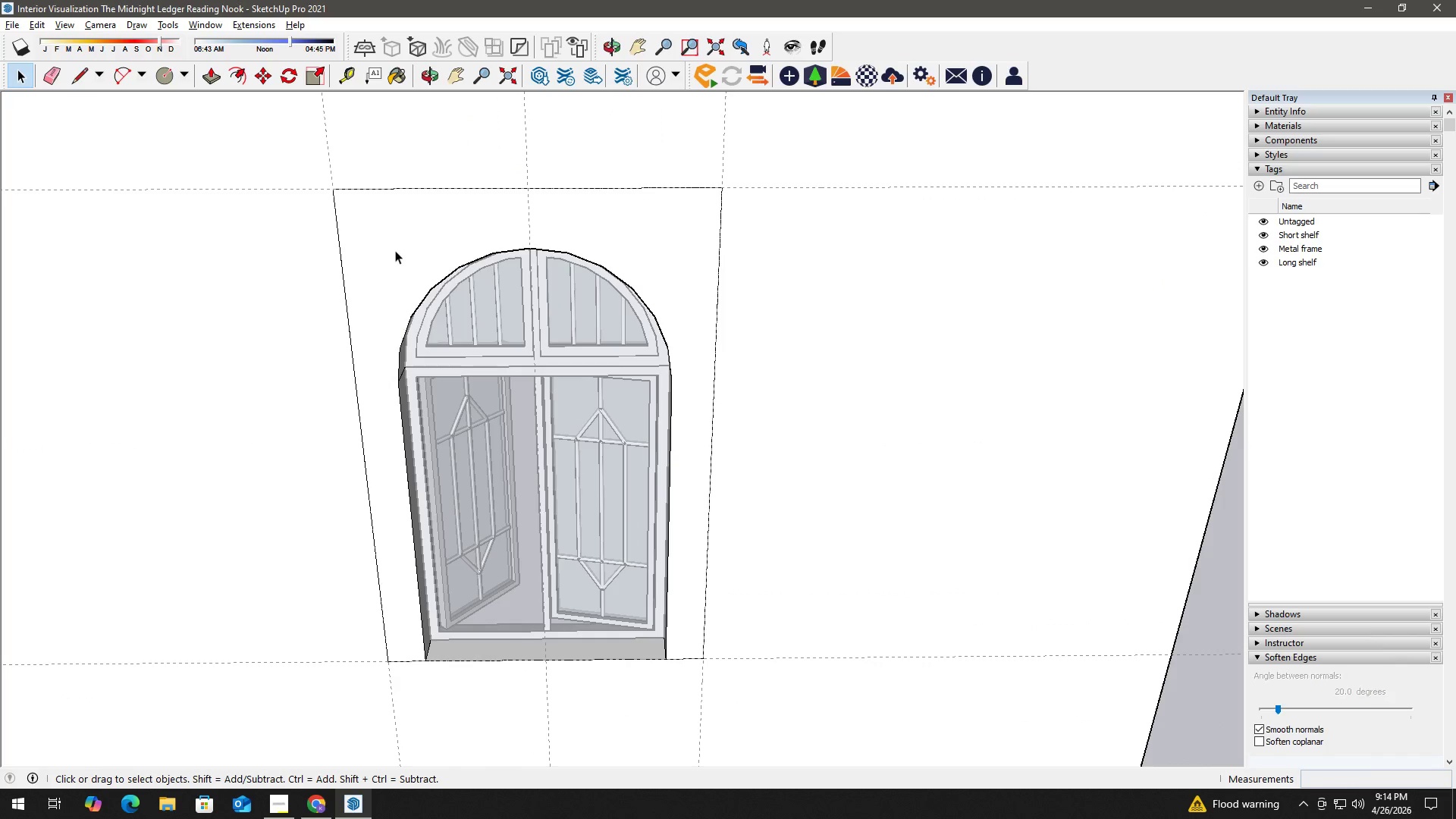 
key(P)
 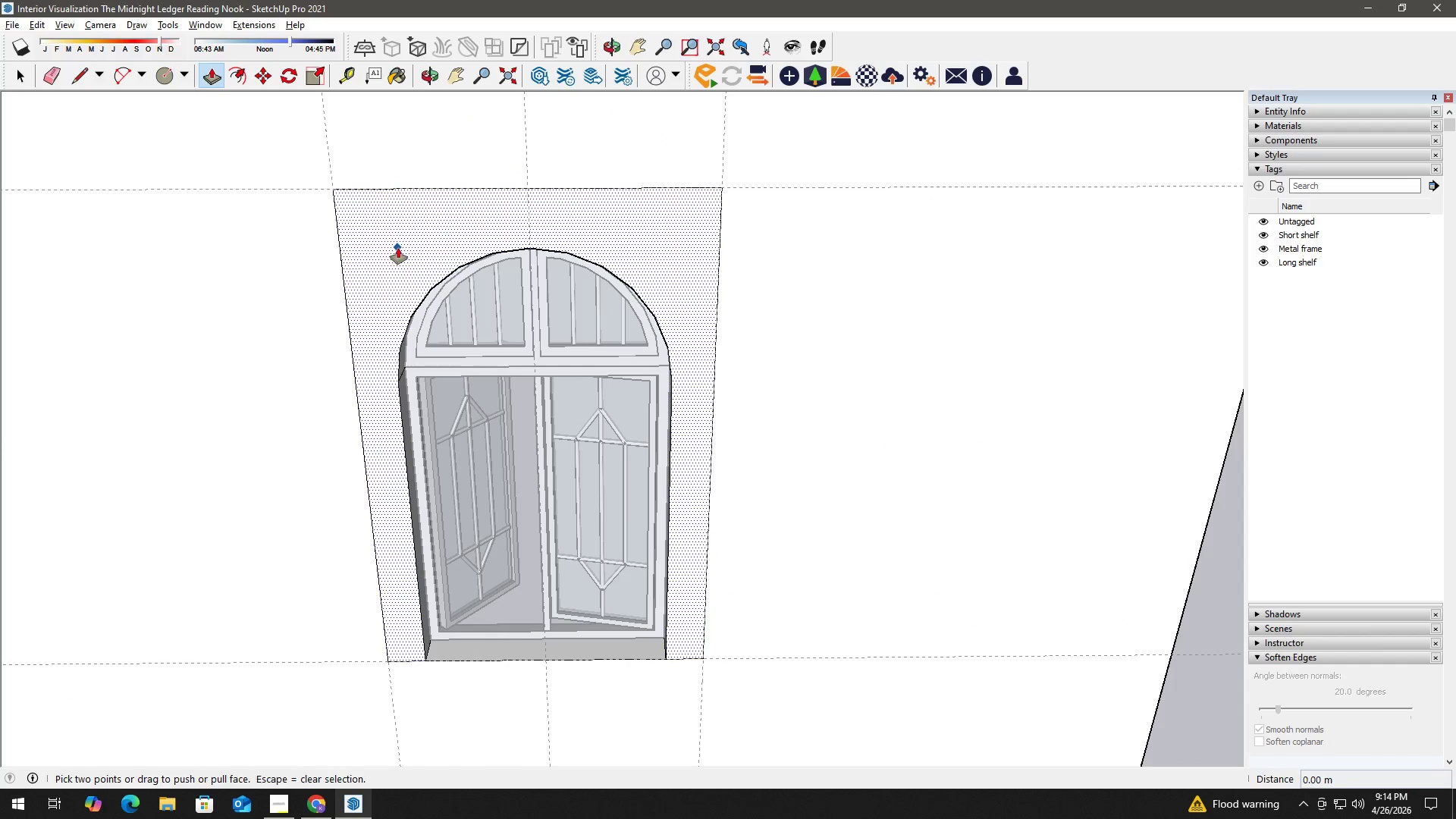 
left_click([398, 248])
 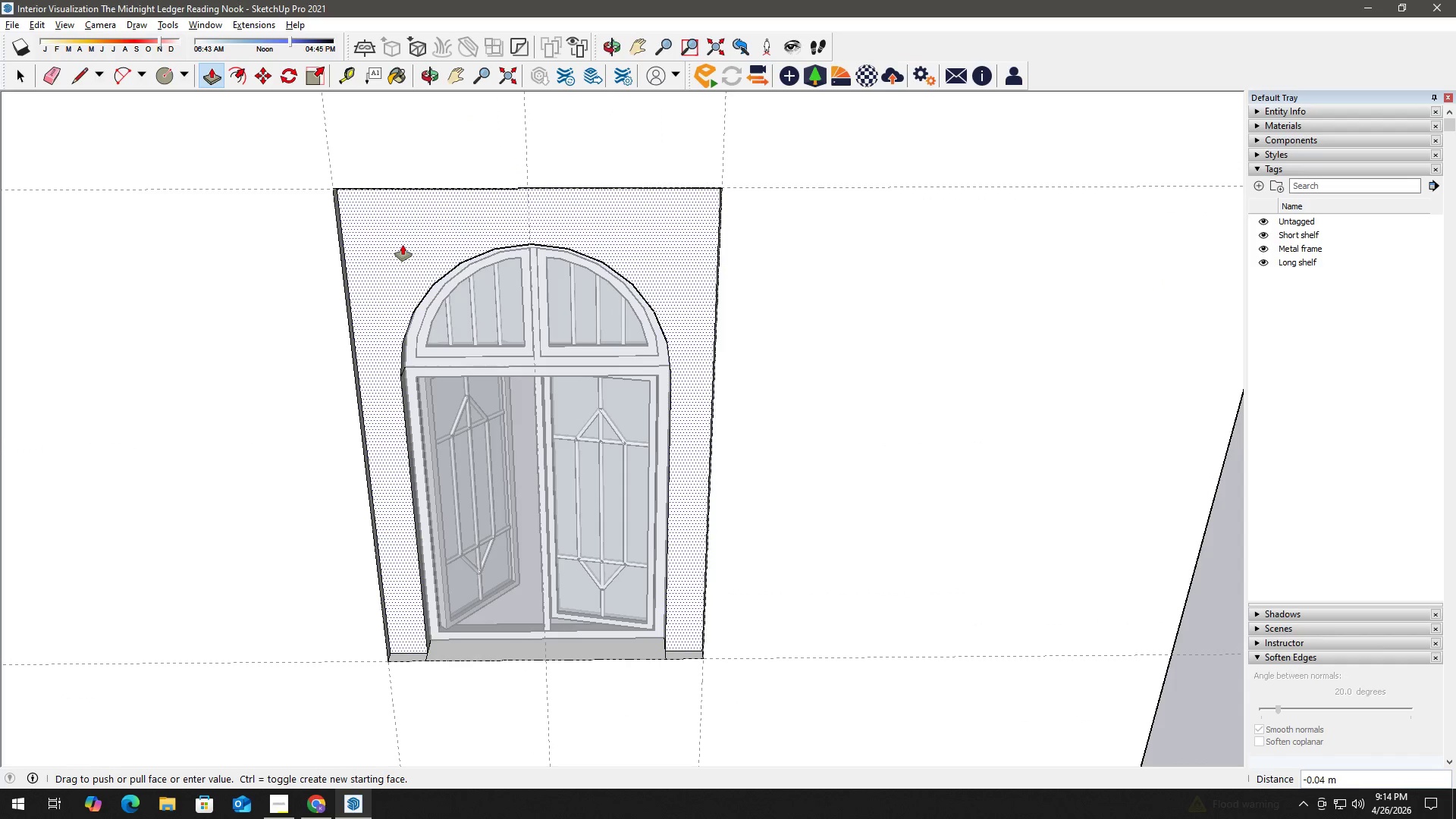 
key(Numpad0)
 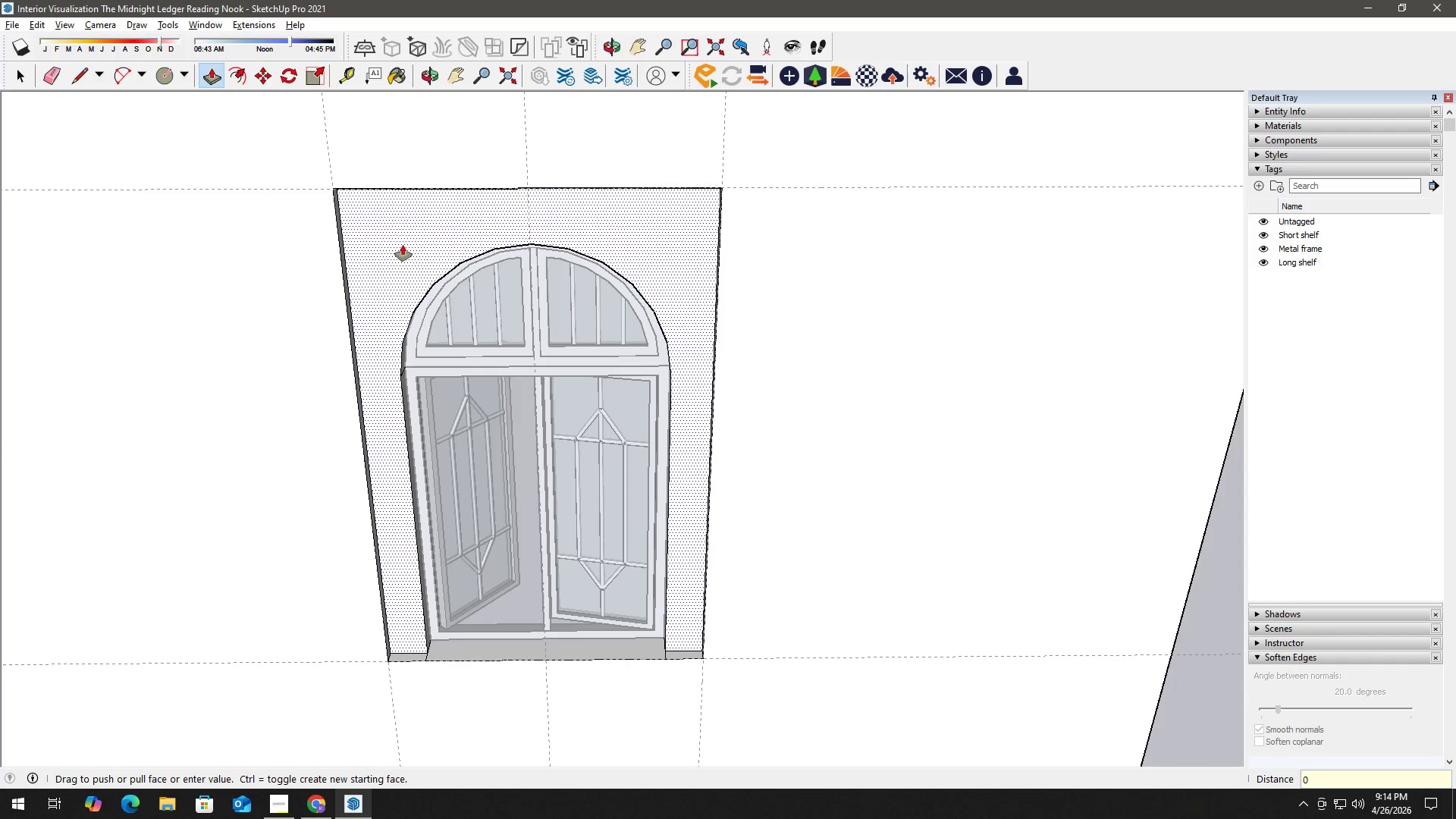 
key(NumpadDecimal)
 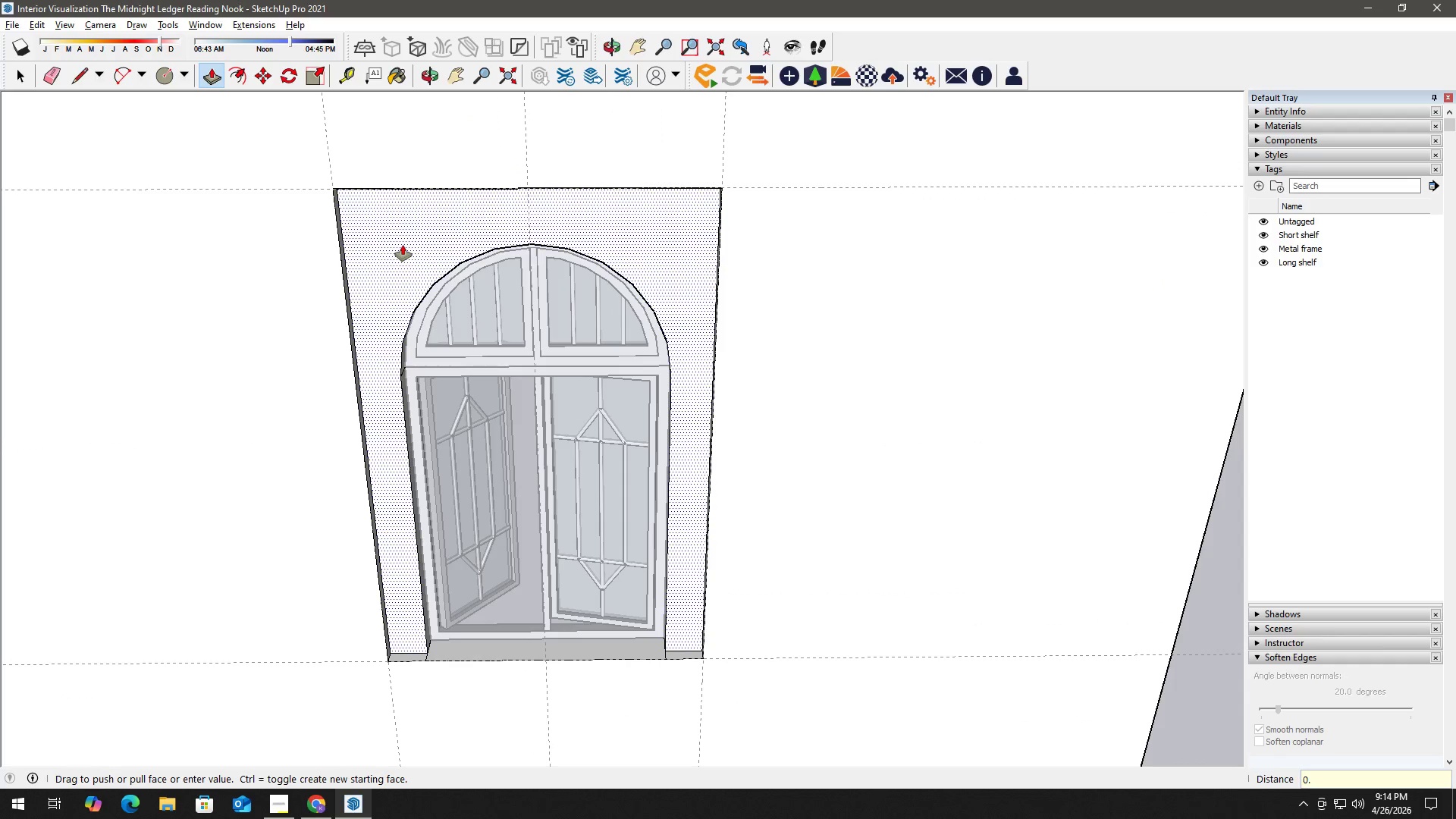 
key(Numpad0)
 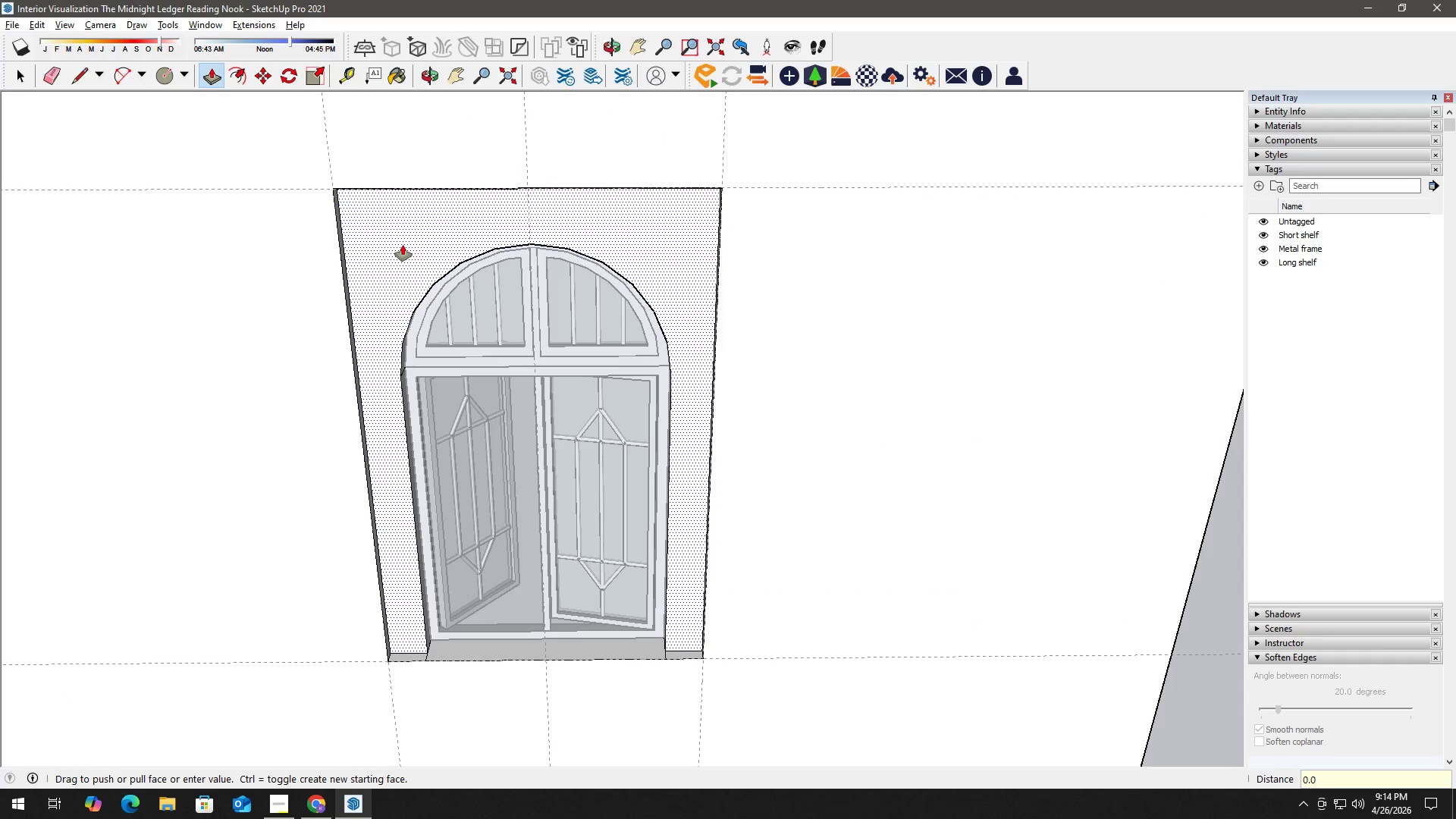 
key(Numpad5)
 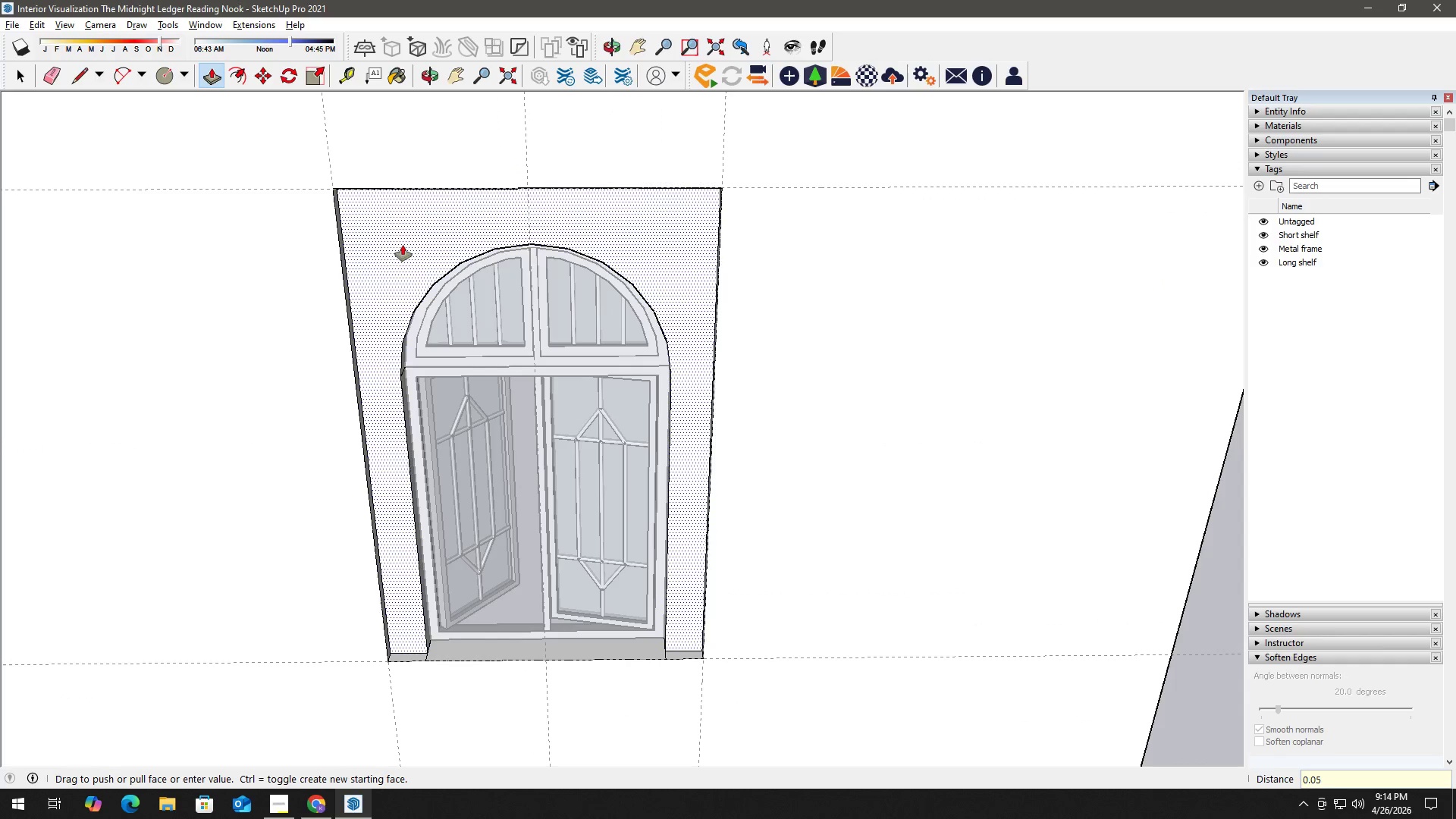 
key(NumpadEnter)
 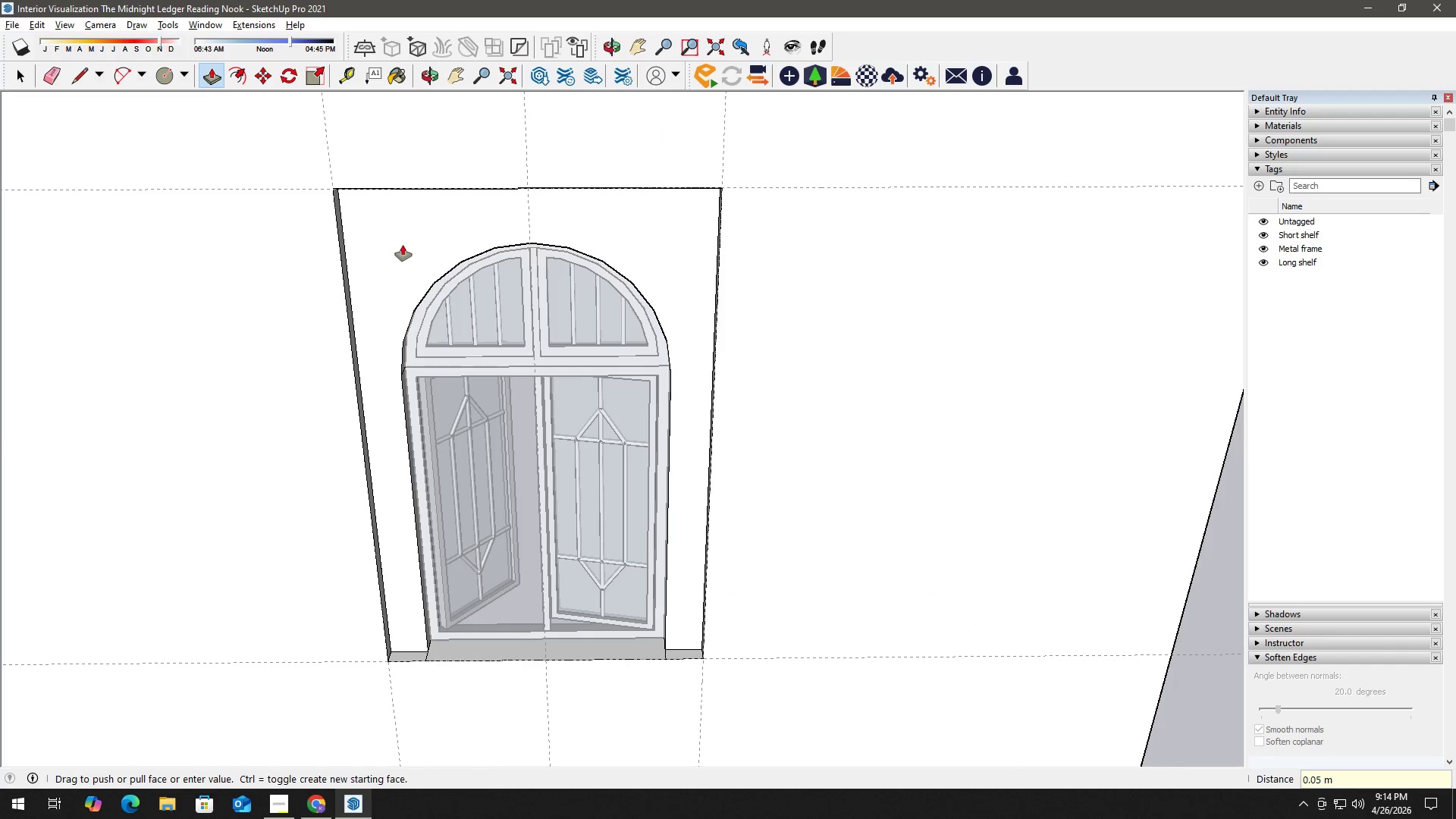 
key(Space)
 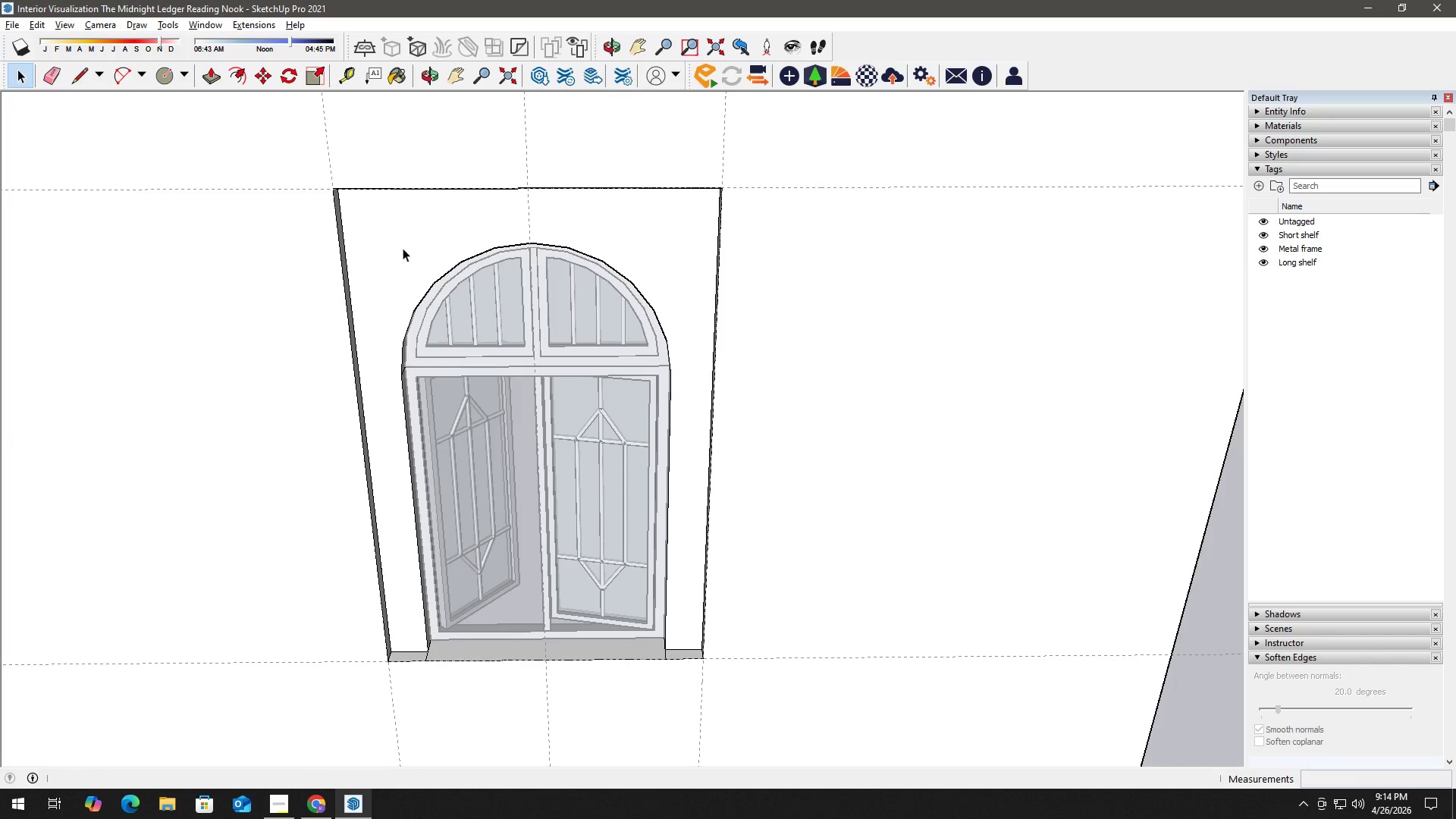 
key(Escape)
 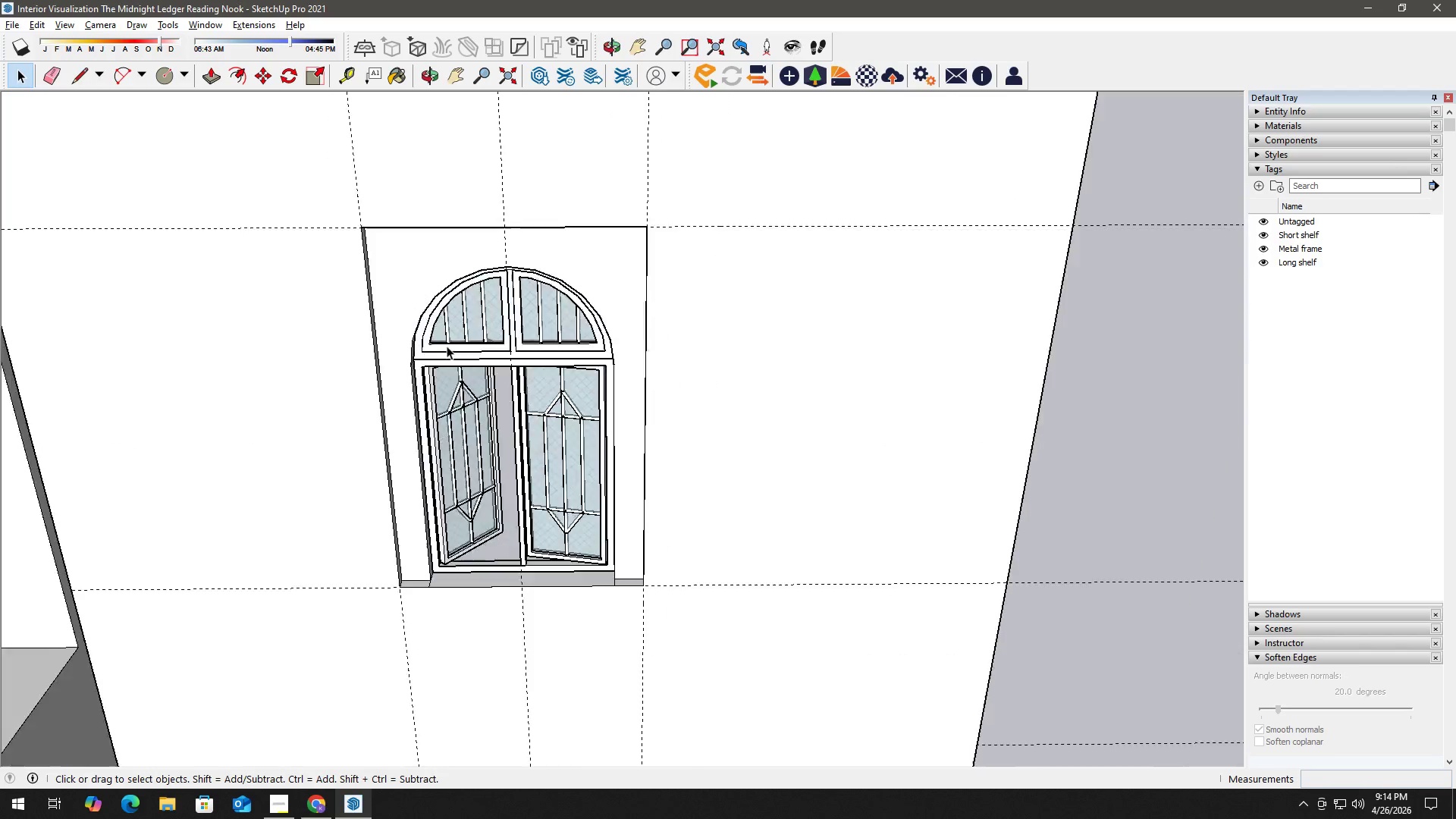 
key(Escape)
 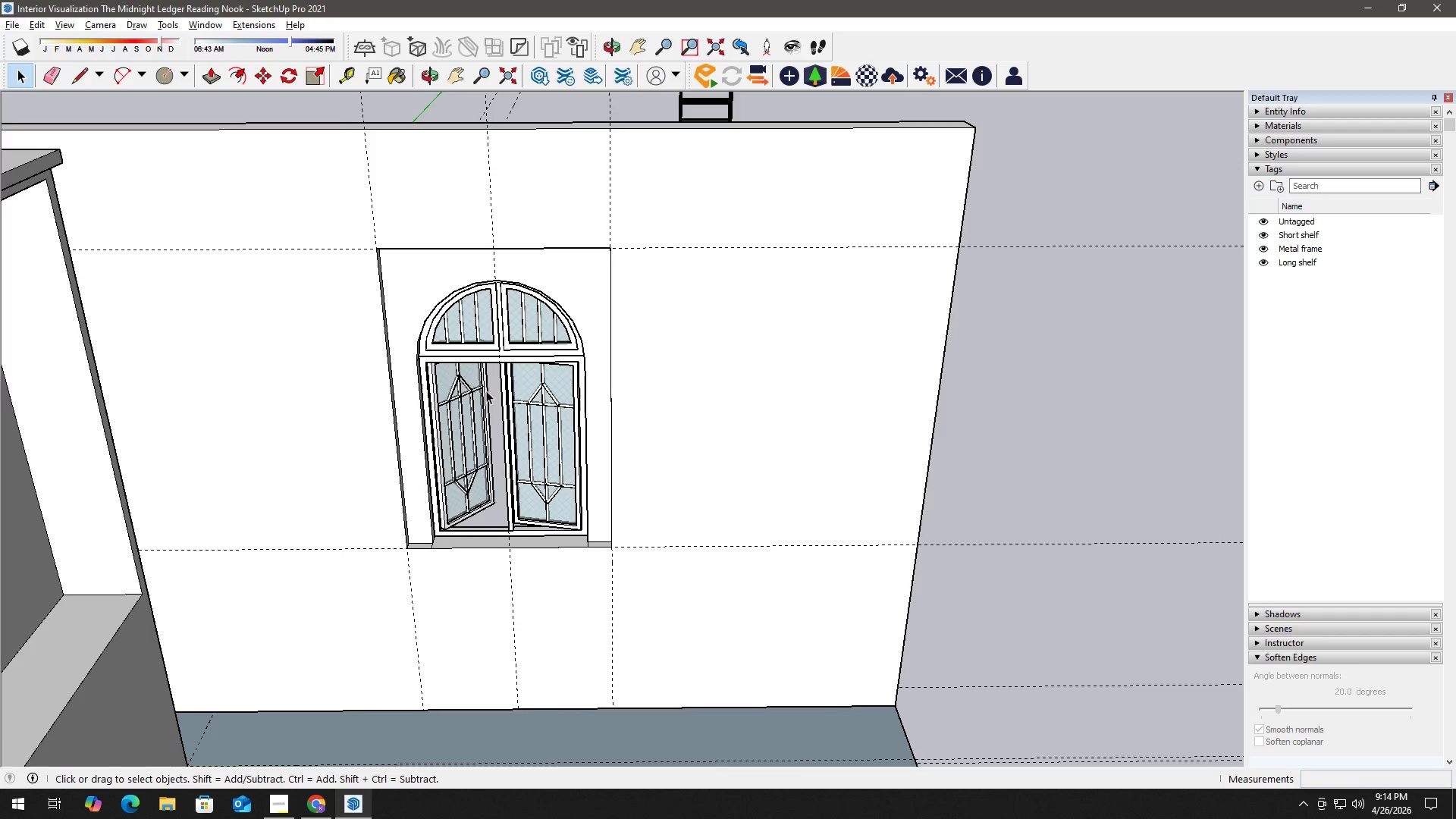 
key(Escape)
 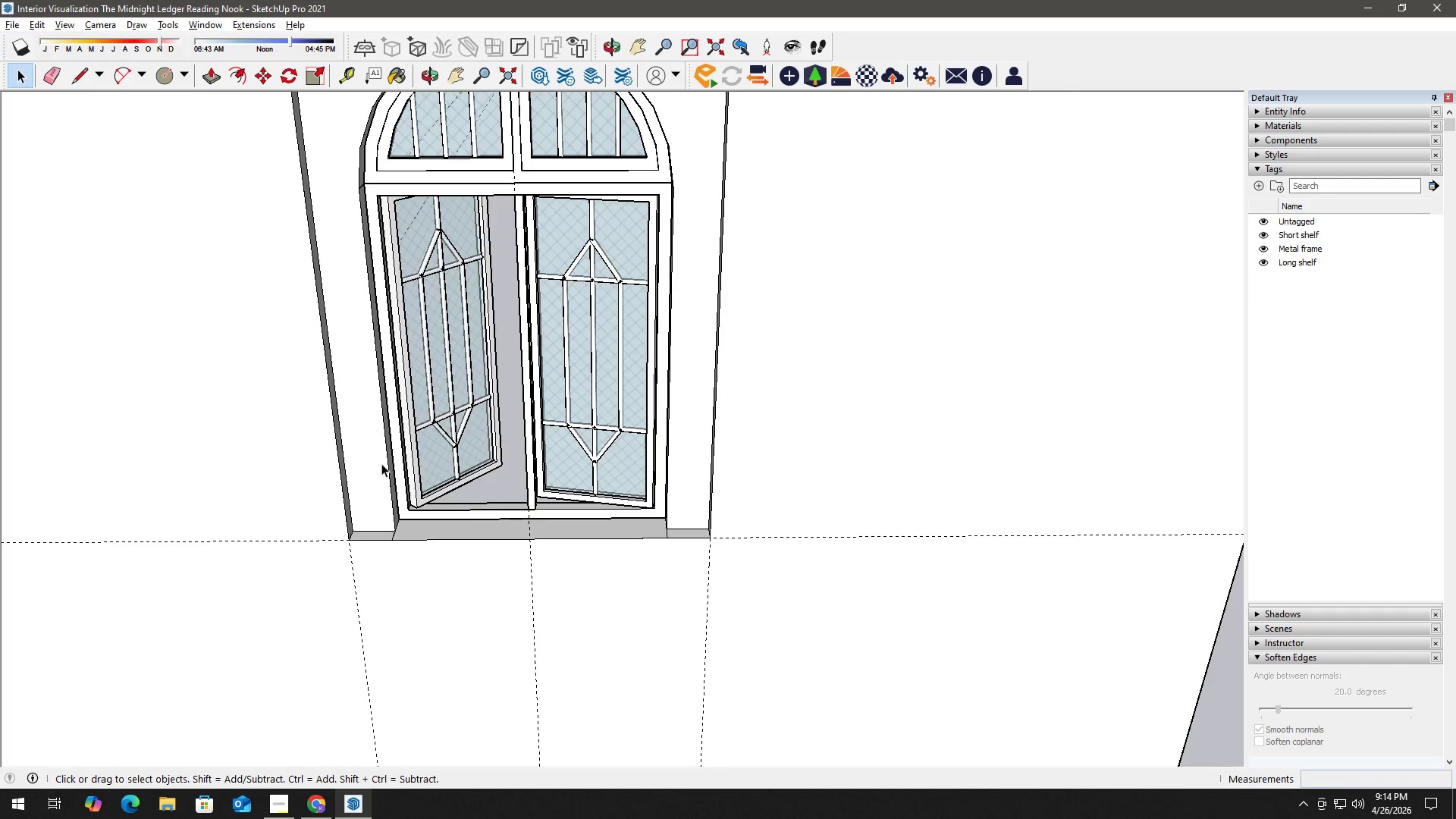 
scroll: coordinate [427, 494], scroll_direction: up, amount: 1.0
 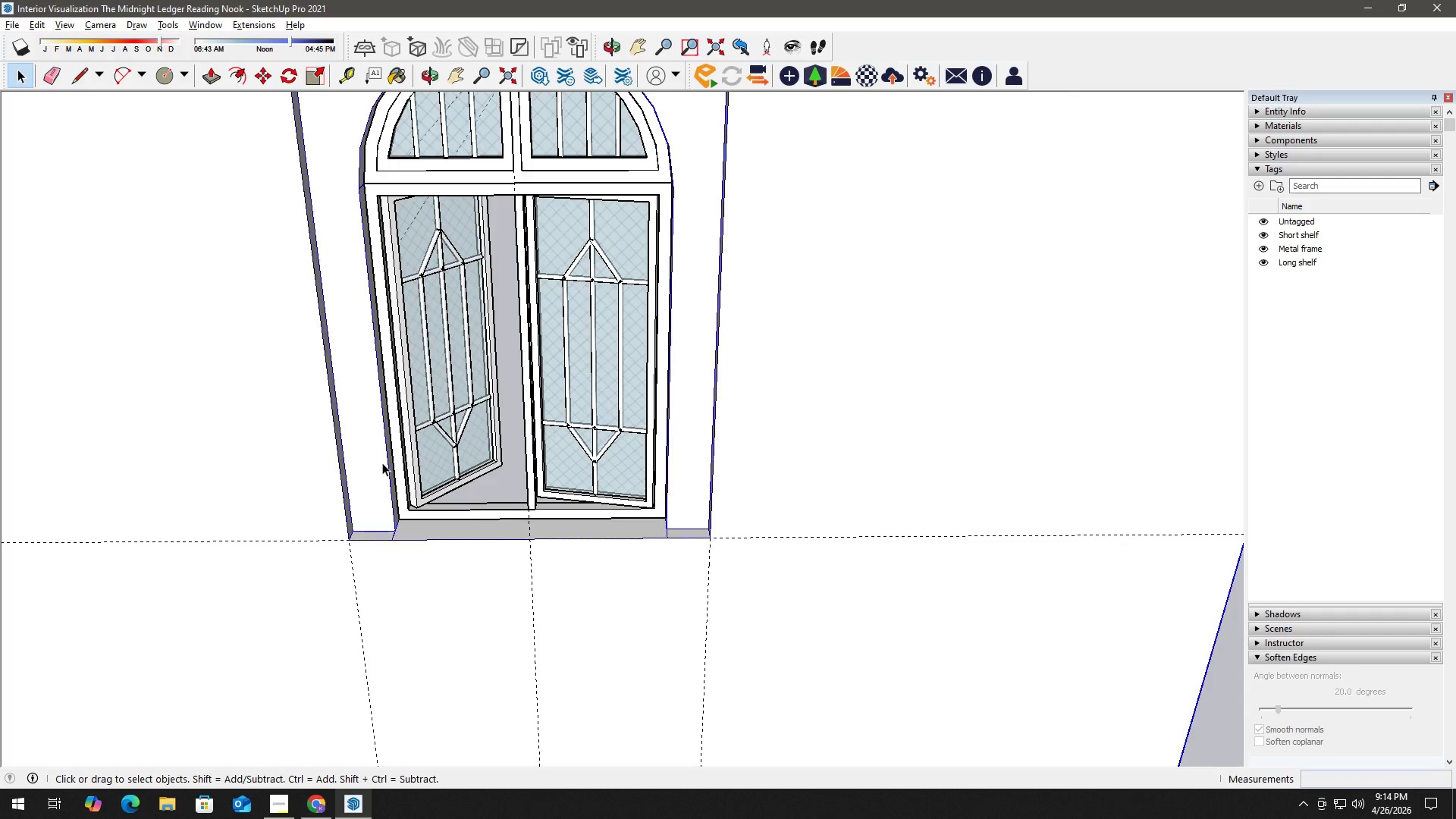 
double_click([382, 463])
 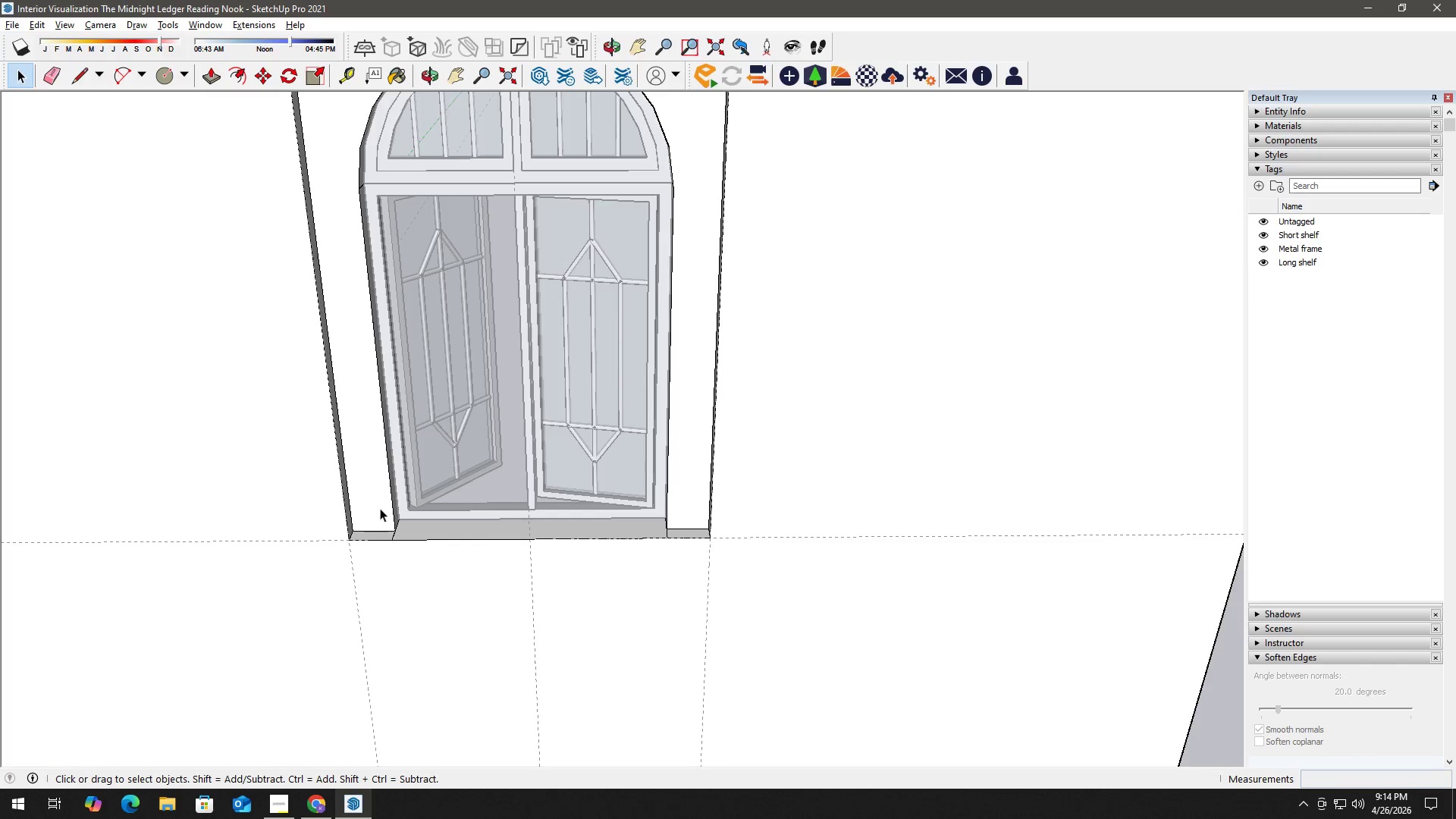 
key(E)
 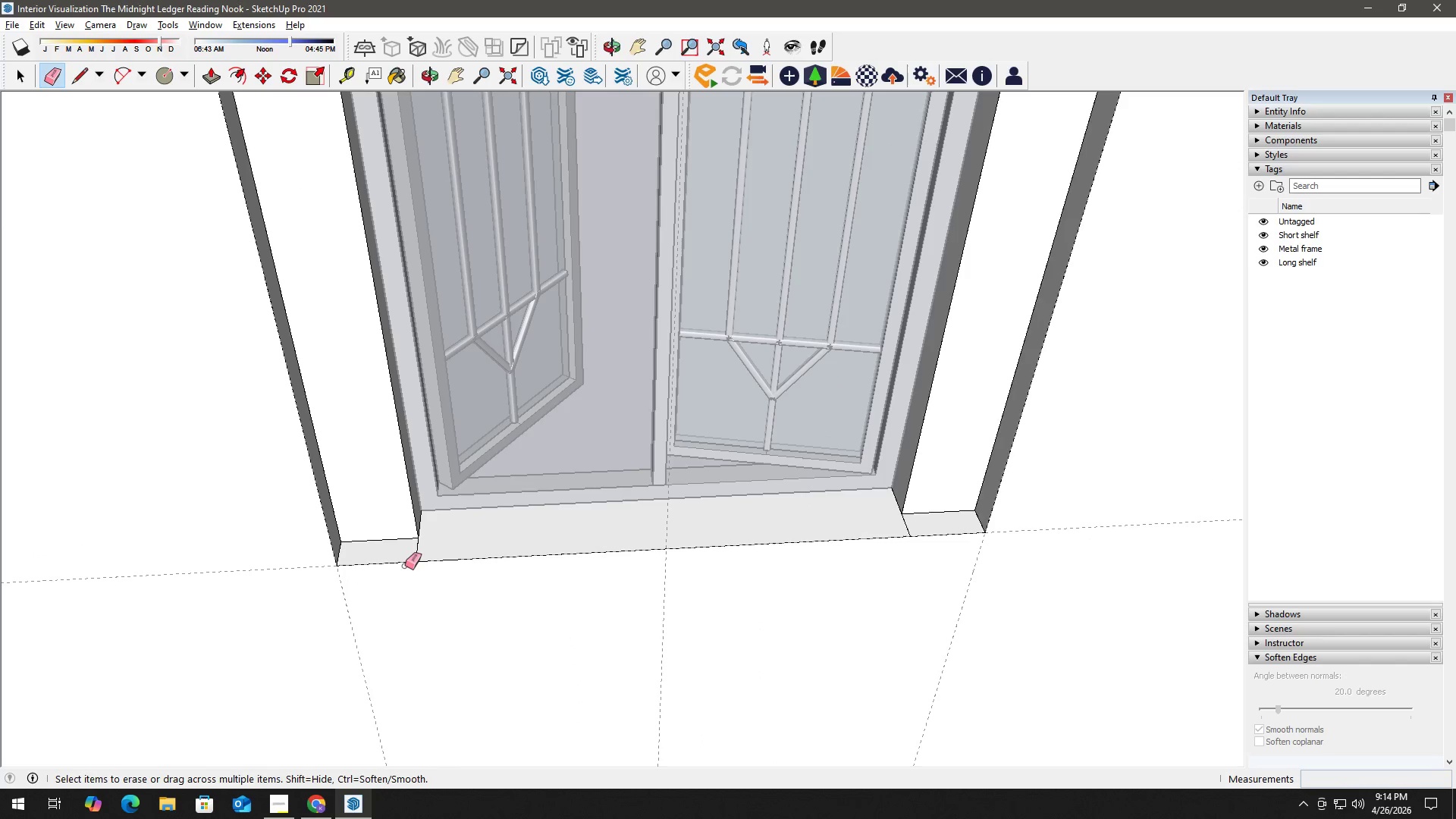 
left_click_drag(start_coordinate=[405, 566], to_coordinate=[412, 561])
 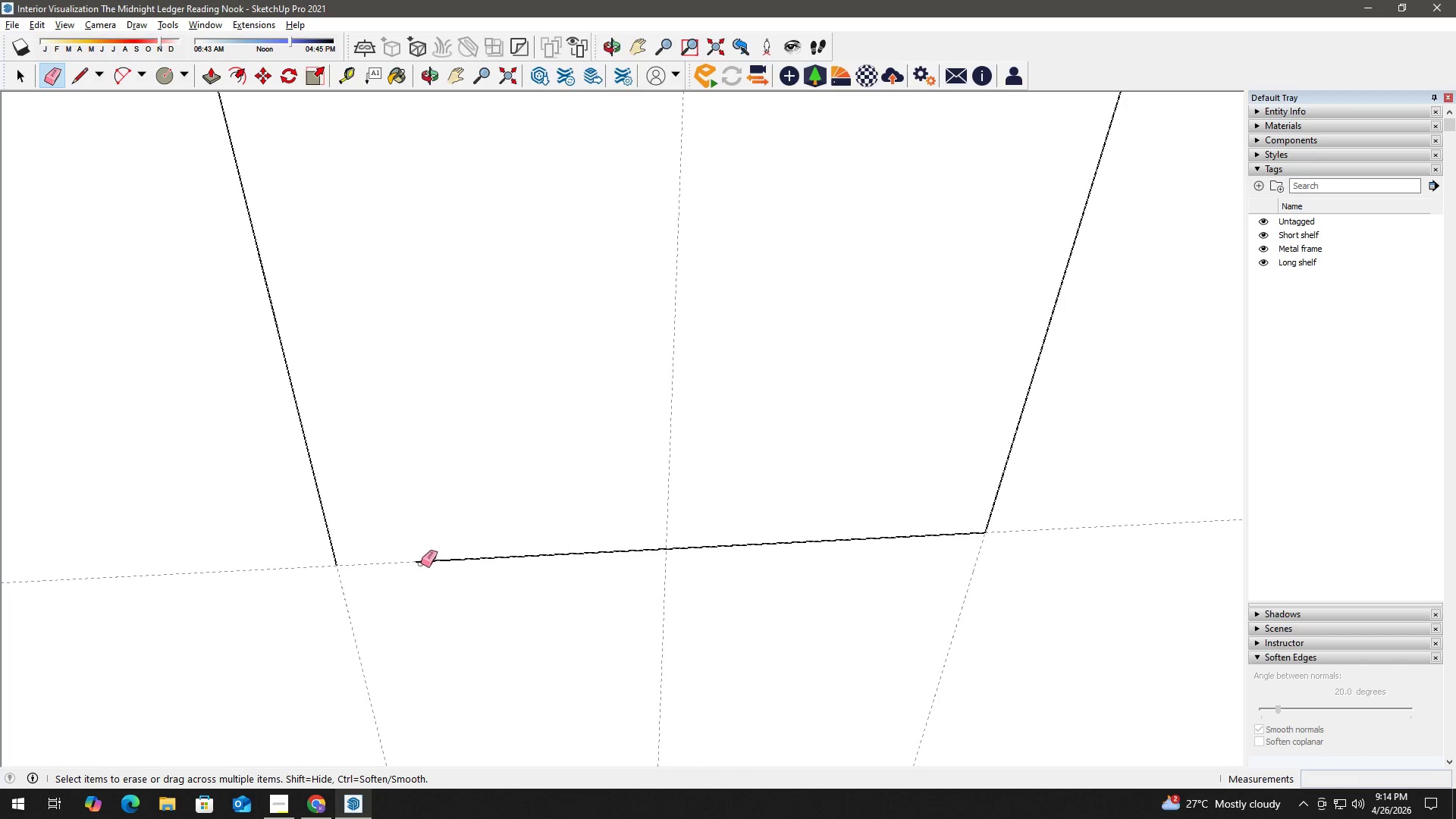 
scroll: coordinate [397, 585], scroll_direction: up, amount: 6.0
 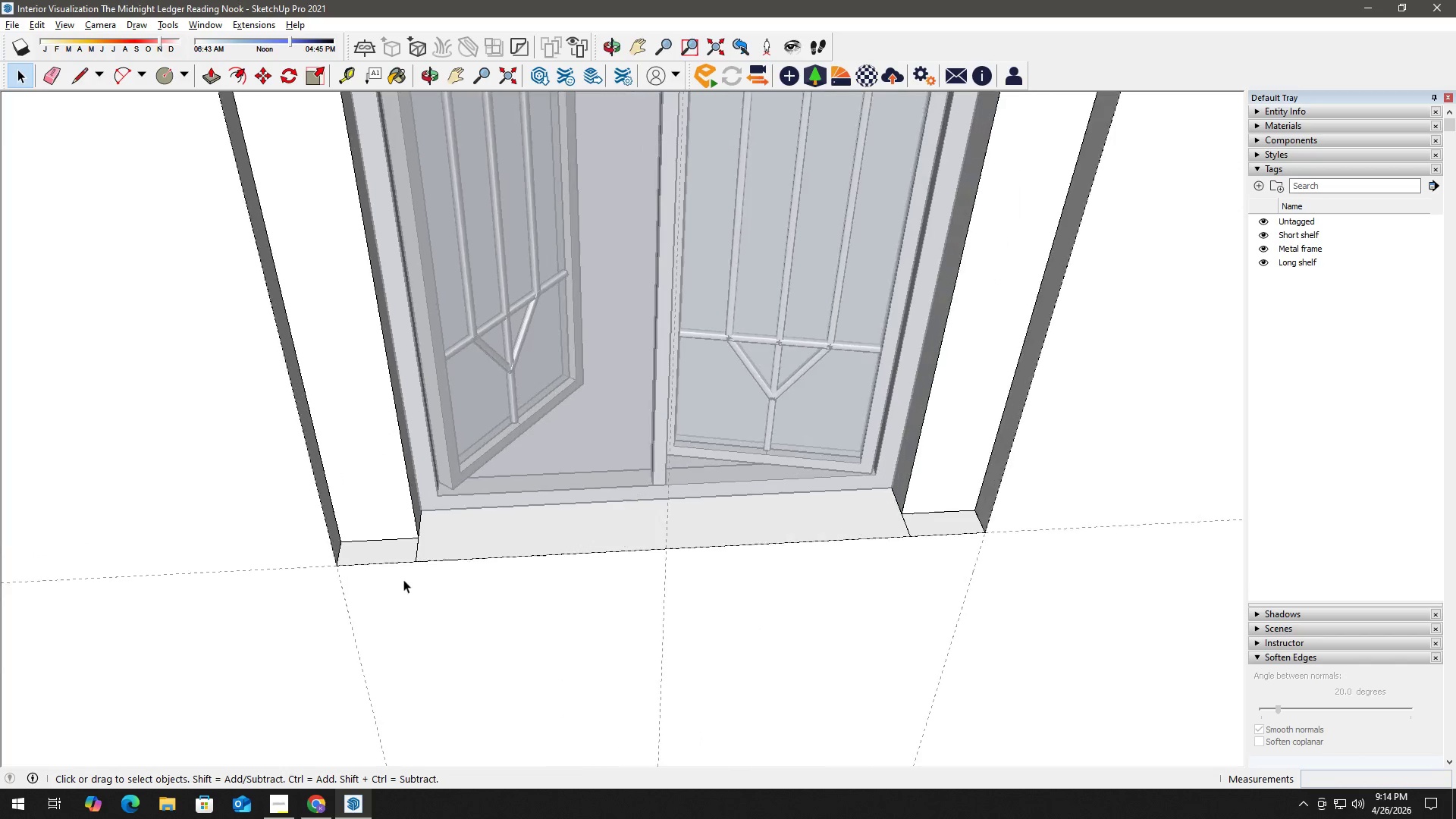 
key(Control+Z)
 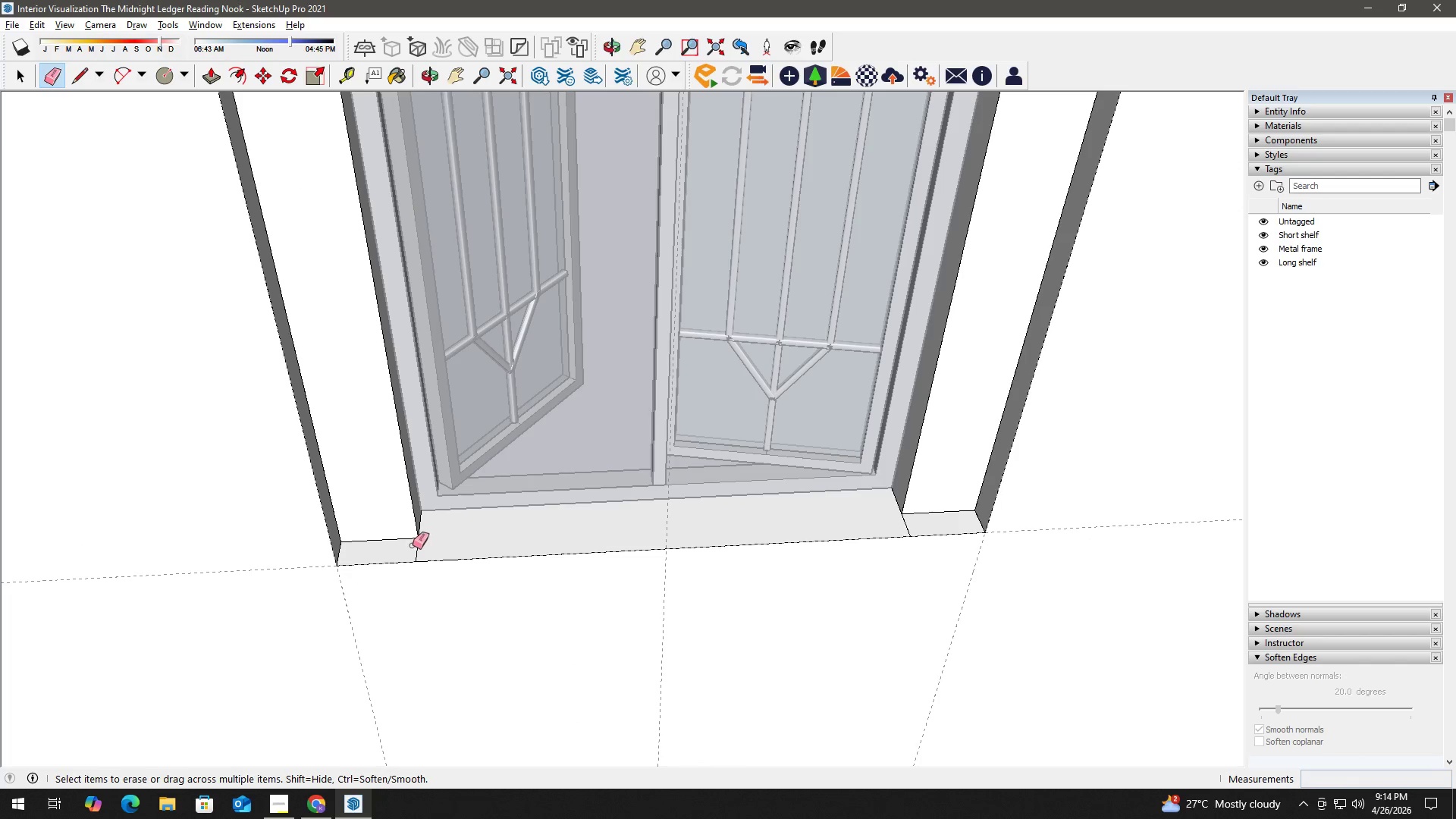 
left_click_drag(start_coordinate=[413, 545], to_coordinate=[428, 549])
 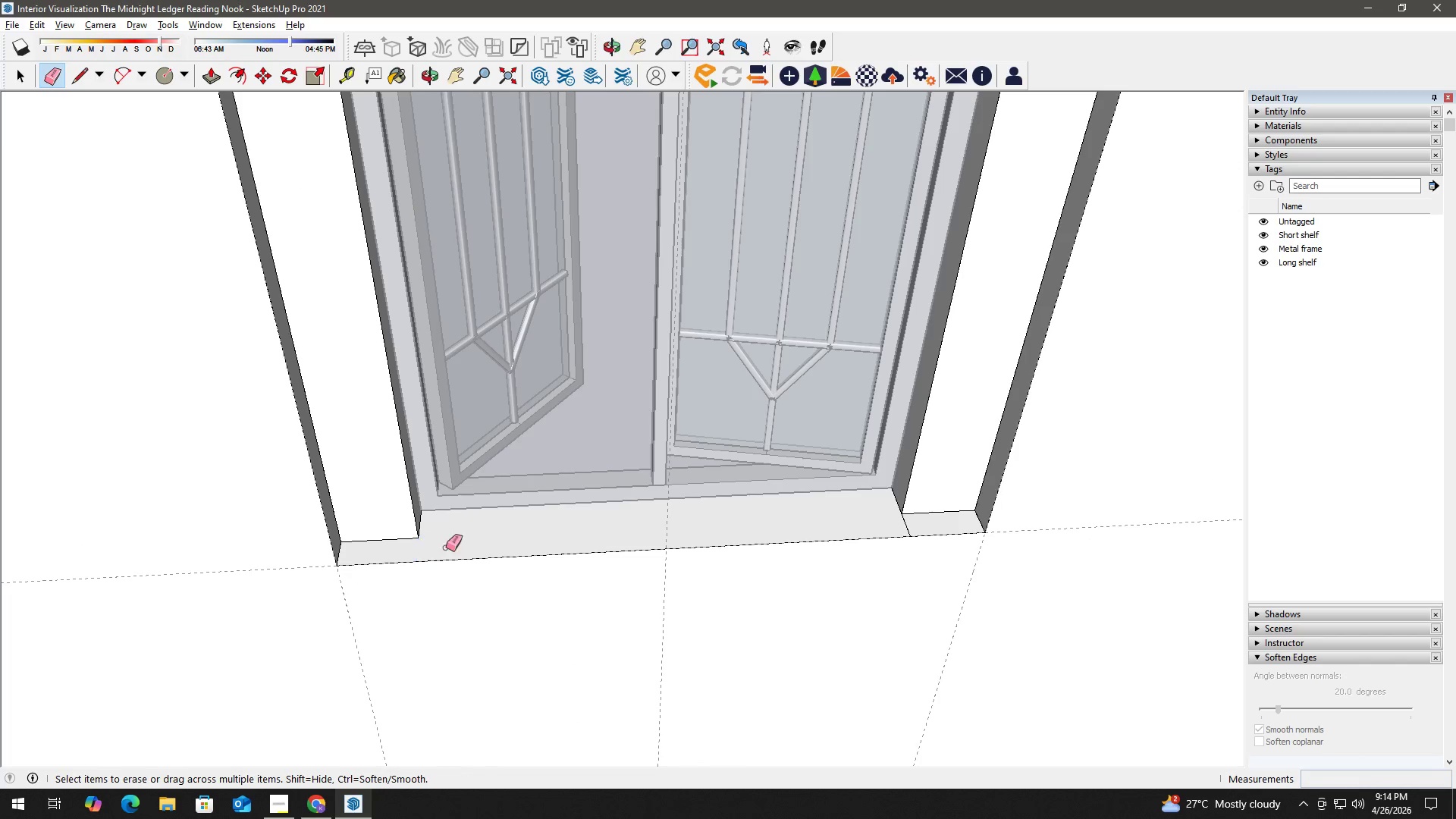 
key(Space)
 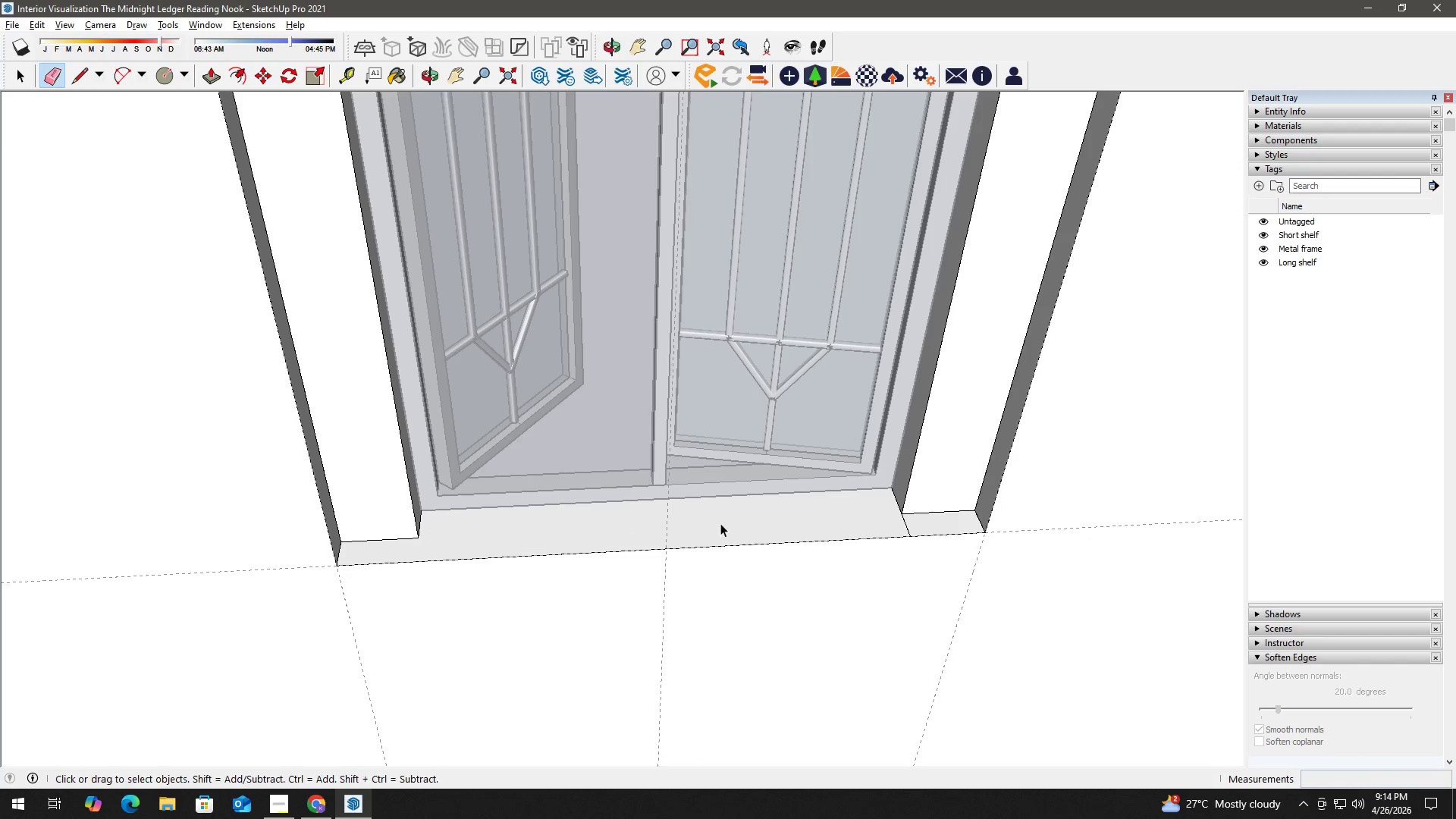 
key(H)
 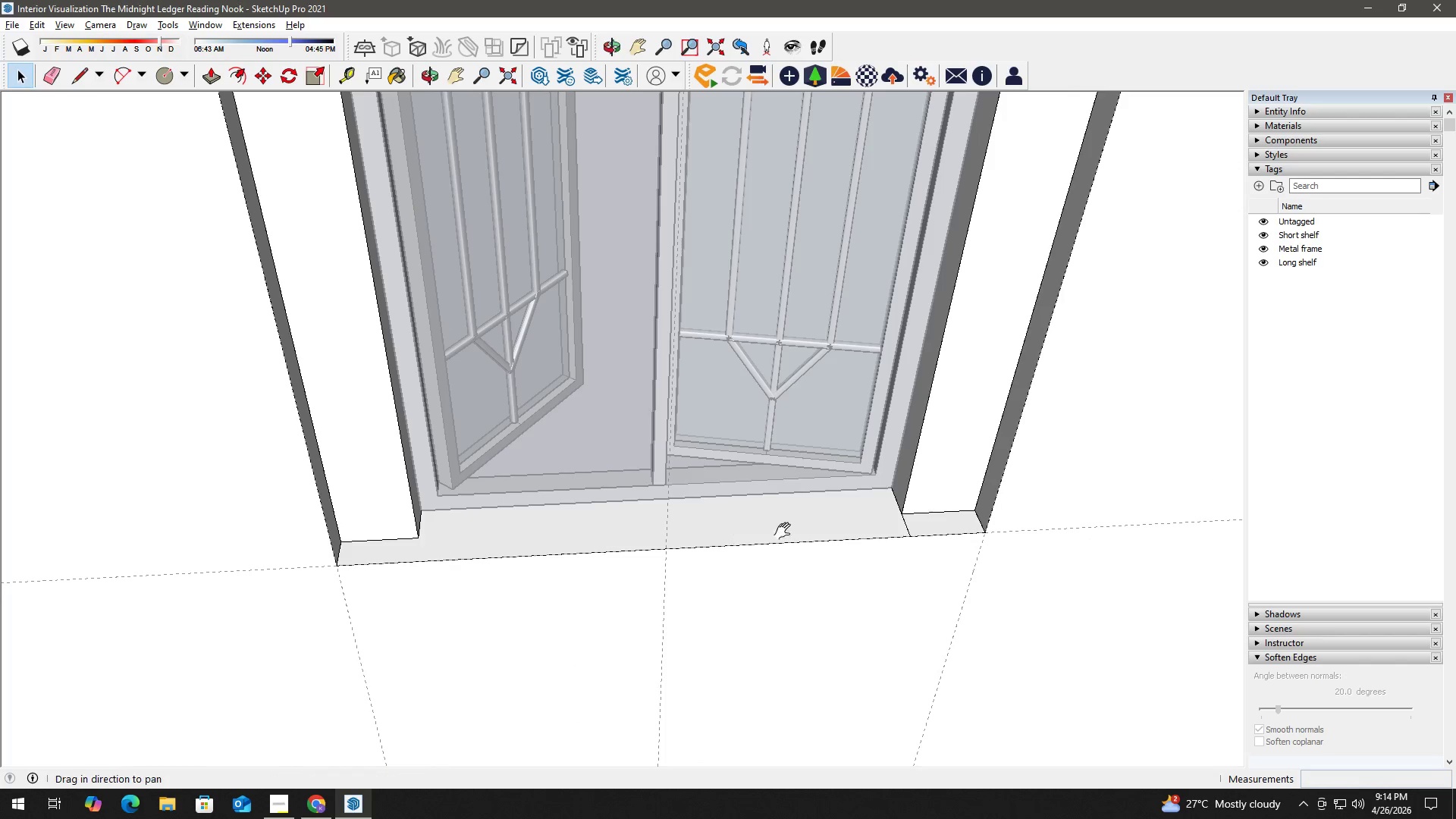 
left_click_drag(start_coordinate=[863, 536], to_coordinate=[718, 526])
 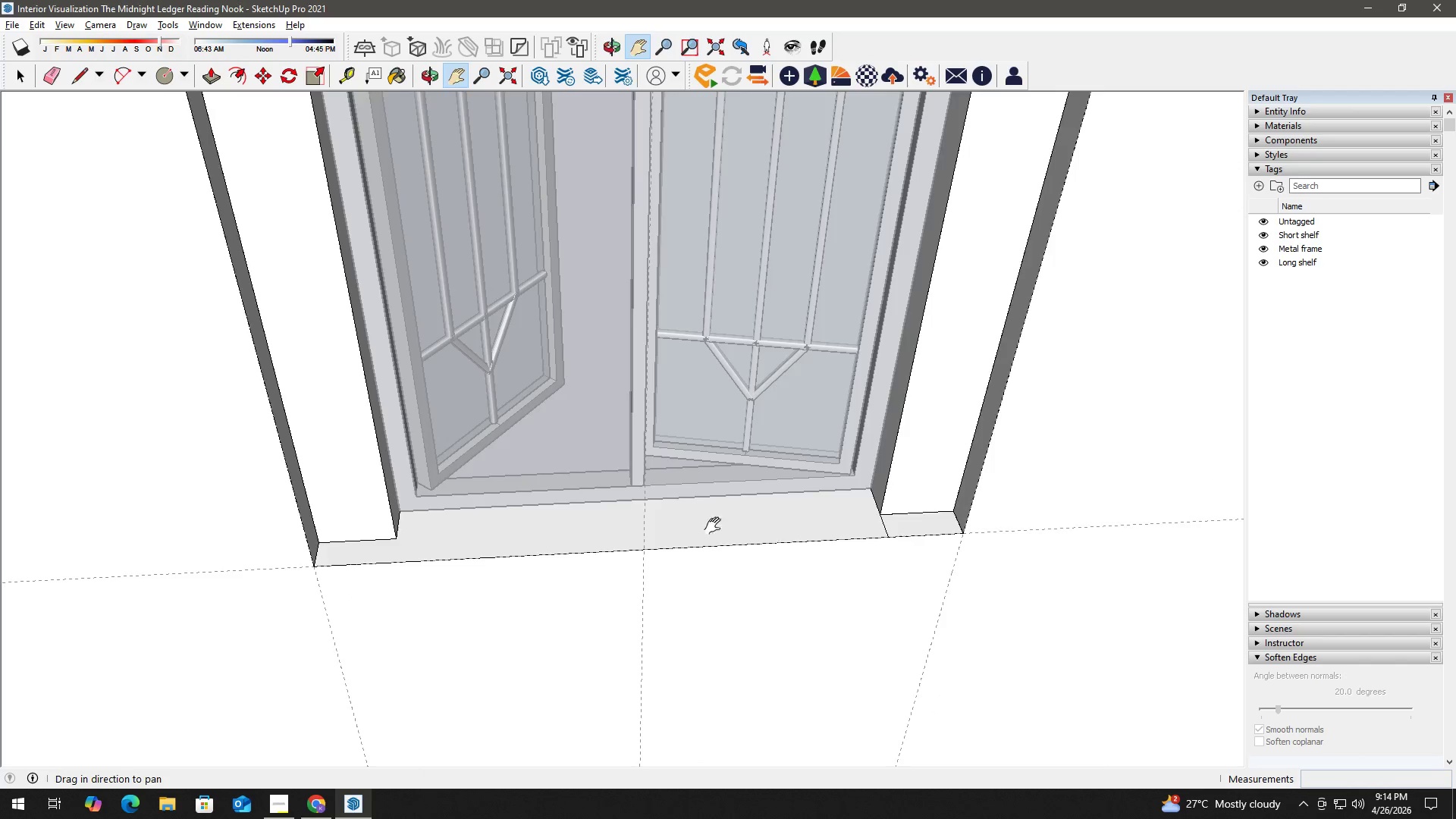 
key(Space)
 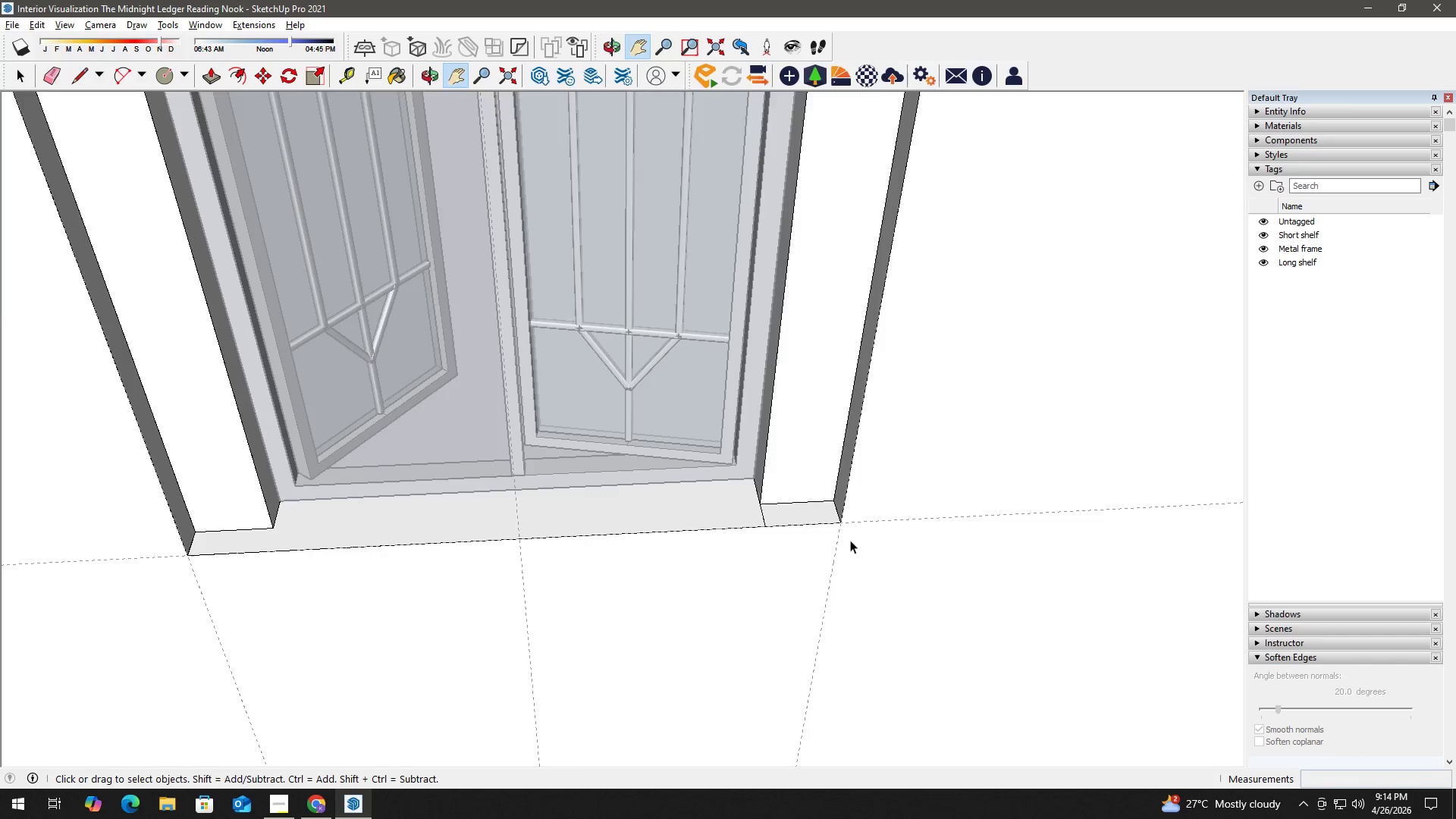 
key(E)
 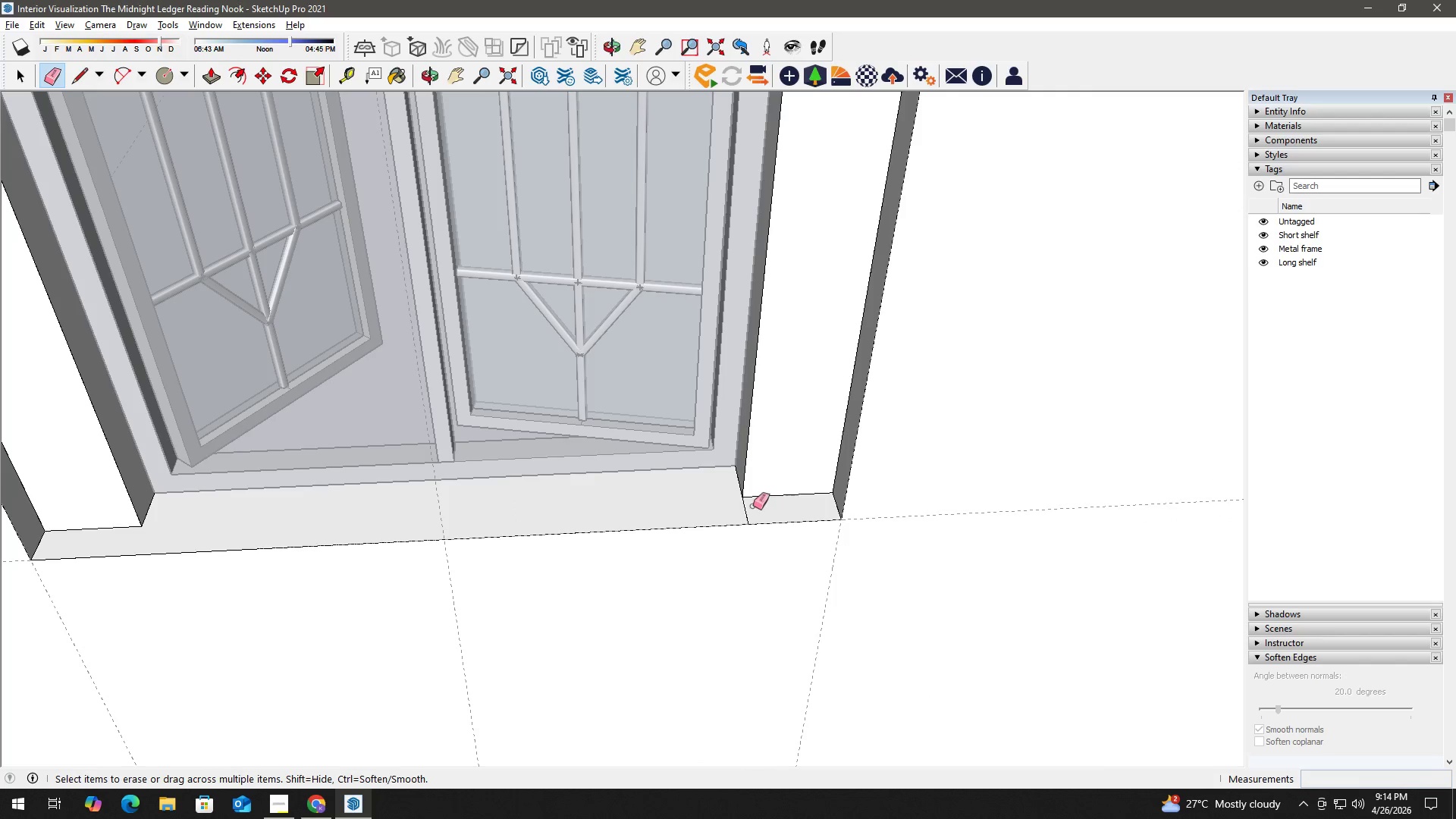 
left_click_drag(start_coordinate=[748, 503], to_coordinate=[720, 507])
 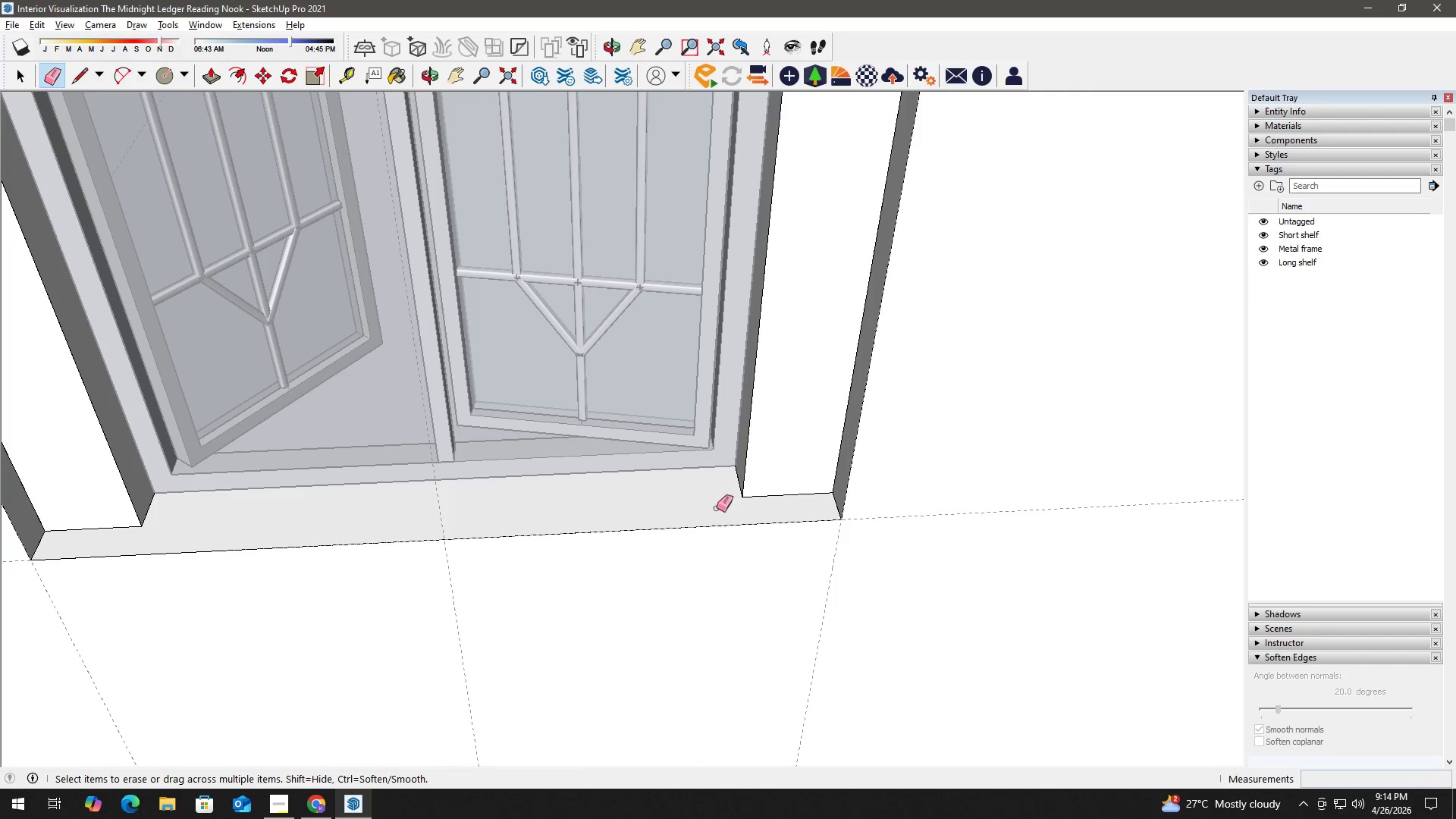 
scroll: coordinate [834, 535], scroll_direction: up, amount: 2.0
 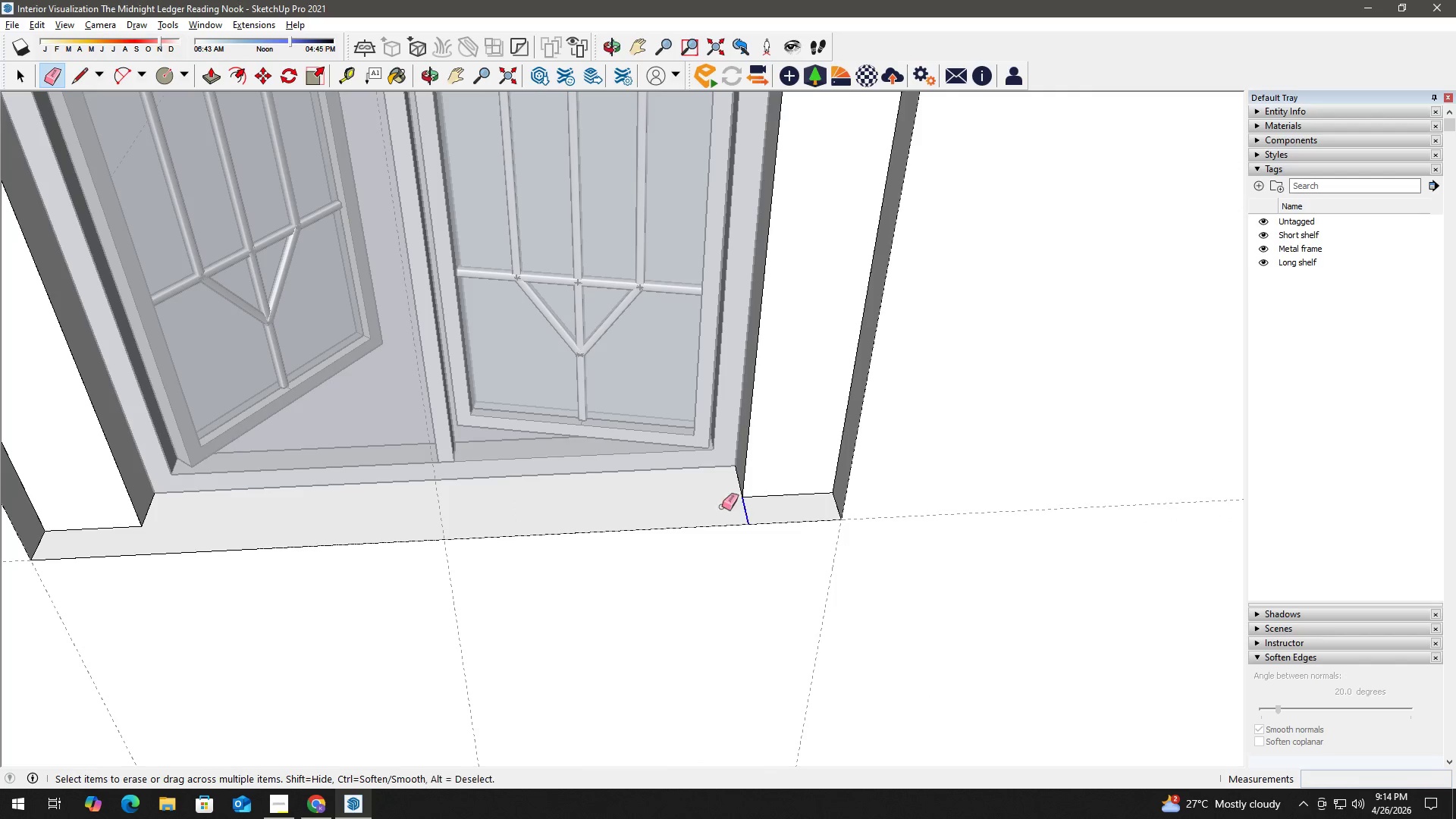 
key(Space)
 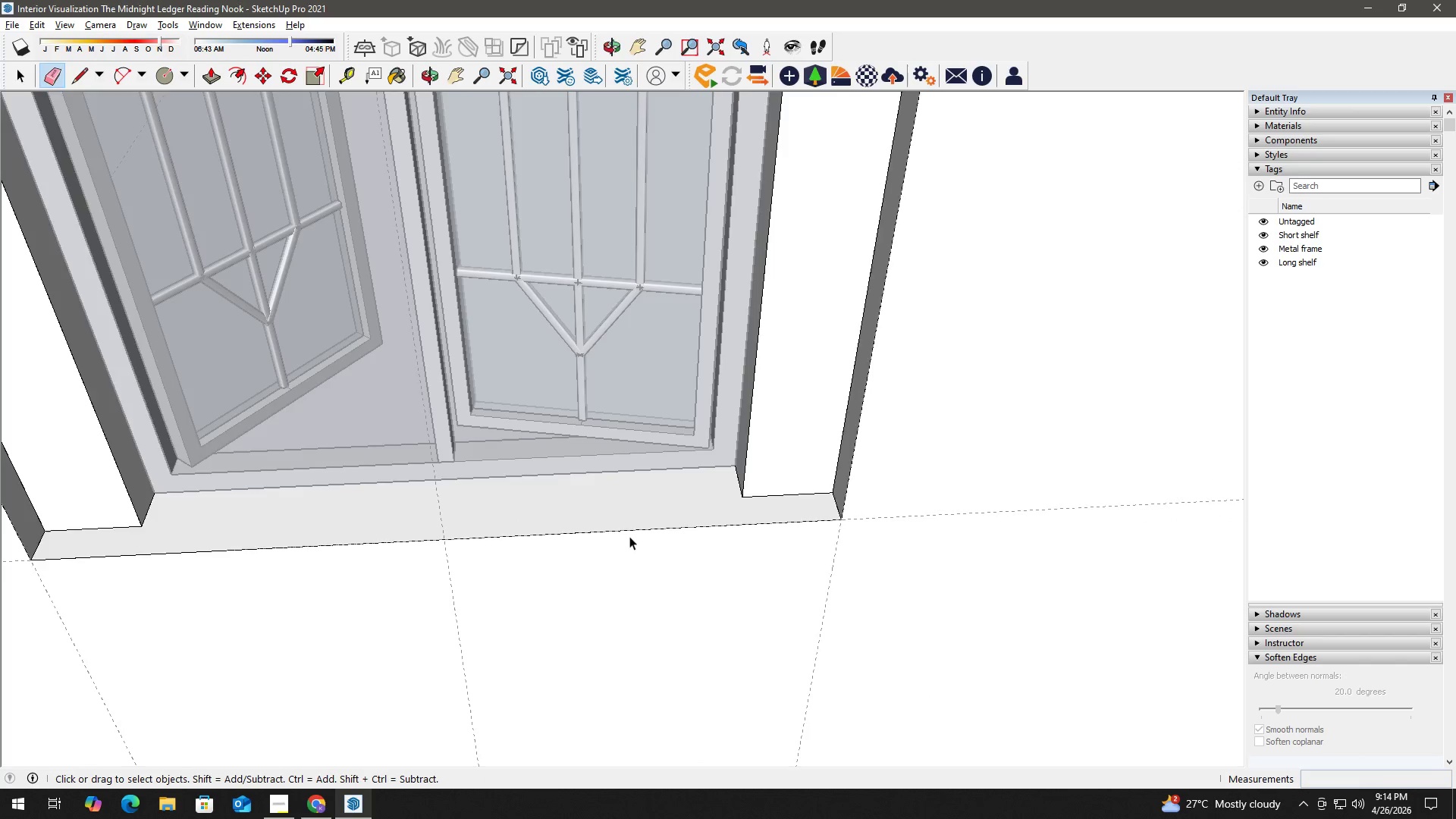 
key(Escape)
 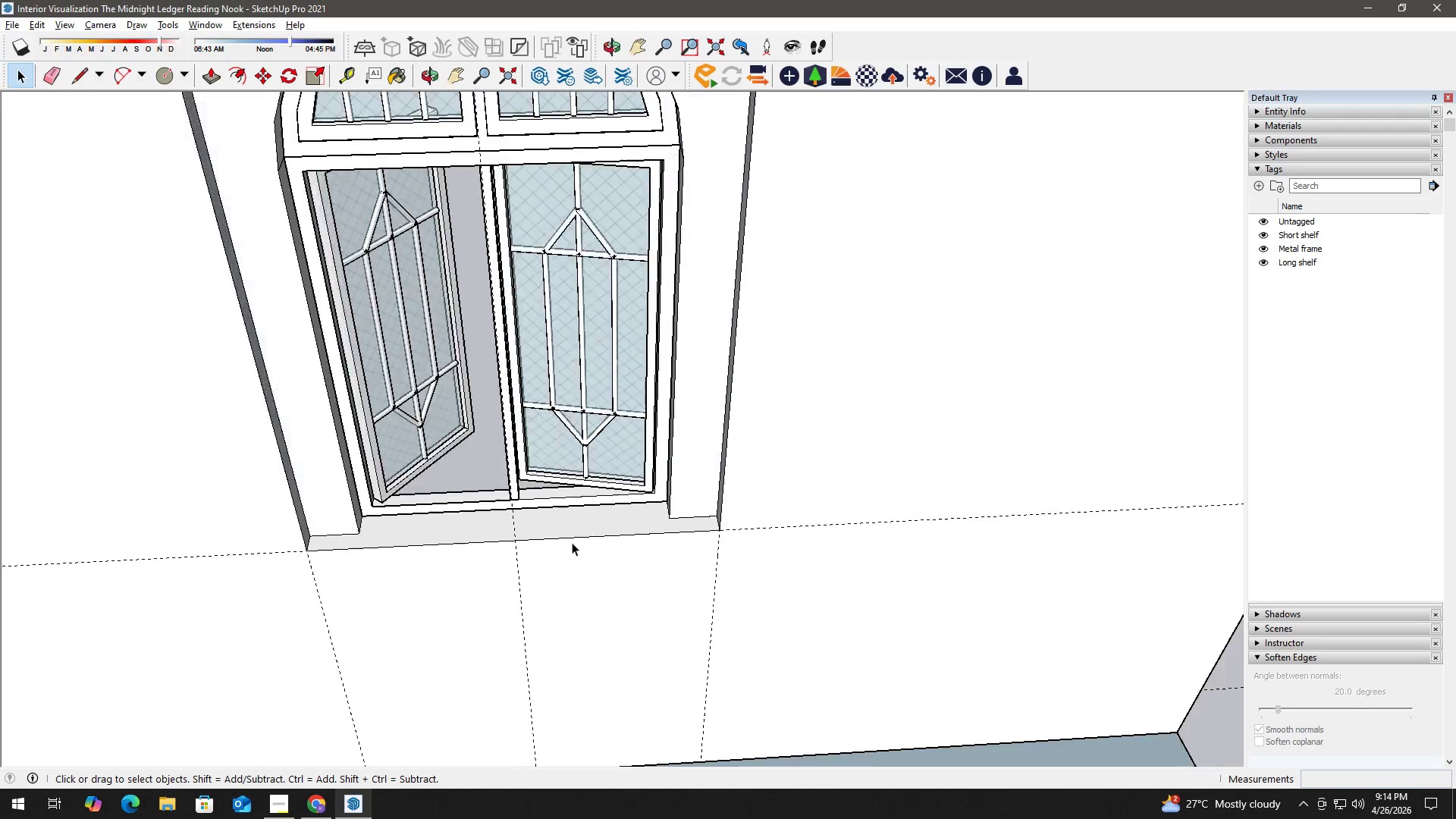 
key(Escape)
 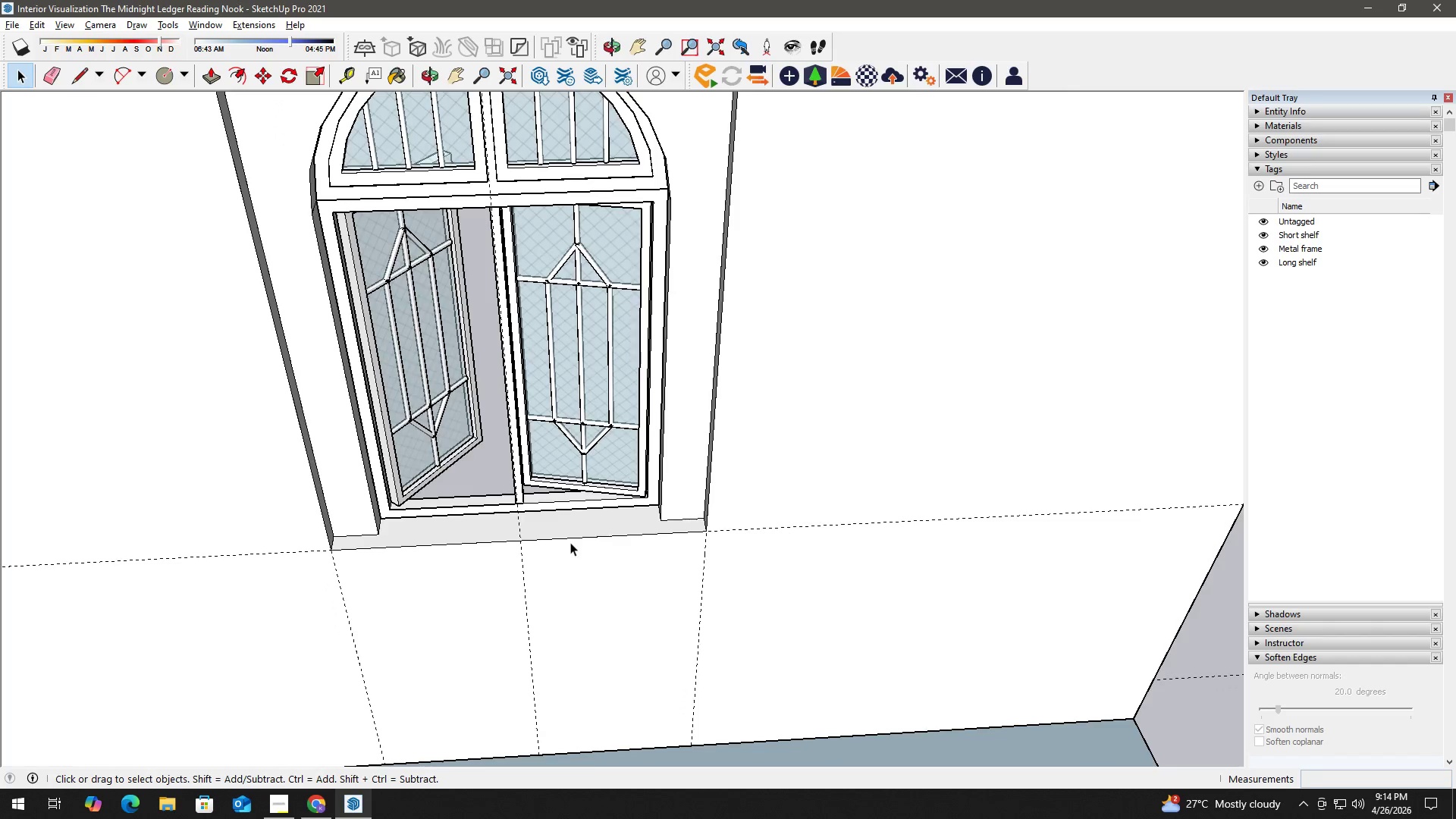 
key(Escape)
 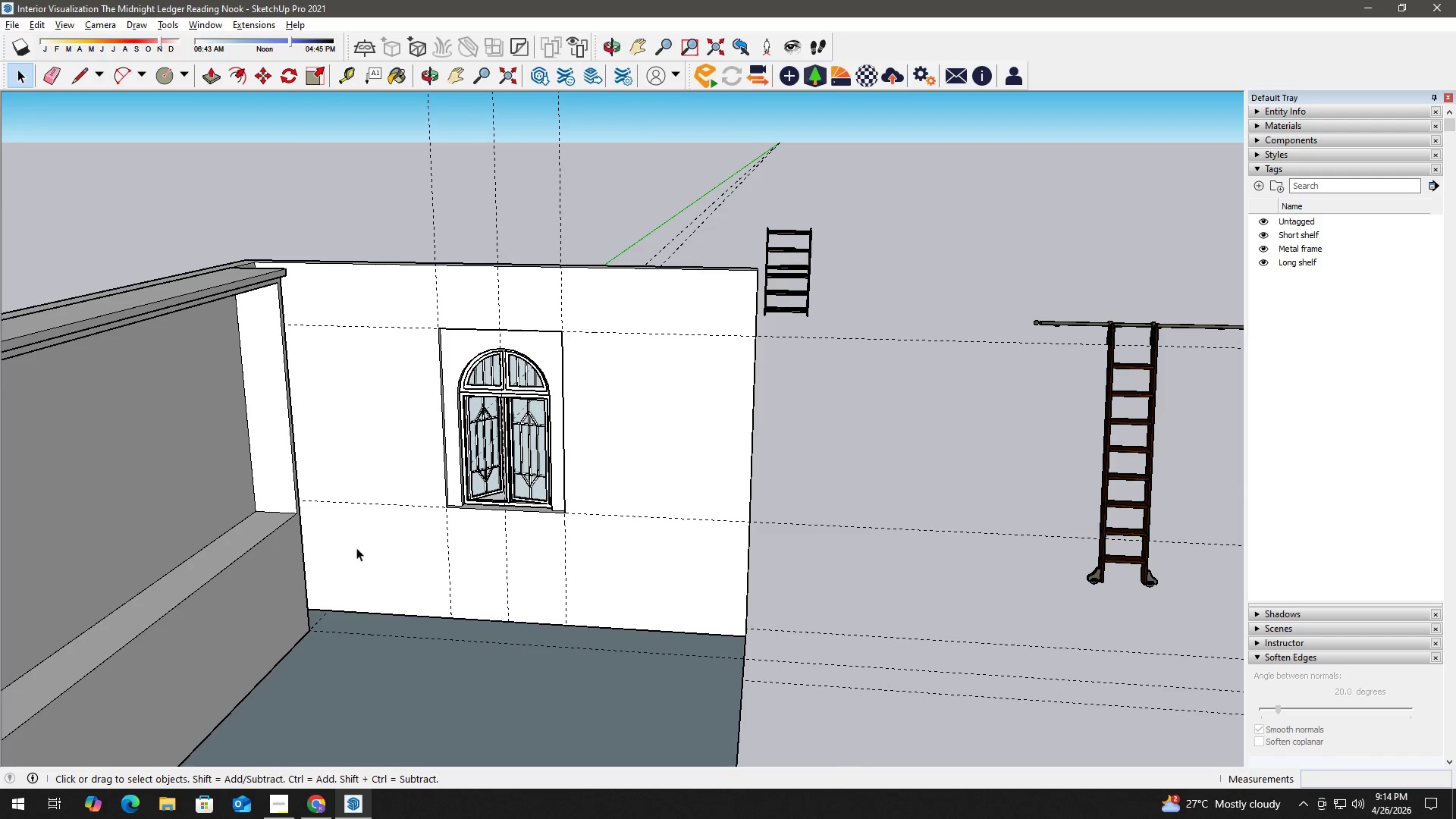 
scroll: coordinate [507, 496], scroll_direction: down, amount: 20.0
 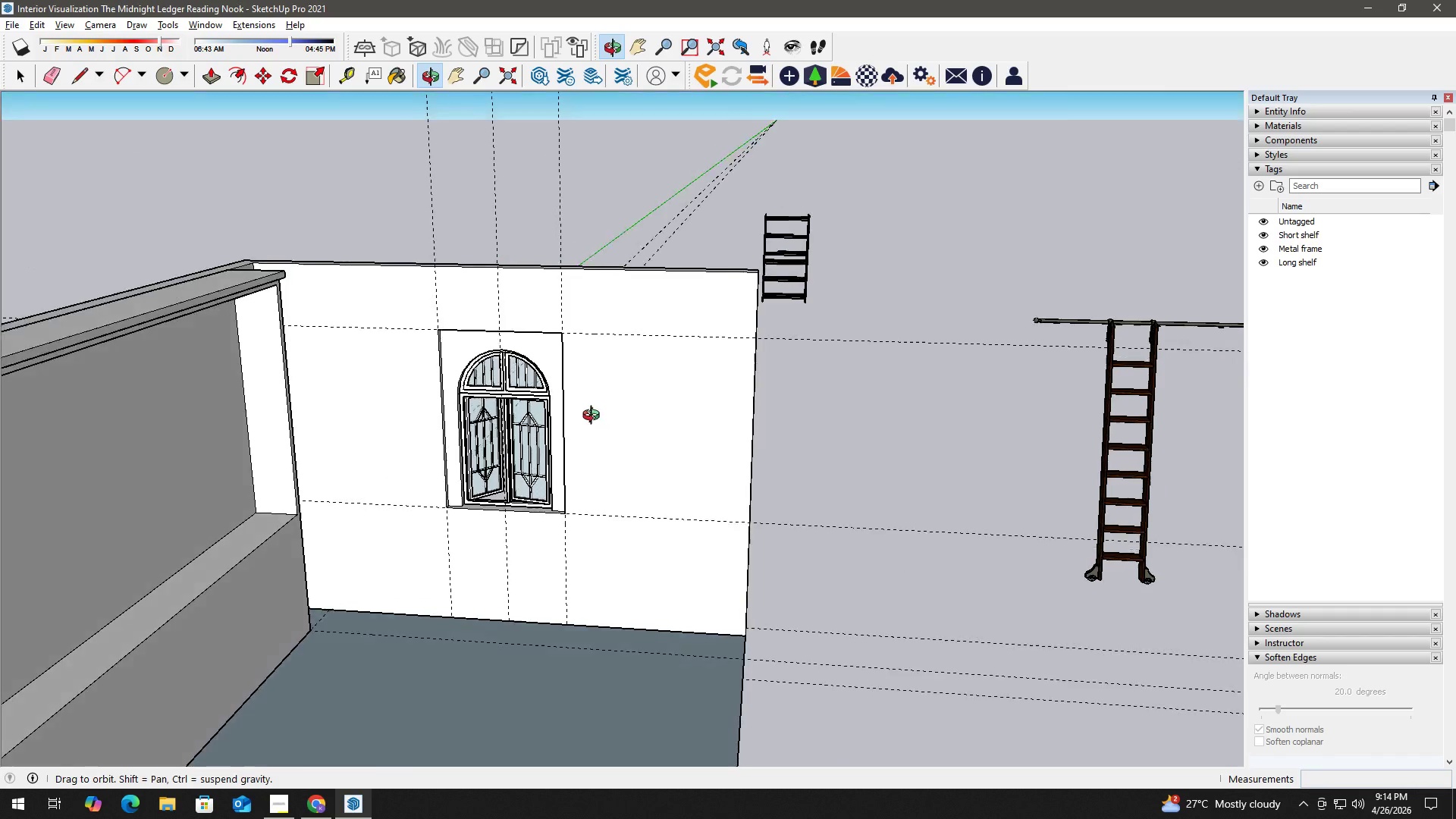 
key(R)
 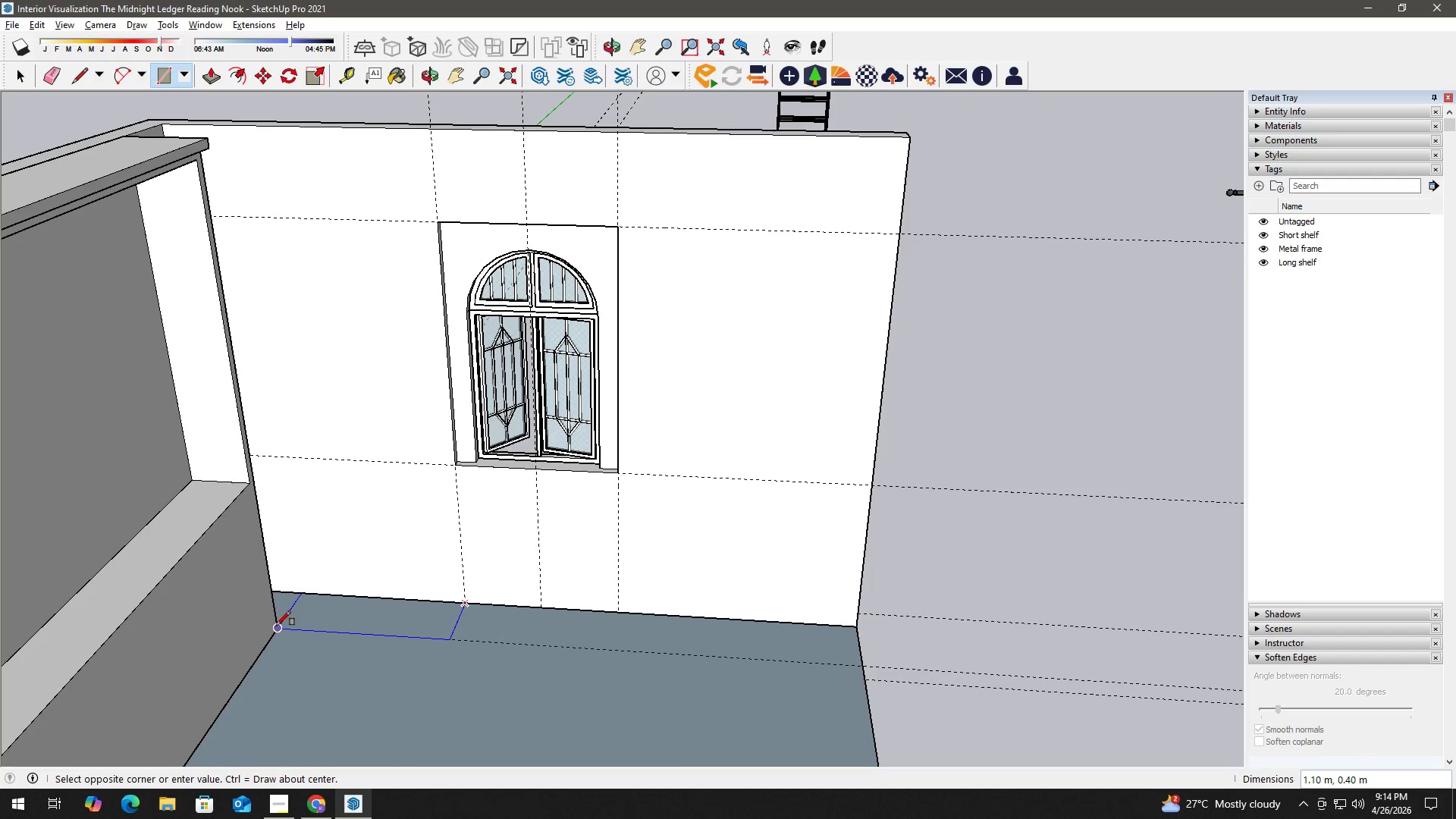 
scroll: coordinate [444, 610], scroll_direction: up, amount: 3.0
 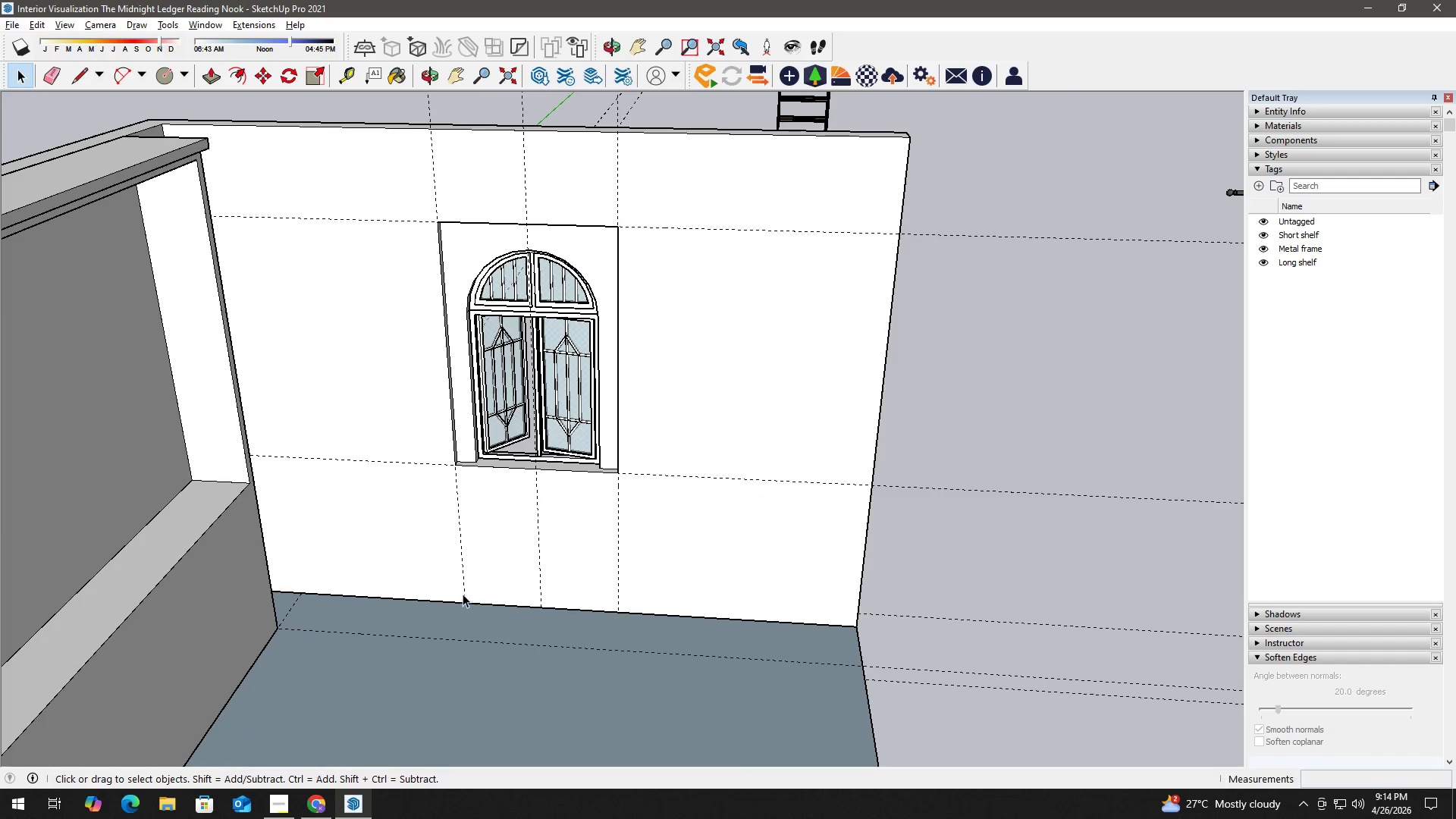 
key(Space)
 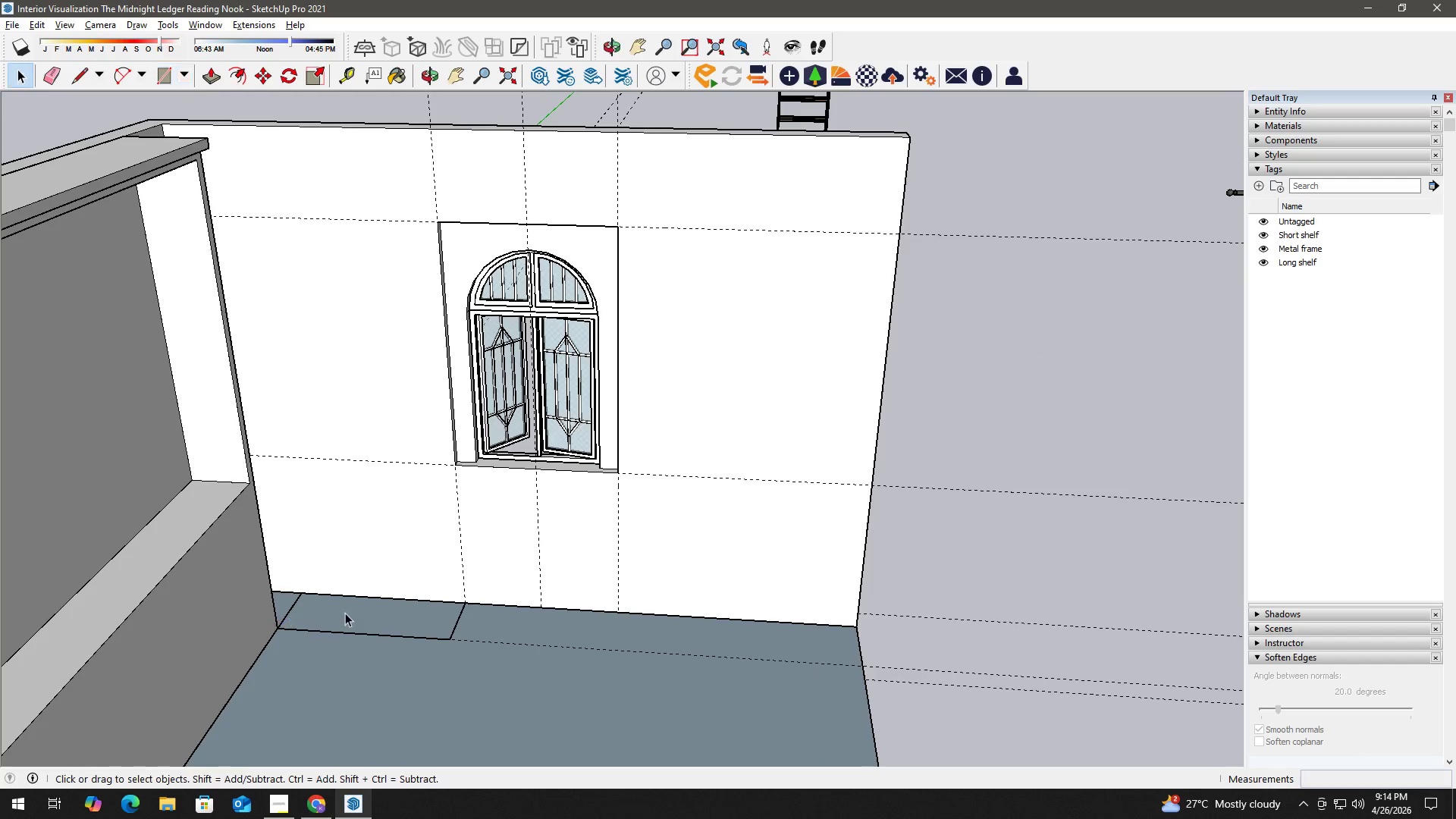 
double_click([346, 613])
 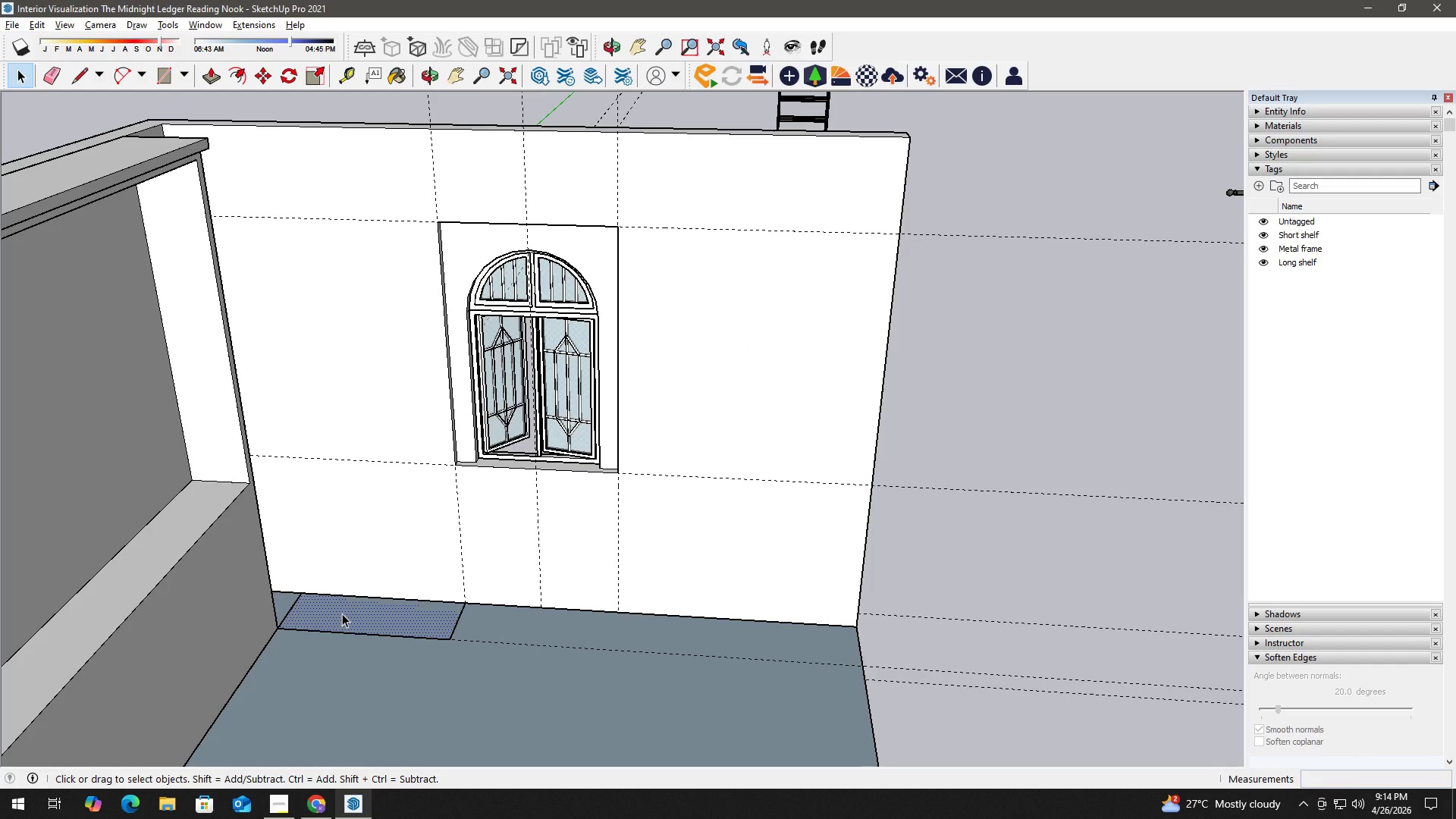 
key(P)
 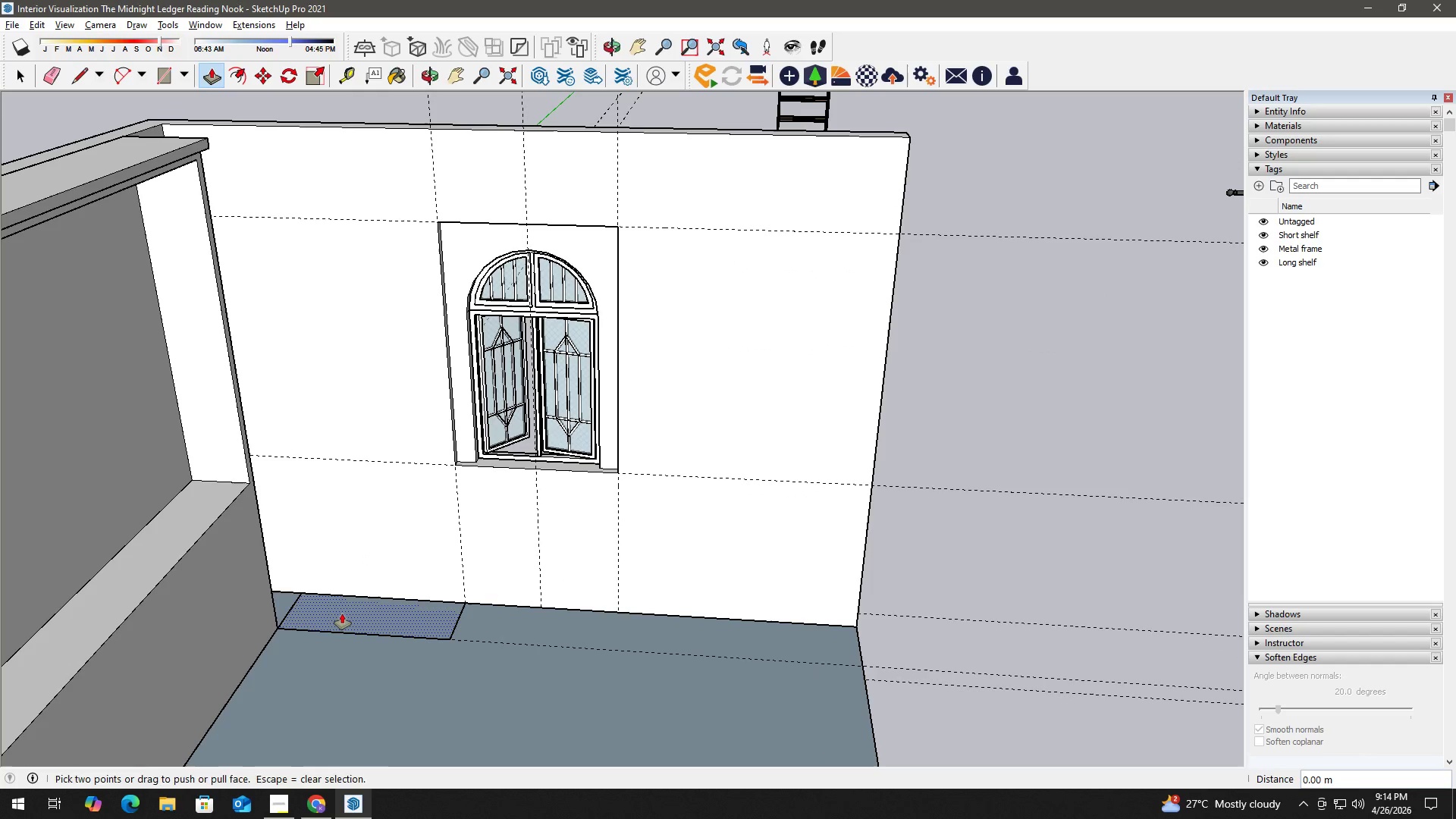 
left_click([342, 613])
 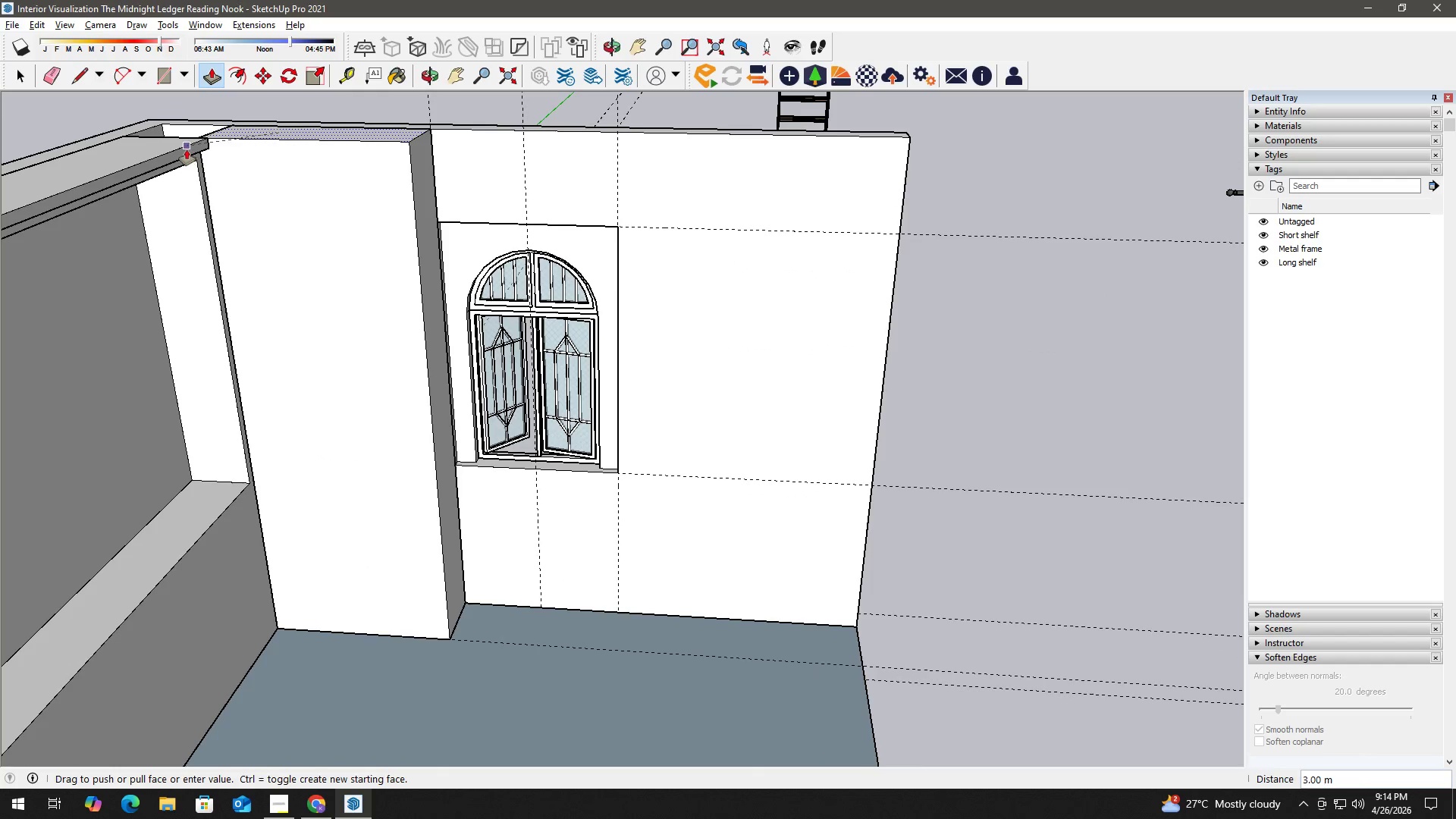 
left_click([183, 148])
 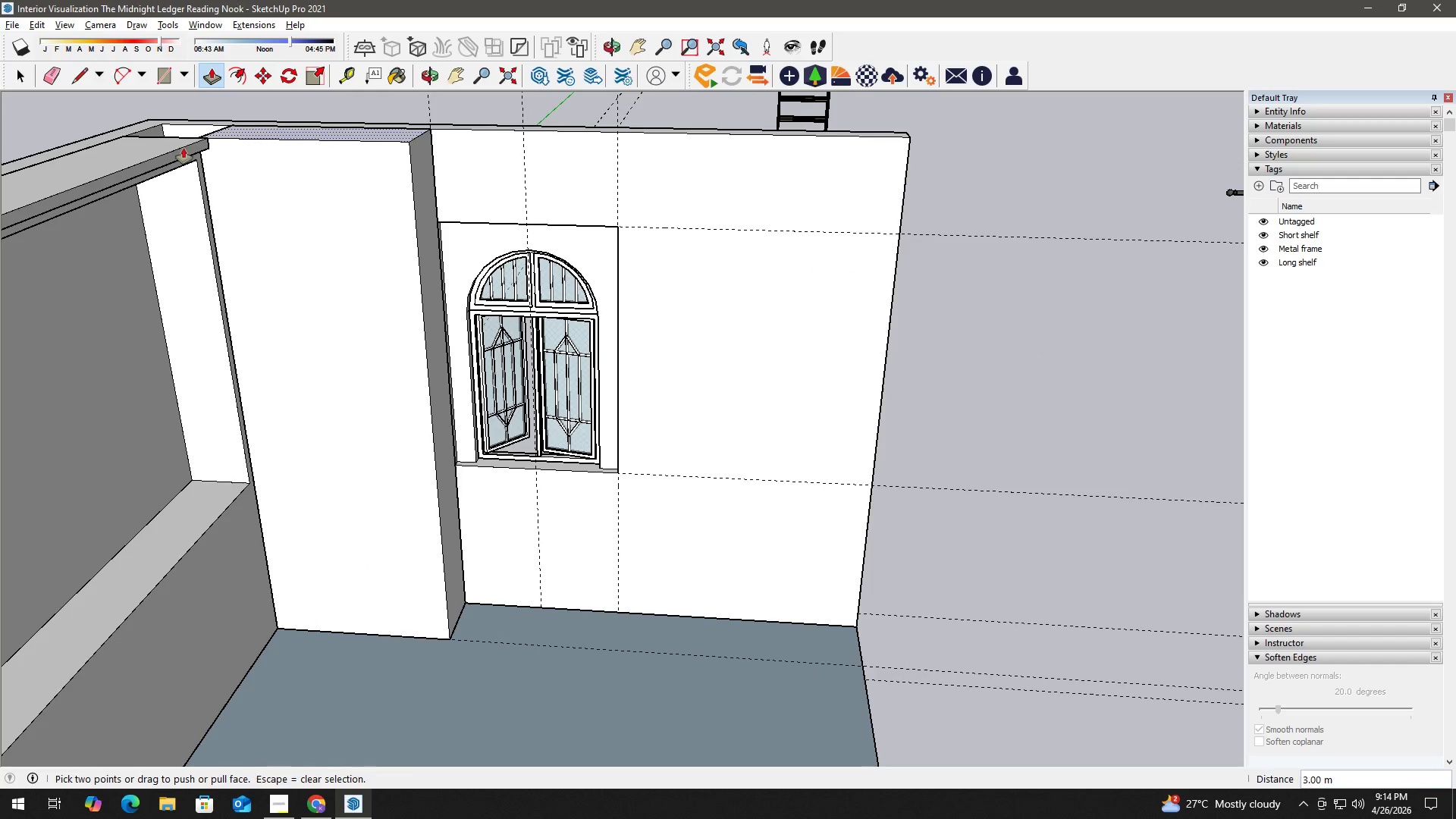 
key(Space)
 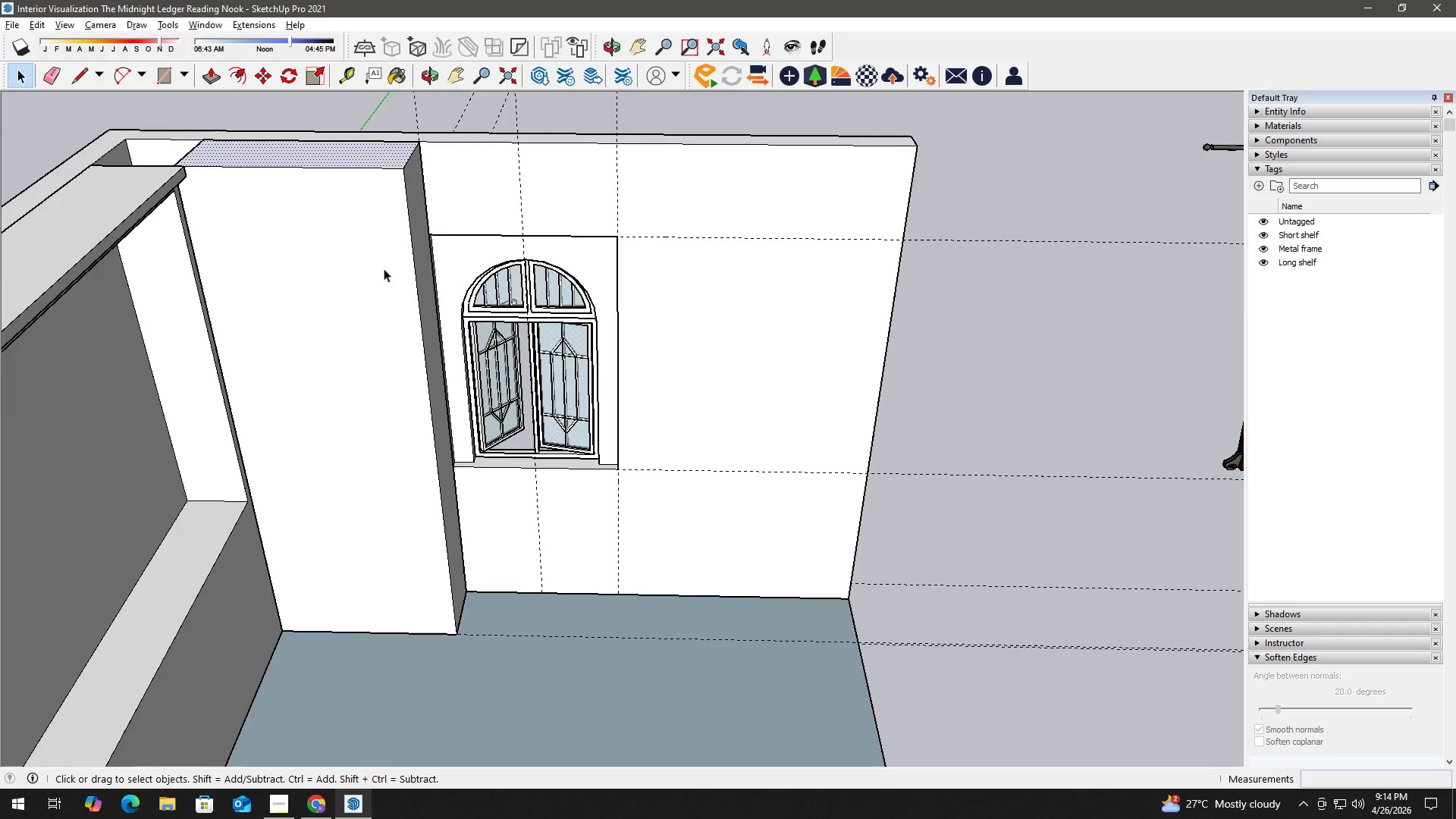 
key(R)
 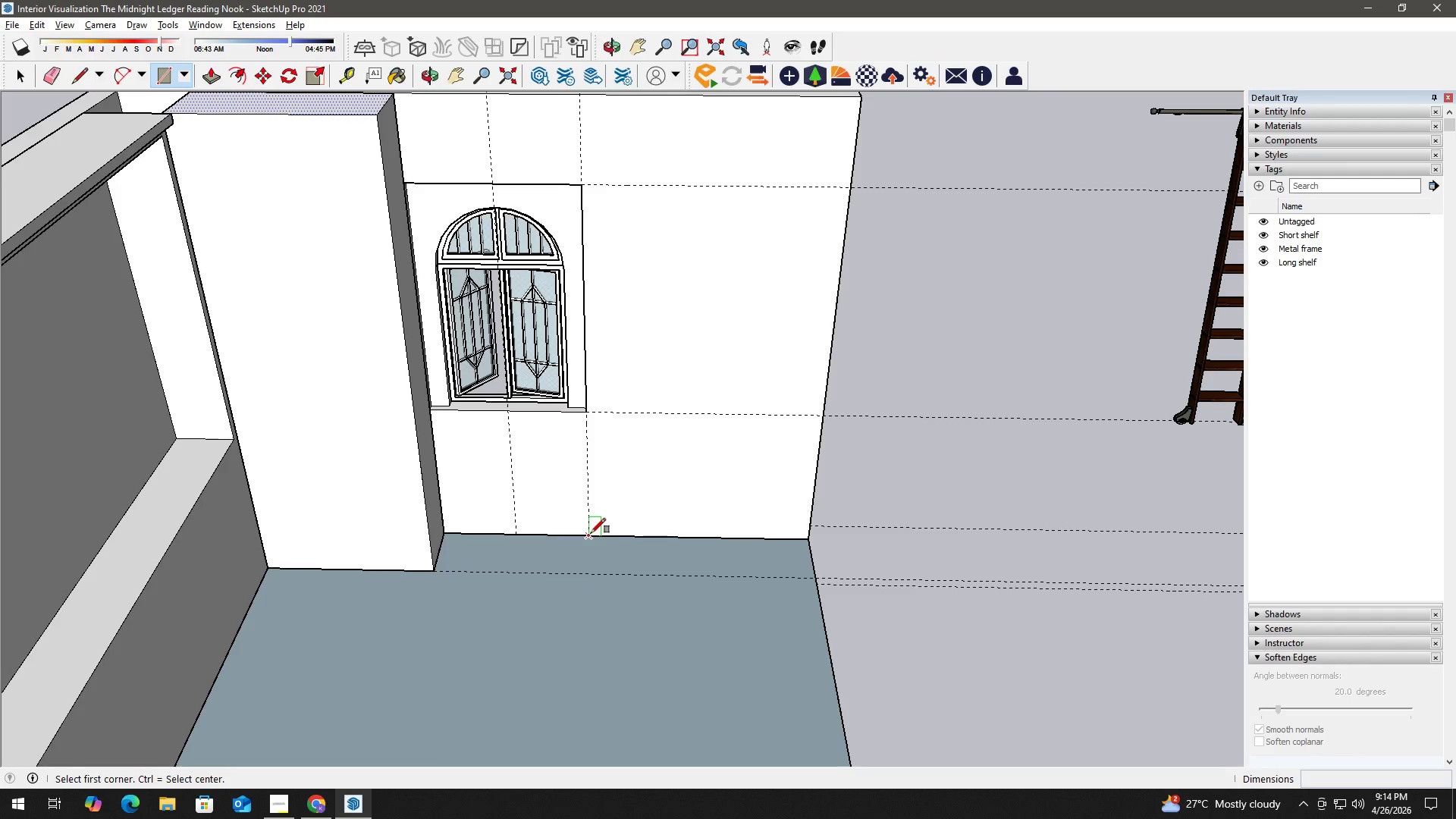 
scroll: coordinate [614, 547], scroll_direction: none, amount: 0.0
 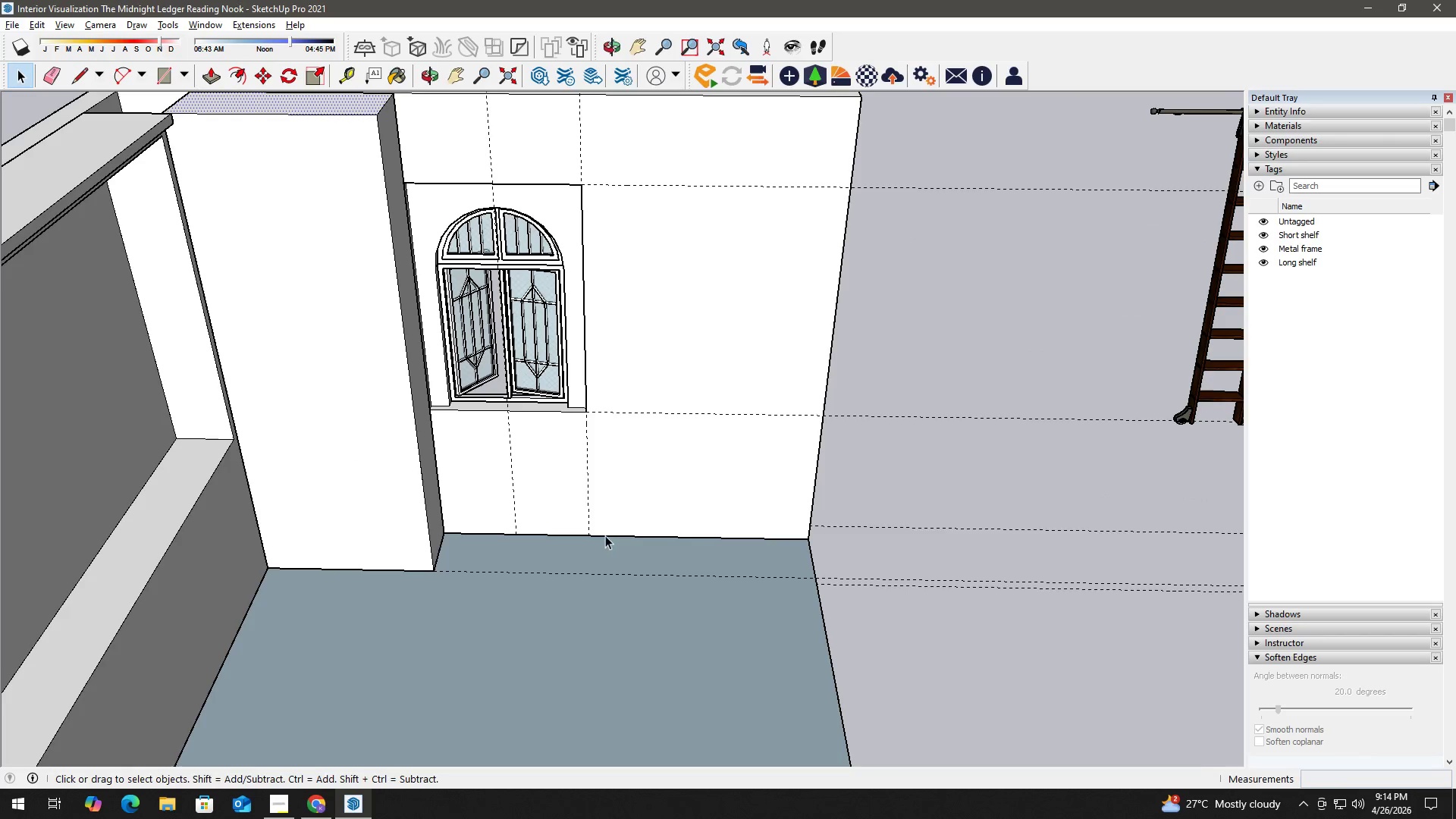 
left_click_drag(start_coordinate=[591, 533], to_coordinate=[597, 535])
 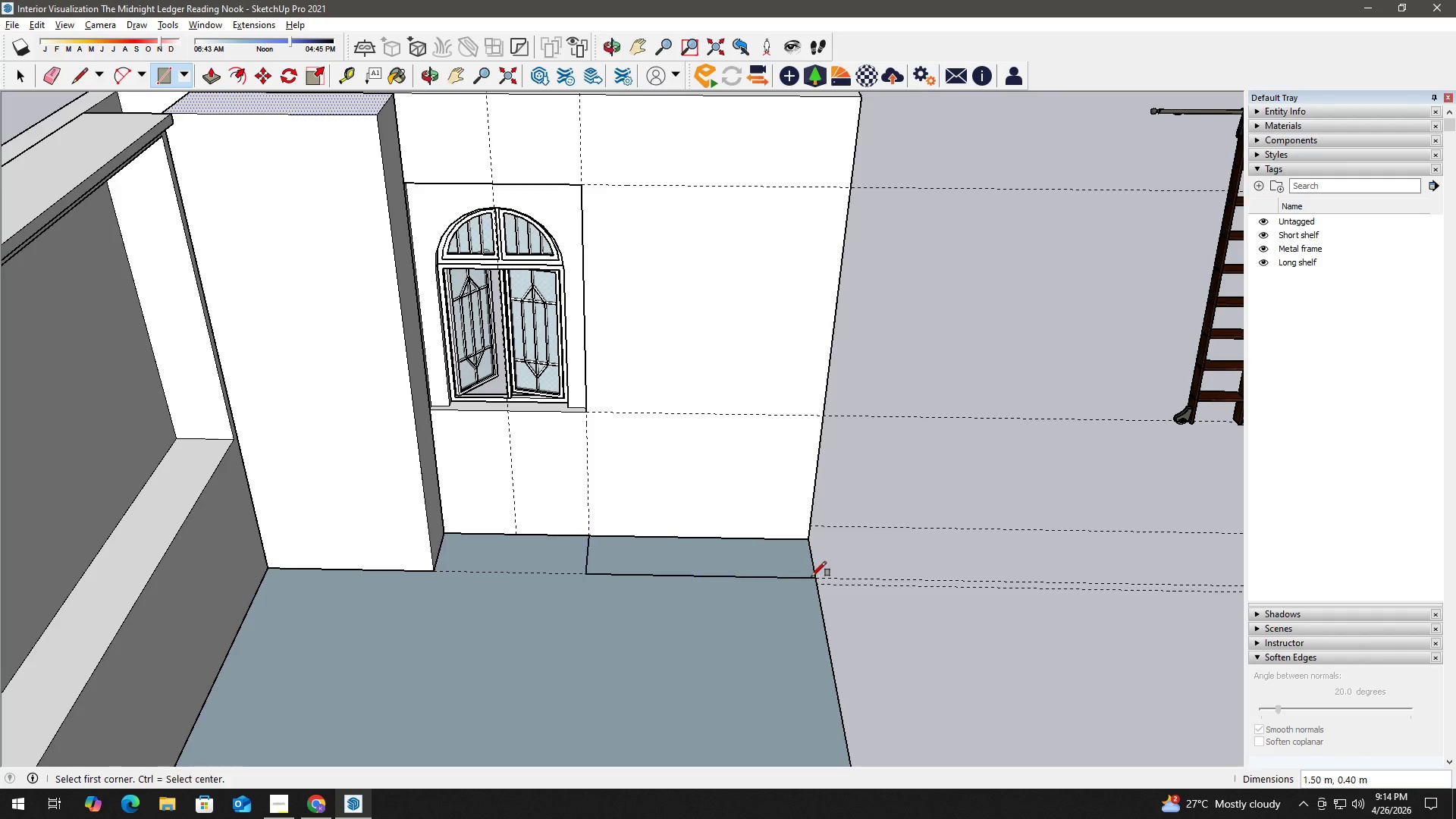 
key(Space)
 